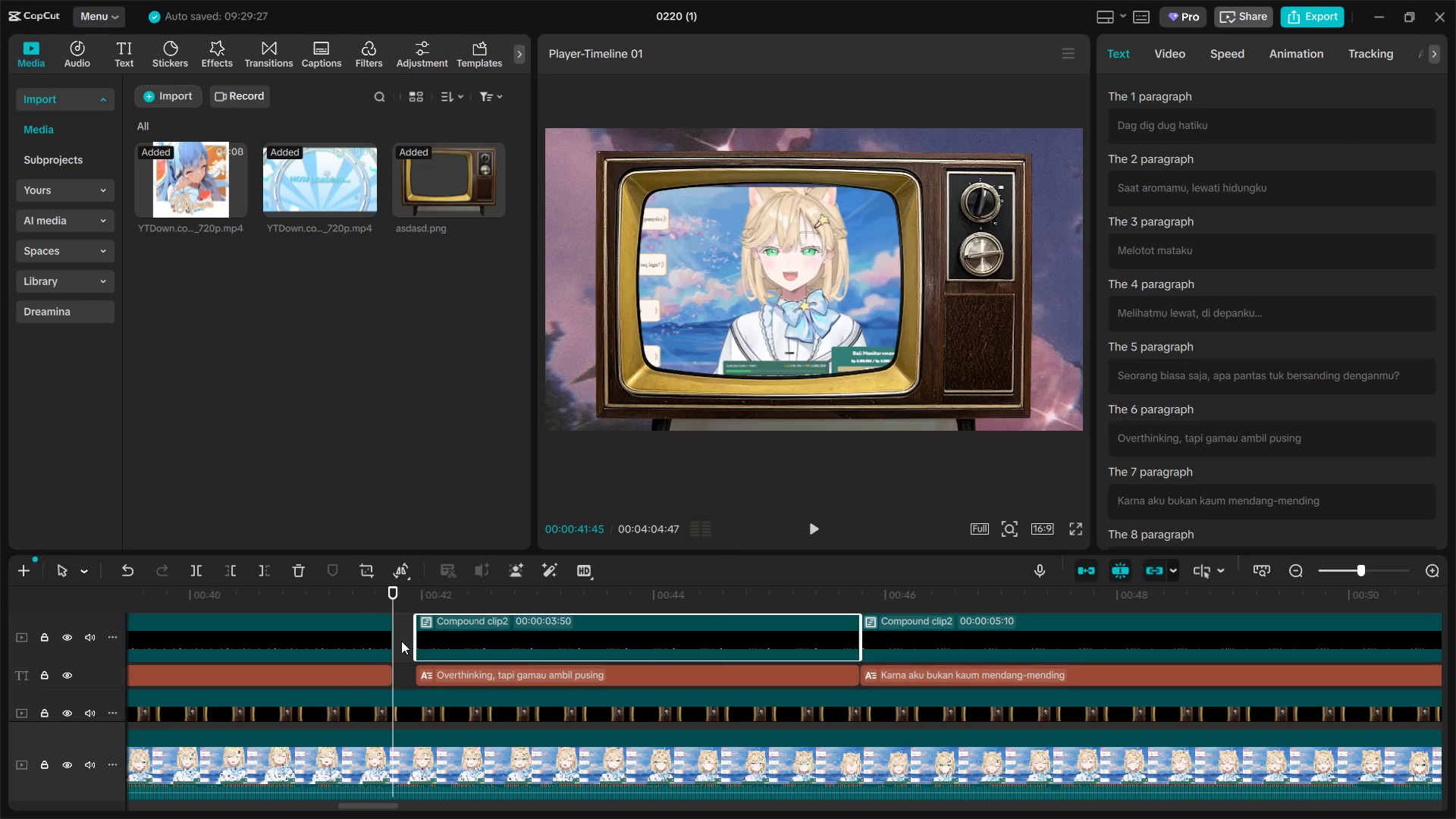 
left_click_drag(start_coordinate=[405, 636], to_coordinate=[453, 674])
 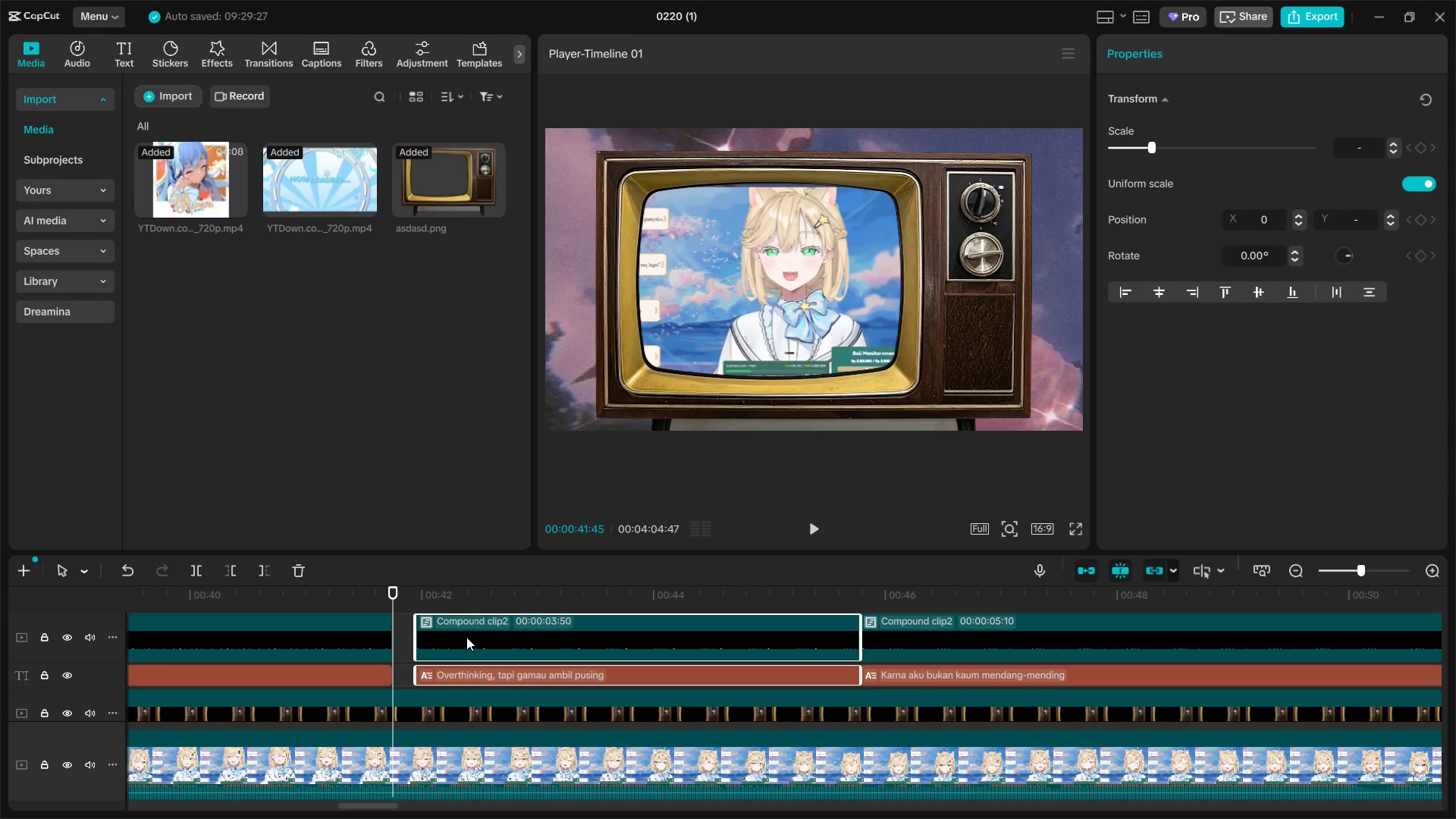 
left_click_drag(start_coordinate=[466, 637], to_coordinate=[446, 639])
 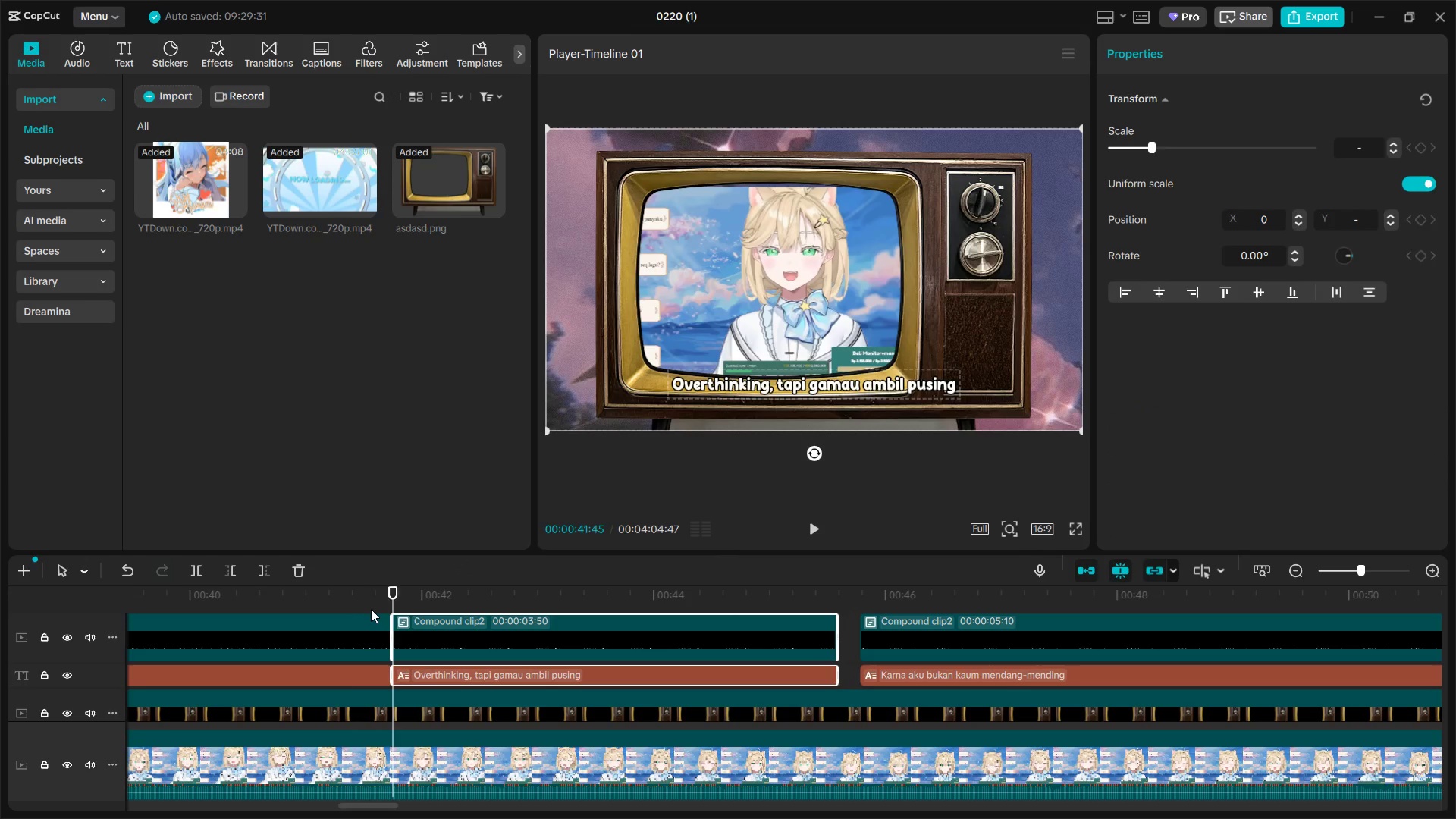 
key(Space)
 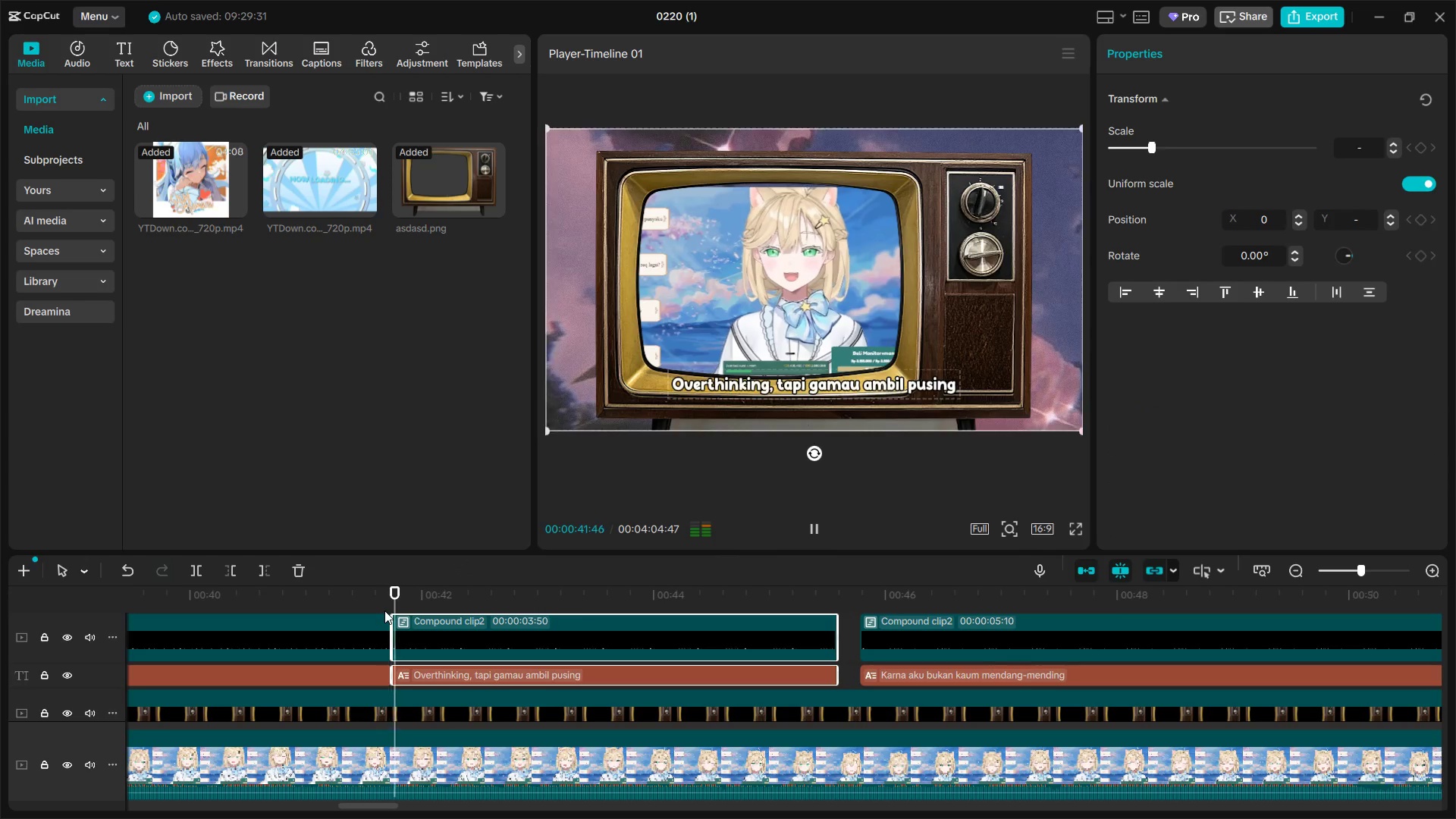 
key(Space)
 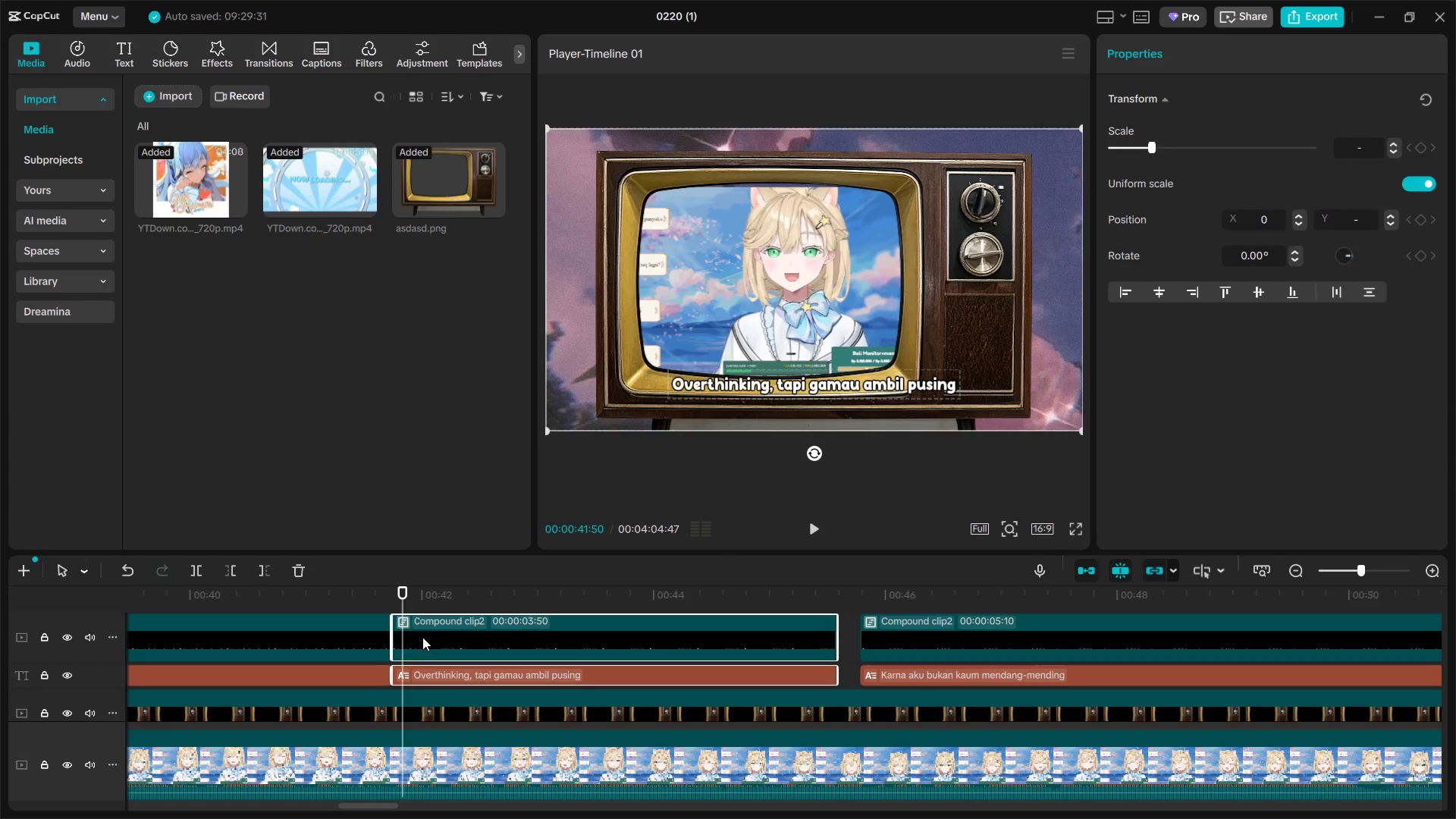 
double_click([373, 606])
 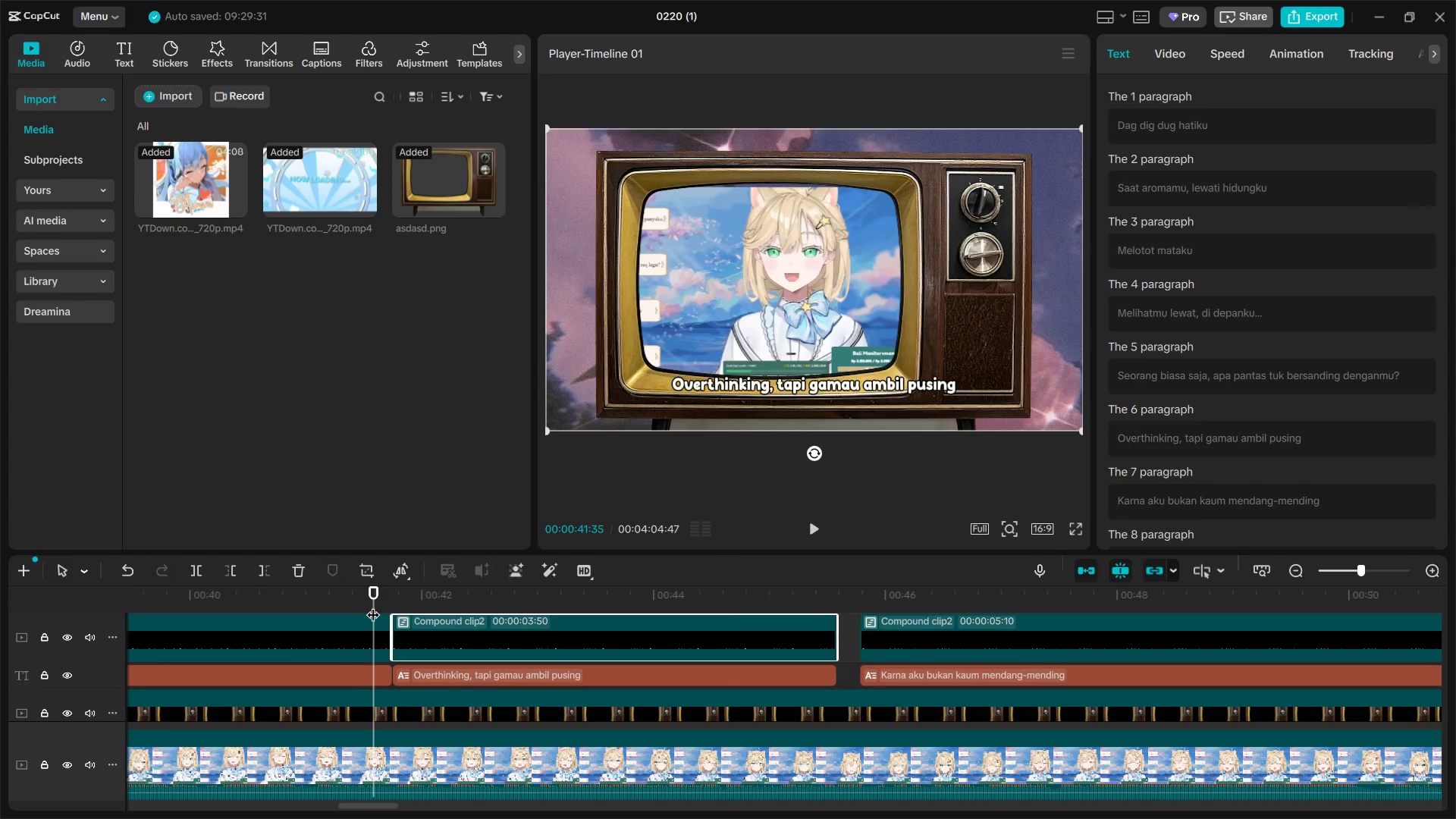 
key(Space)
 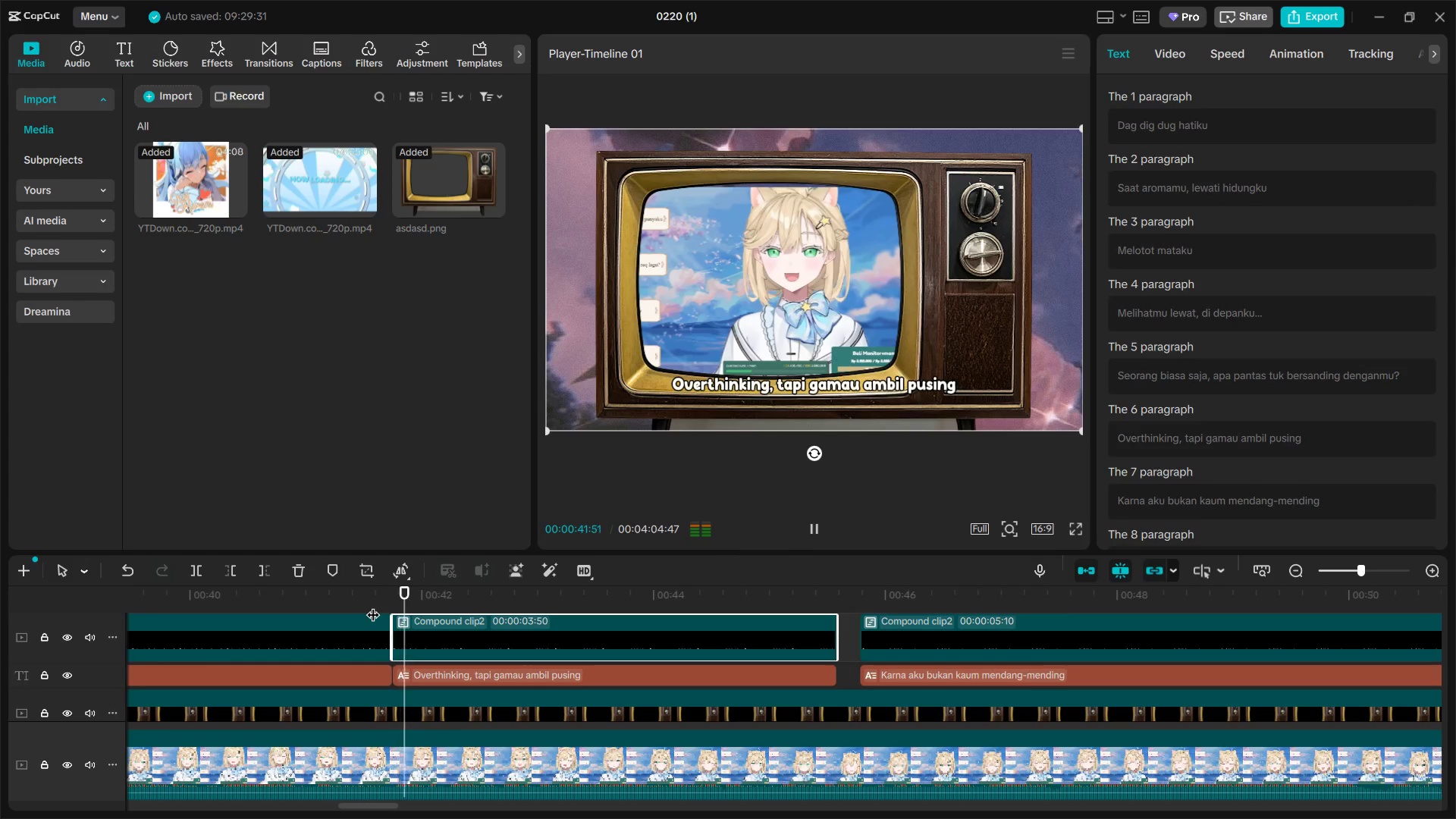 
key(Space)
 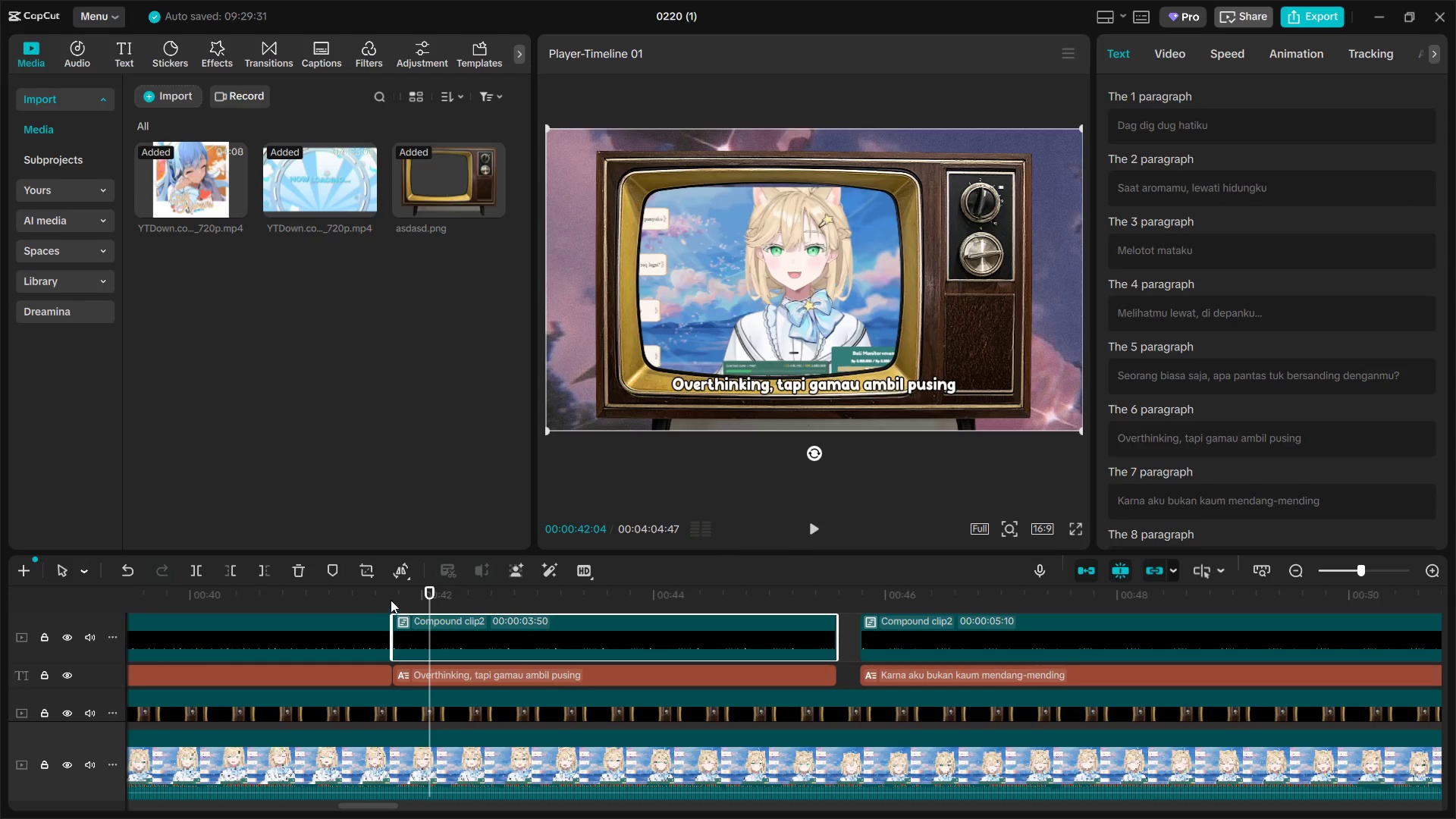 
left_click([393, 600])
 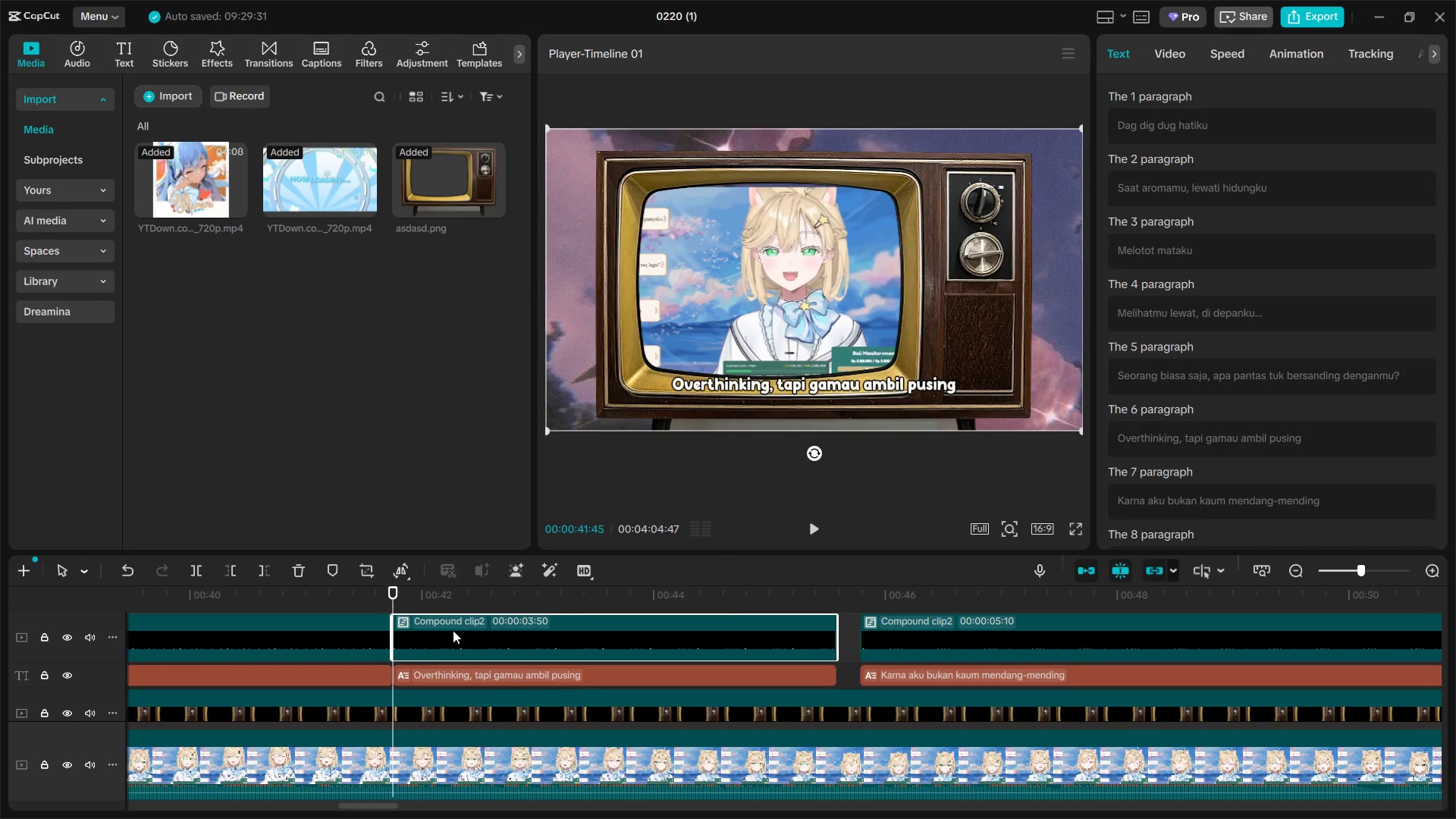 
double_click([454, 631])
 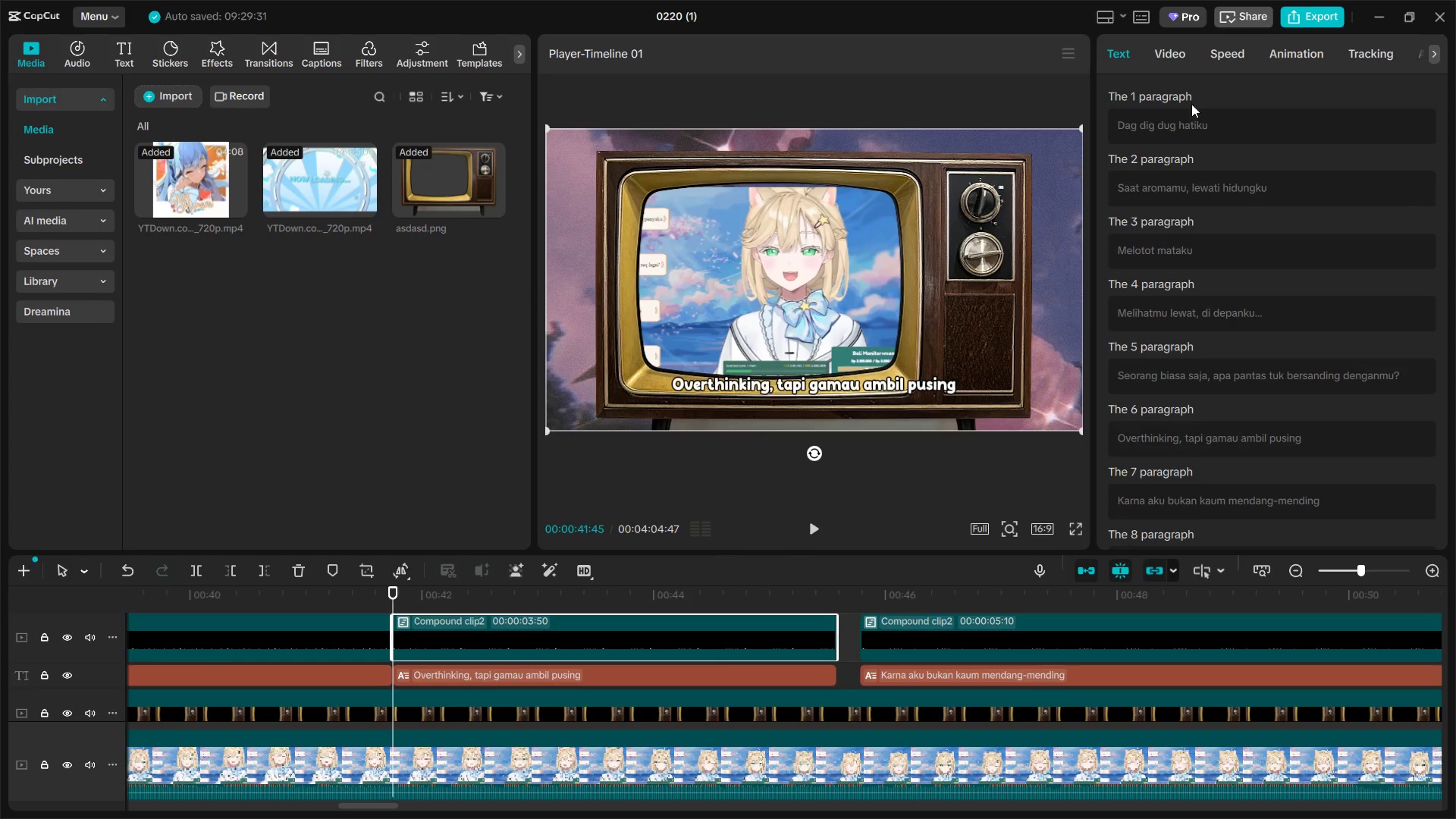 
left_click([1175, 47])
 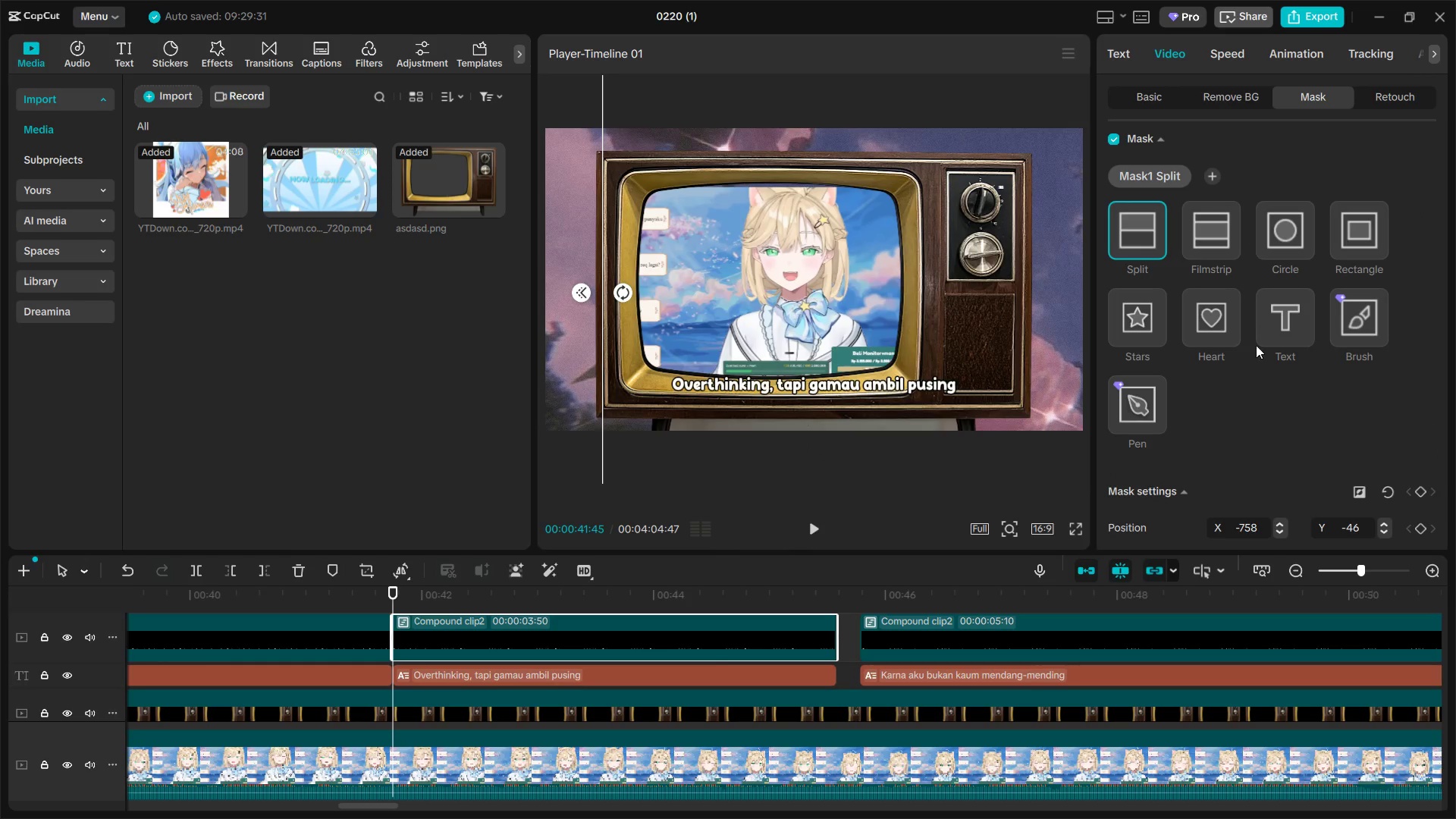 
scroll: coordinate [1269, 350], scroll_direction: down, amount: 3.0
 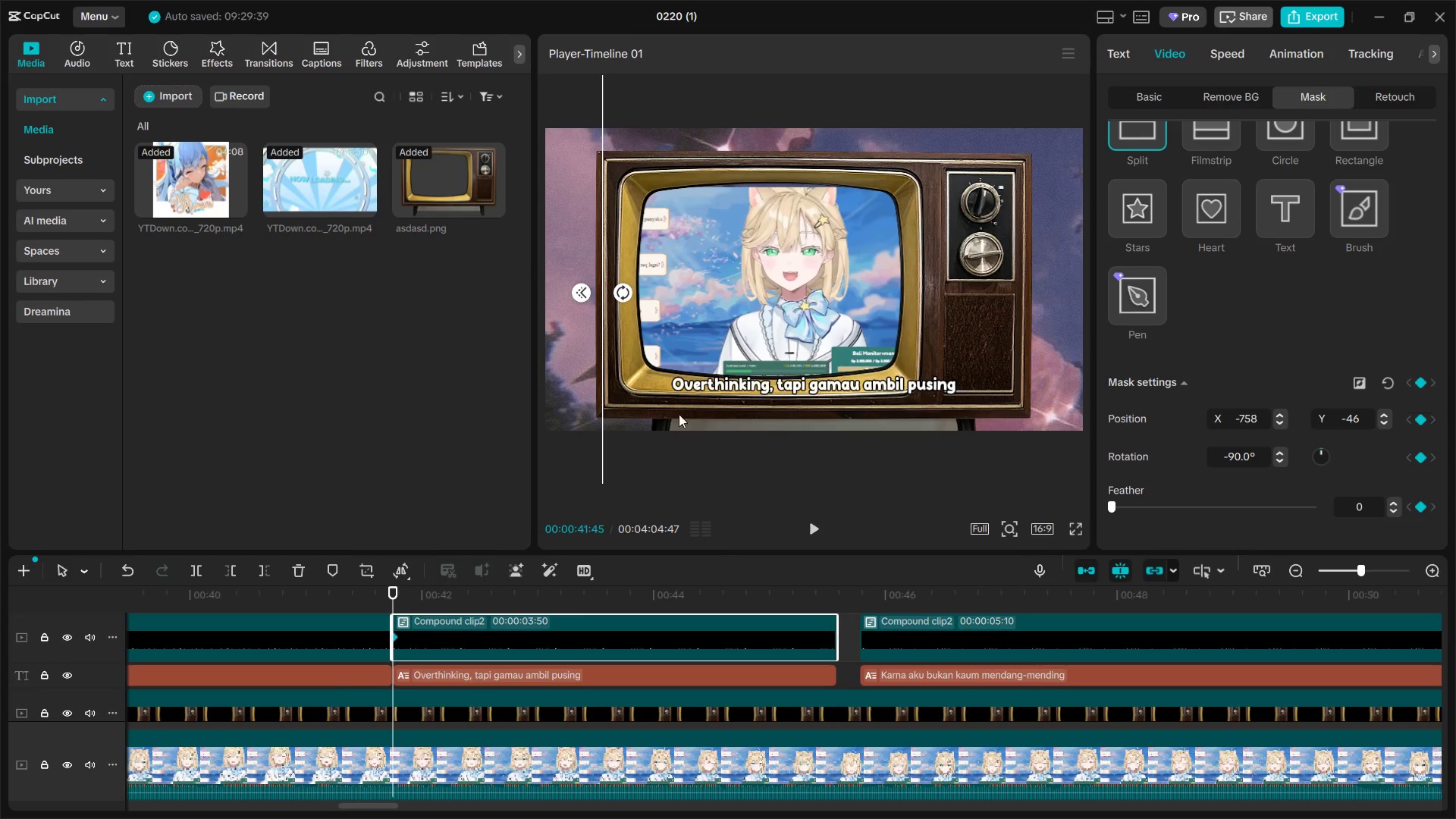 
left_click_drag(start_coordinate=[601, 359], to_coordinate=[666, 369])
 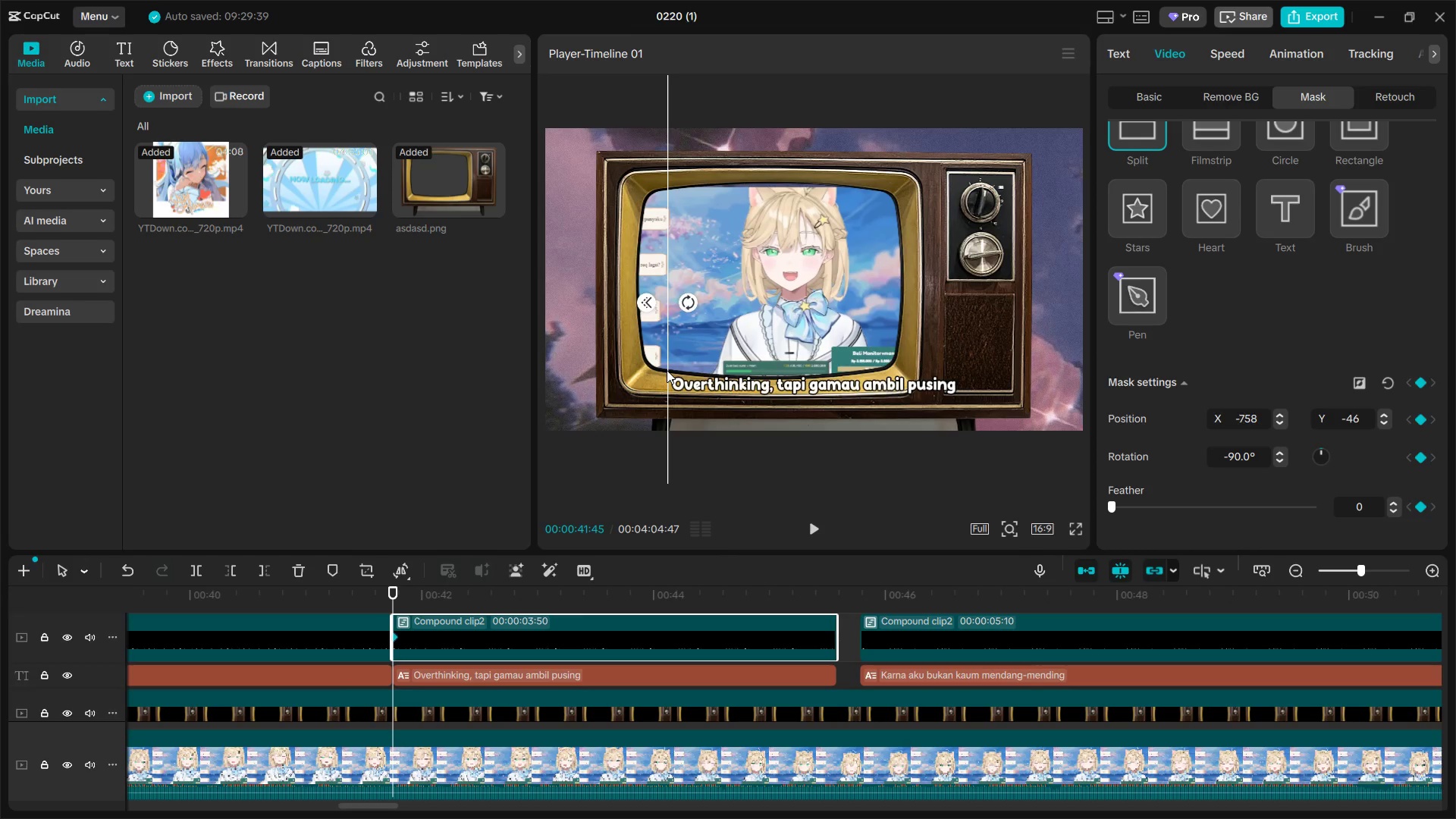 
key(Space)
 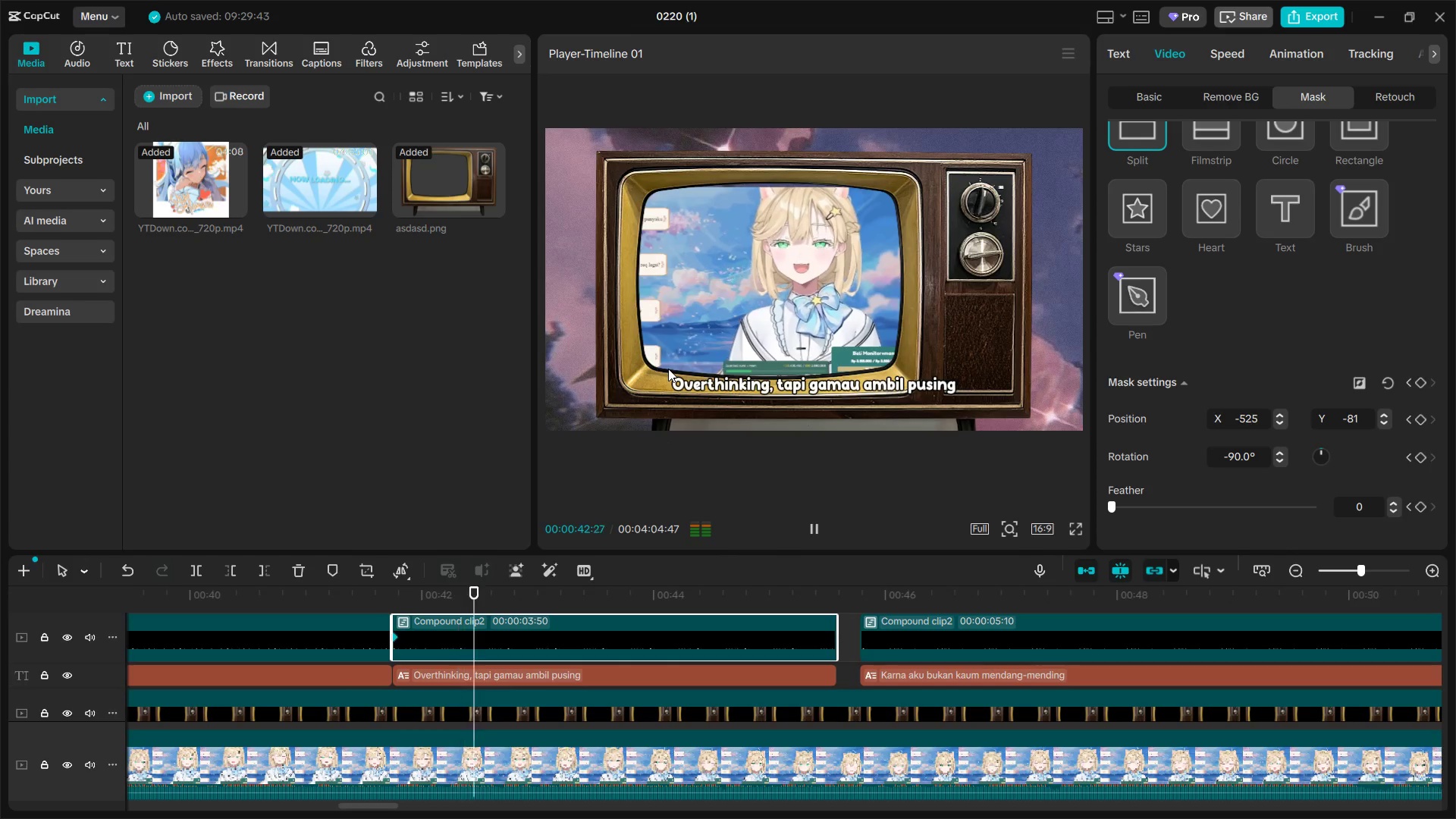 
key(Space)
 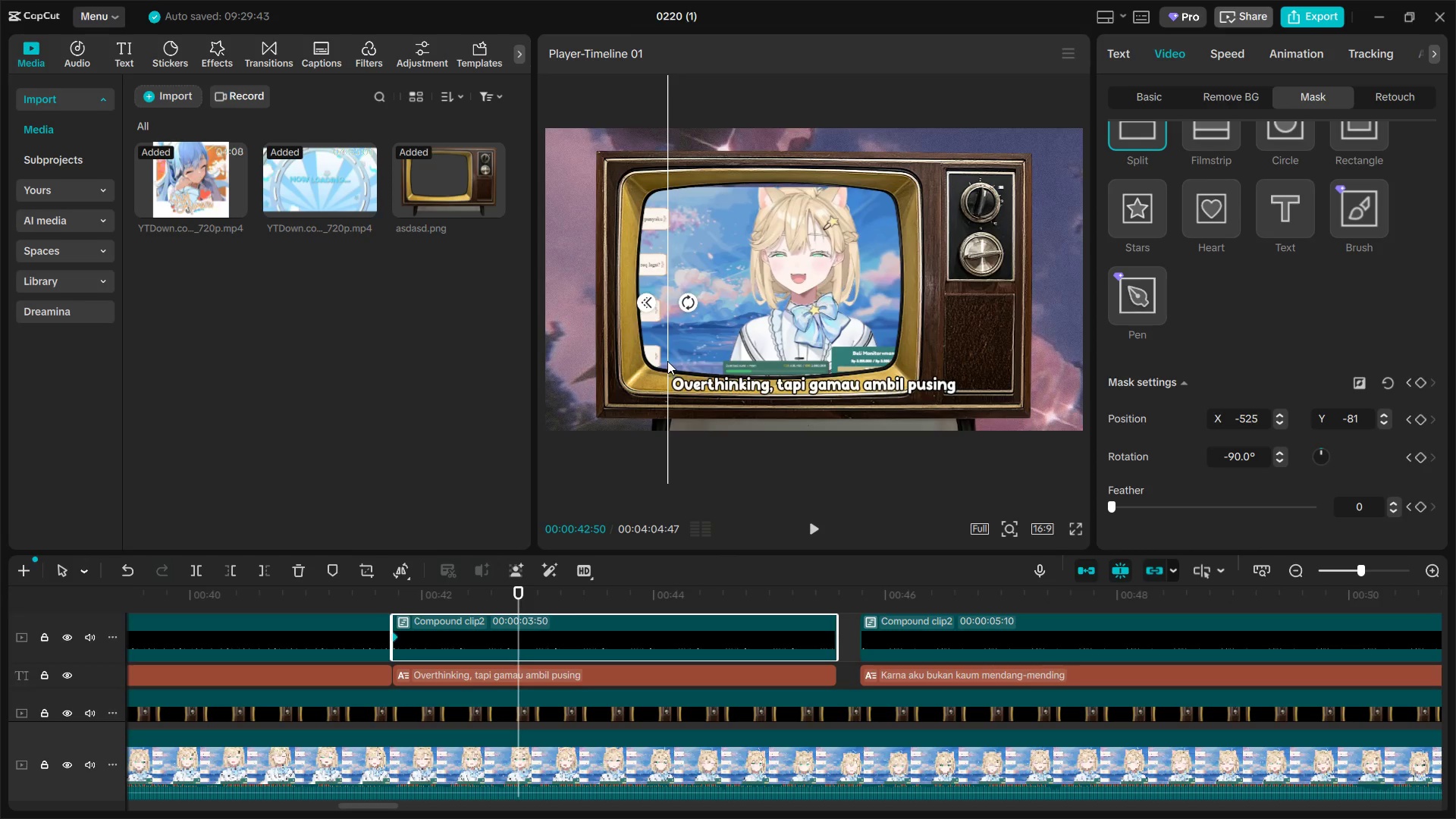 
left_click_drag(start_coordinate=[667, 361], to_coordinate=[774, 371])
 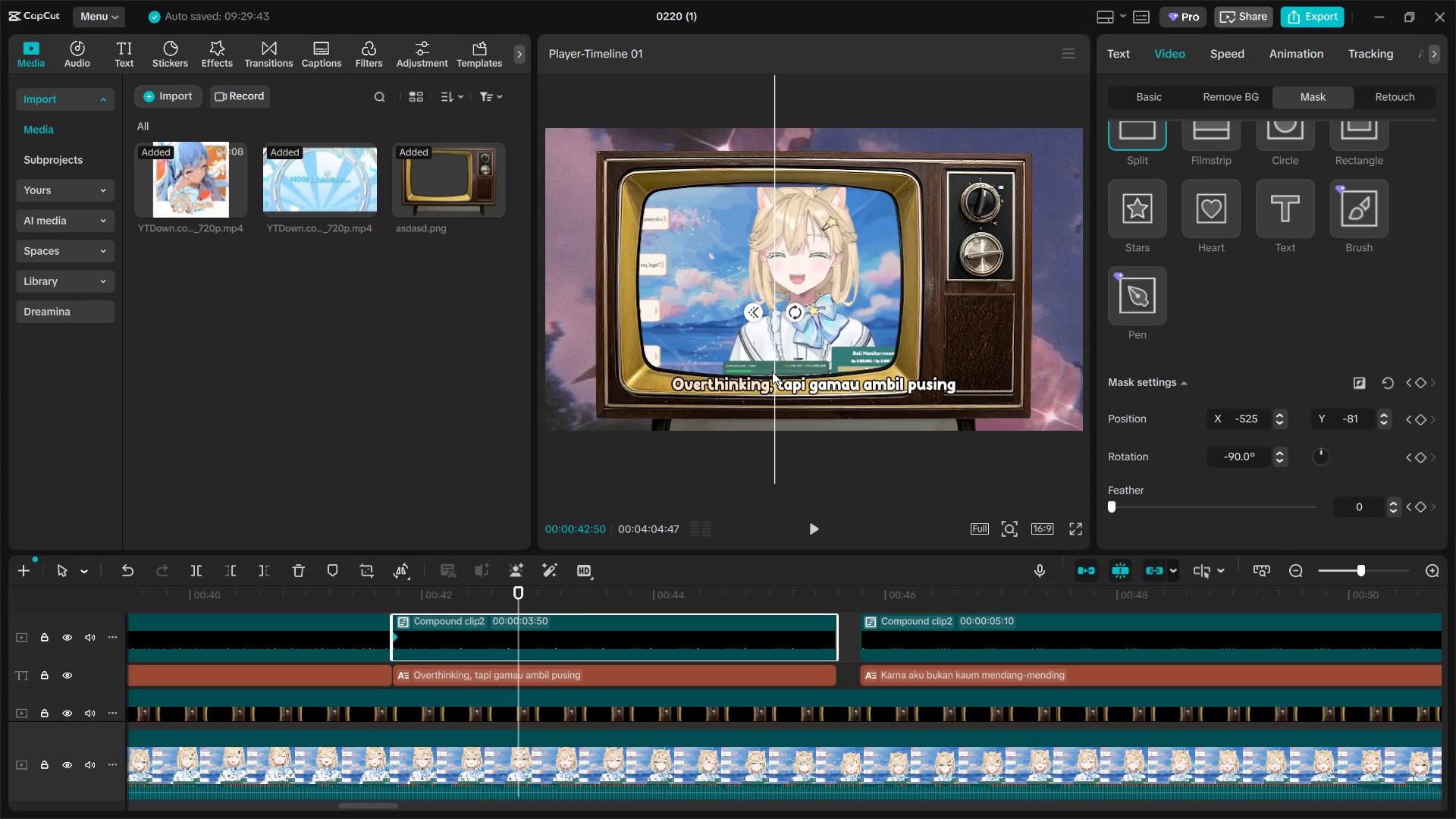 
key(Space)
 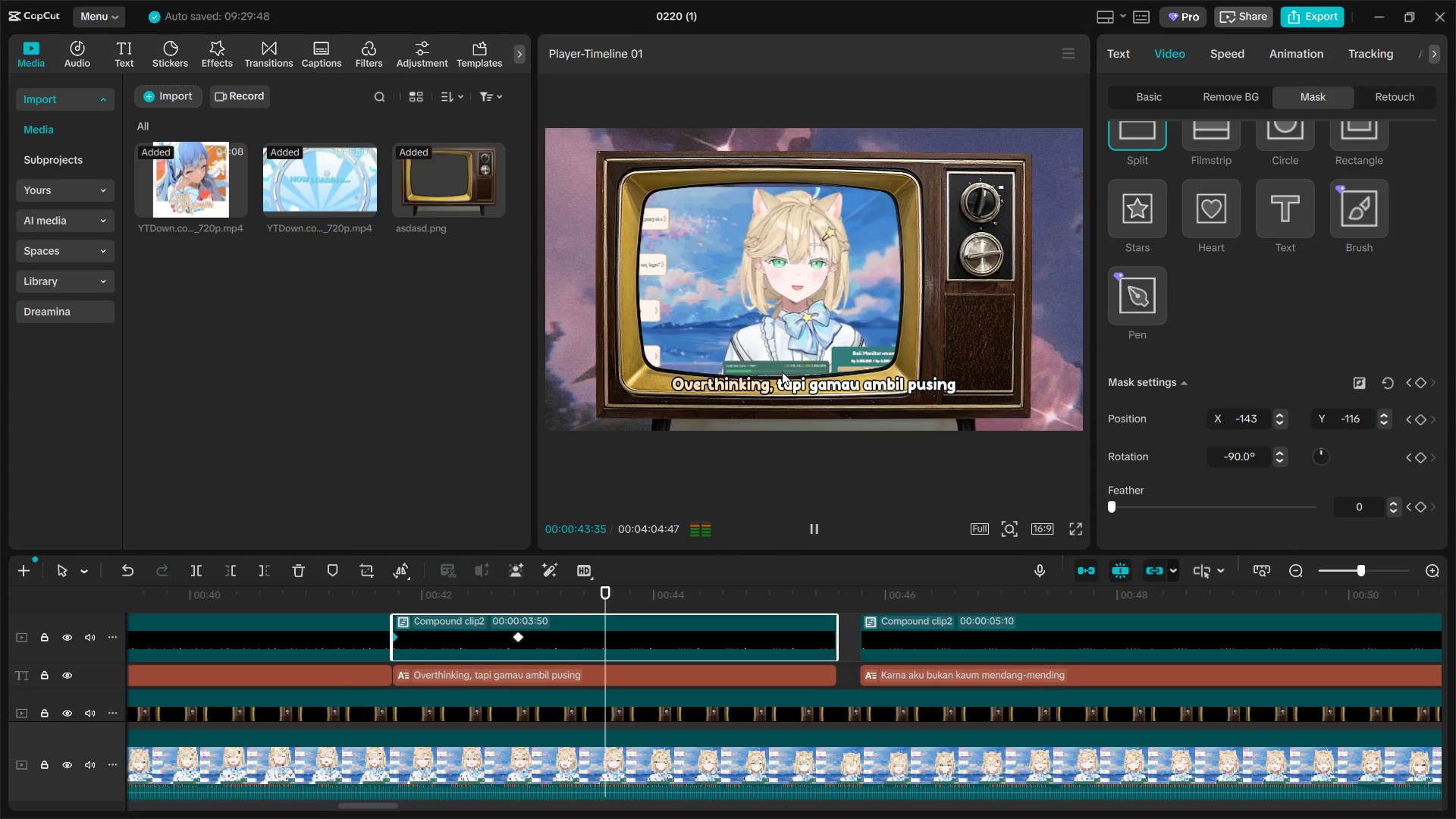 
key(Space)
 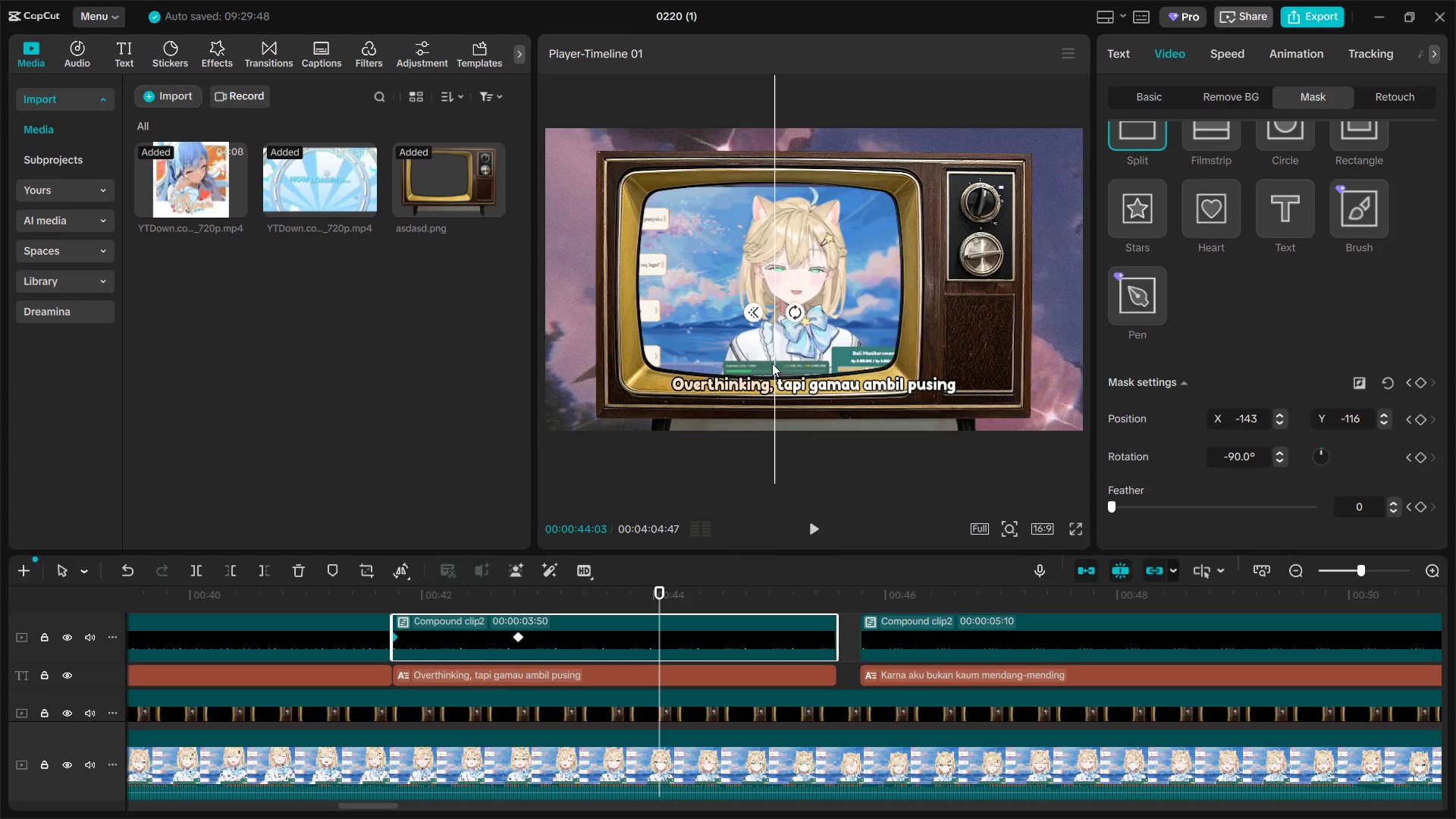 
left_click_drag(start_coordinate=[770, 362], to_coordinate=[858, 369])
 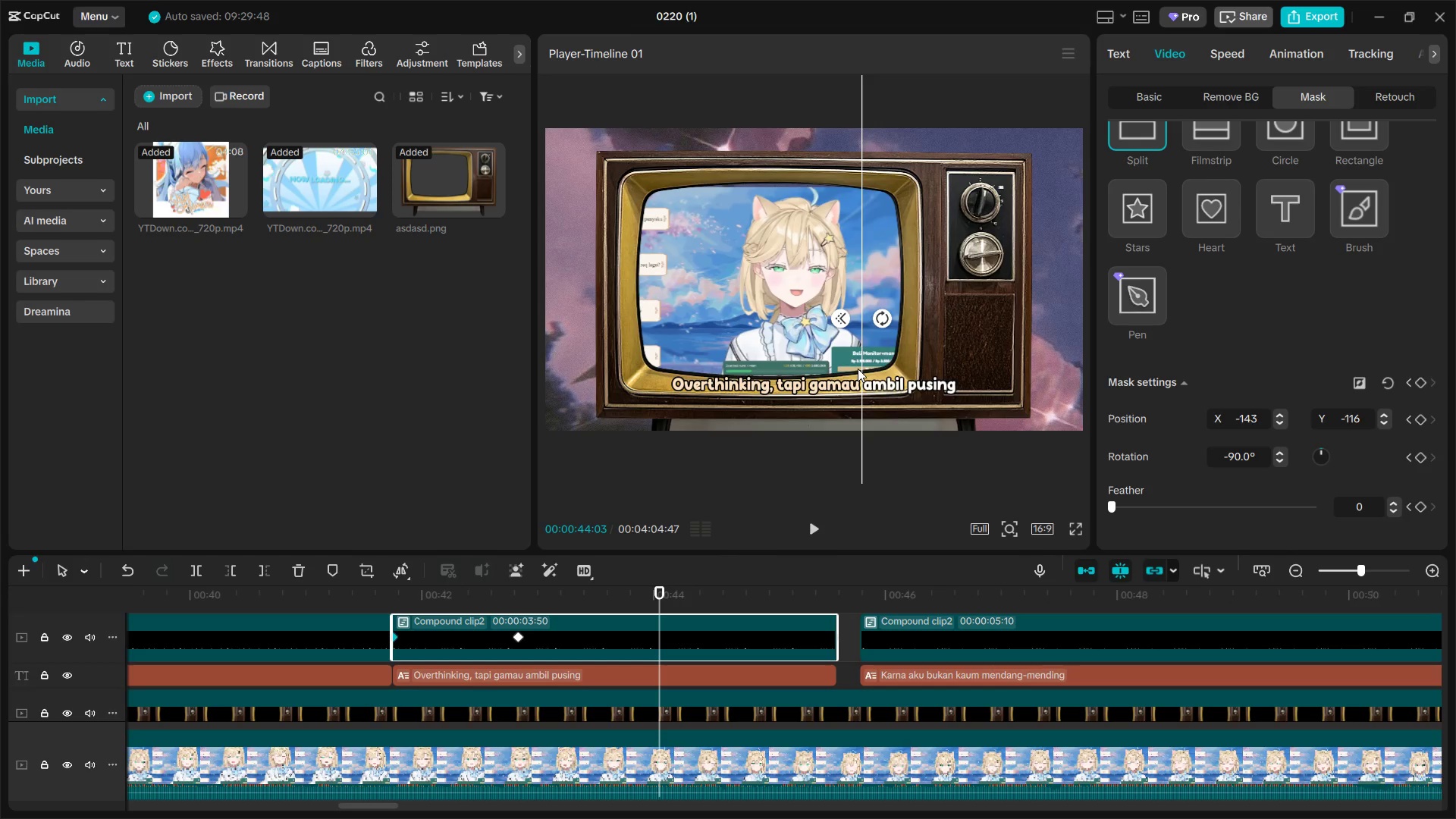 
key(Space)
 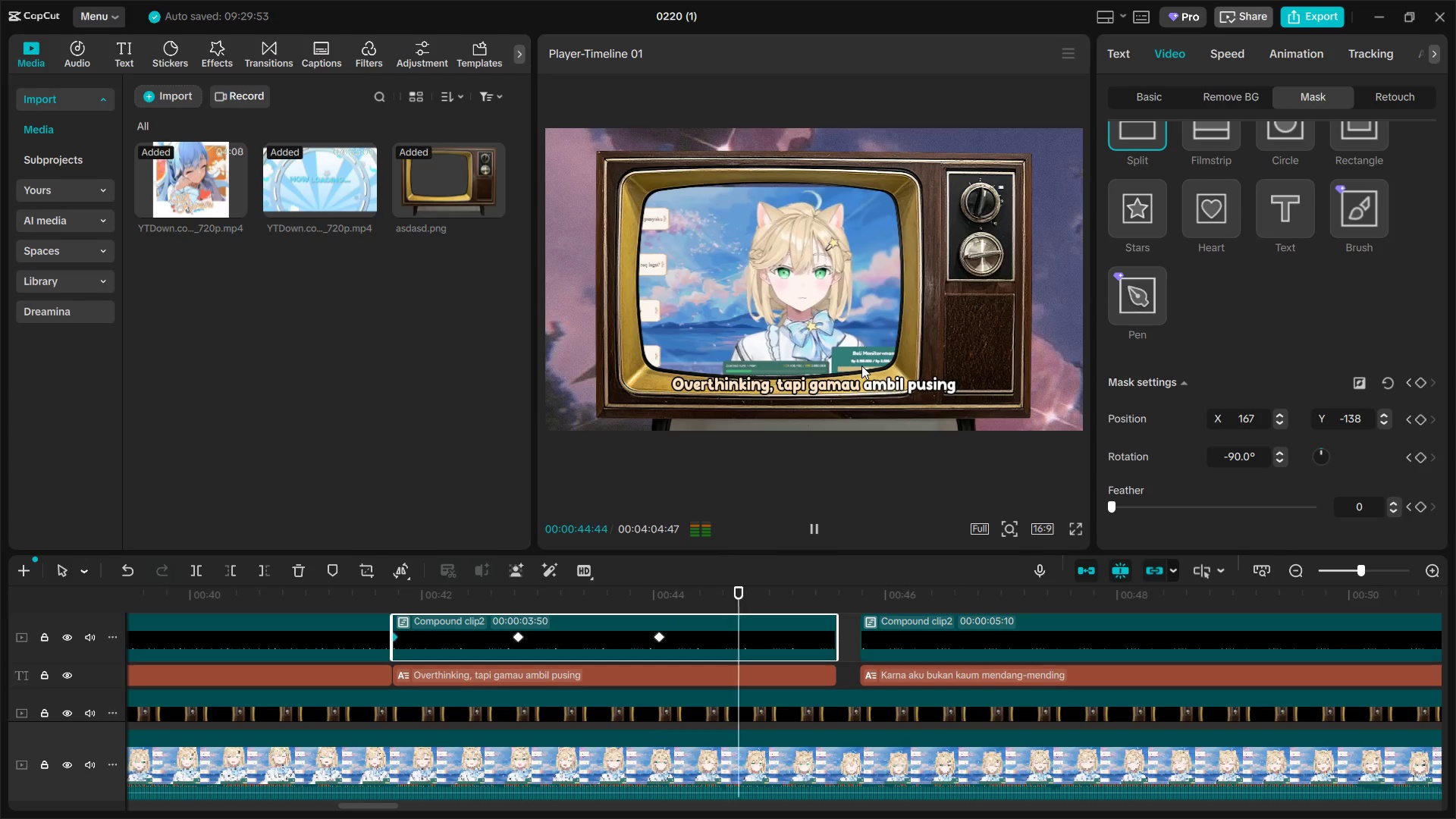 
key(Space)
 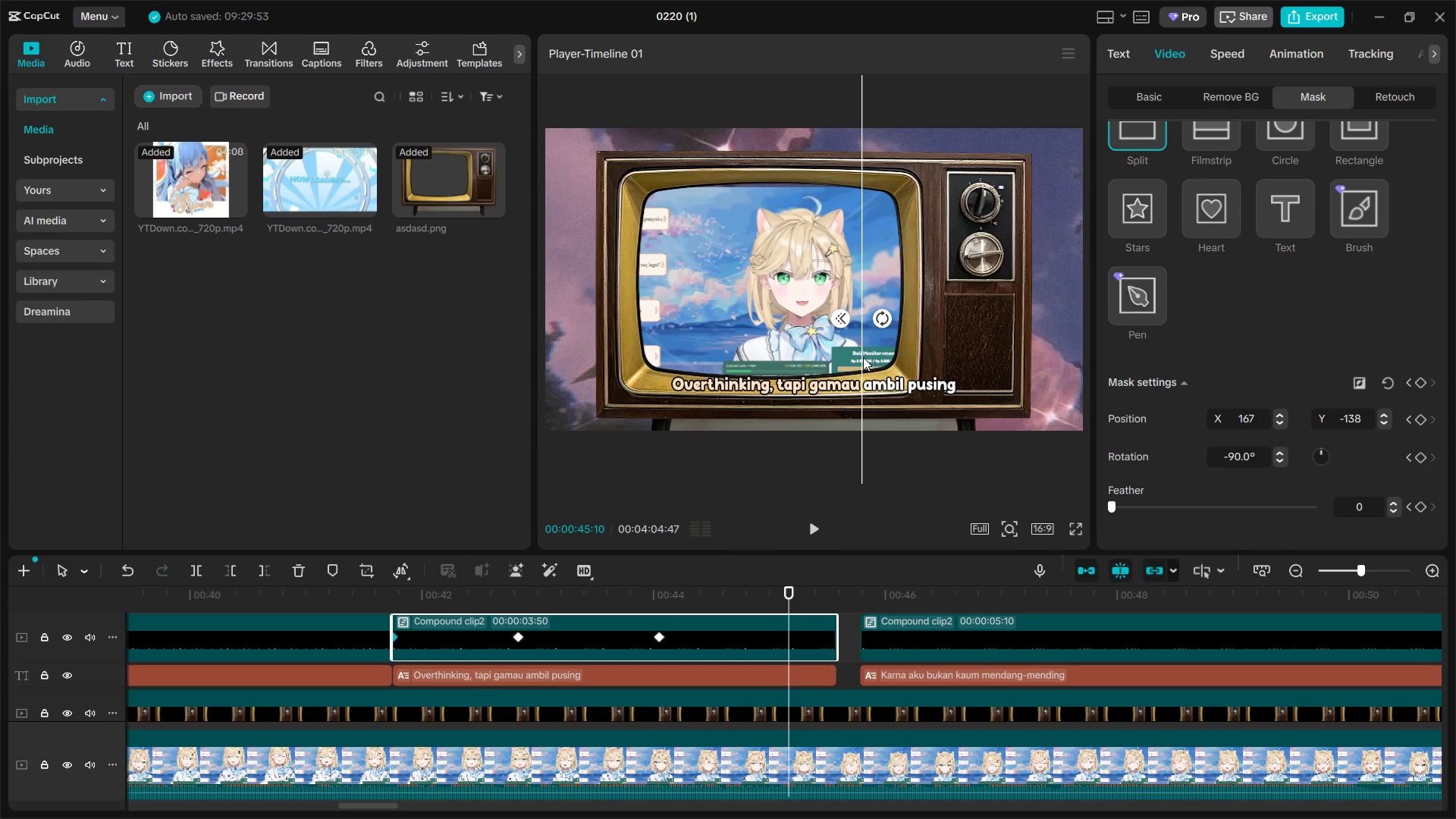 
left_click_drag(start_coordinate=[863, 356], to_coordinate=[960, 365])
 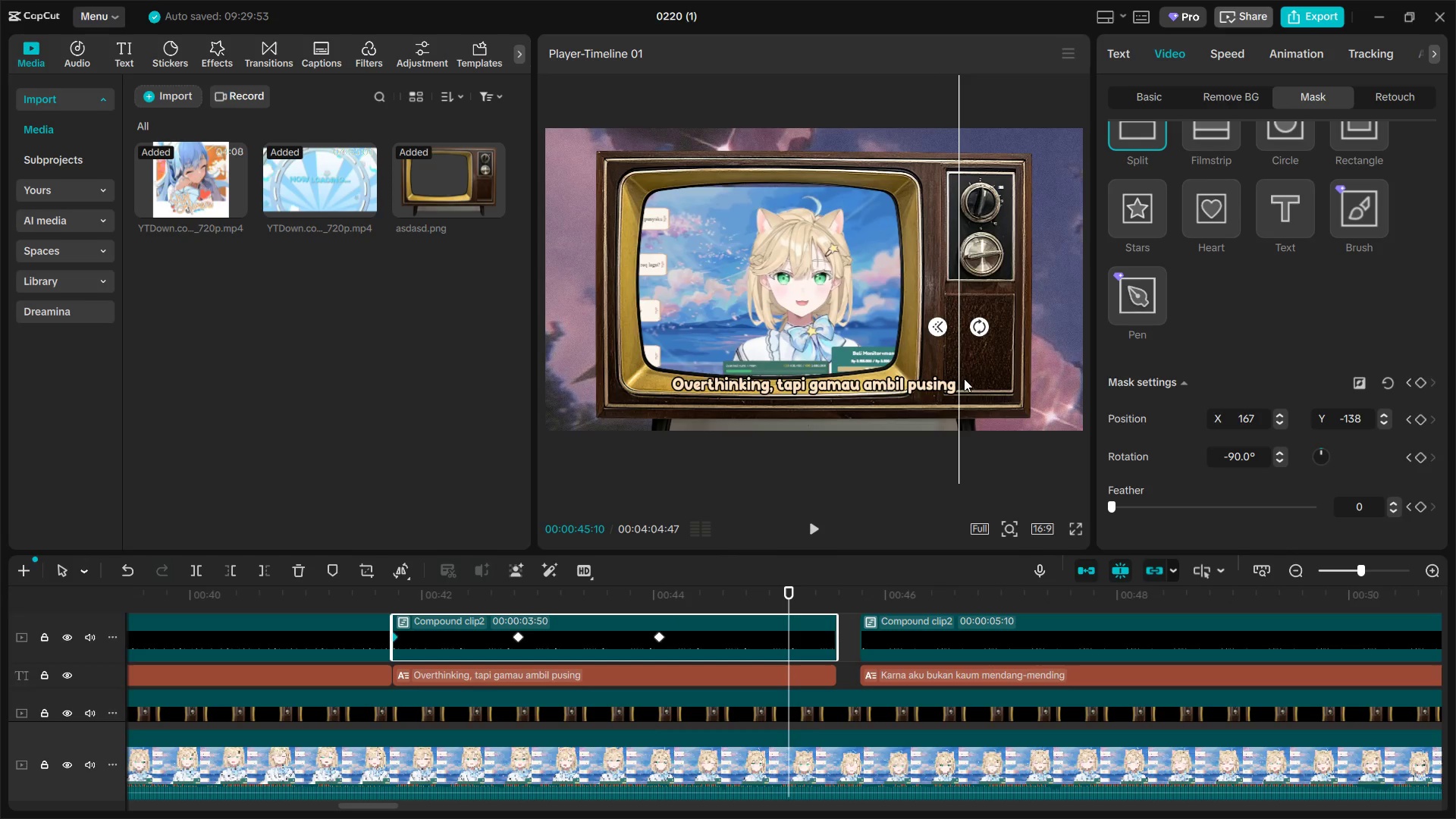 
key(Space)
 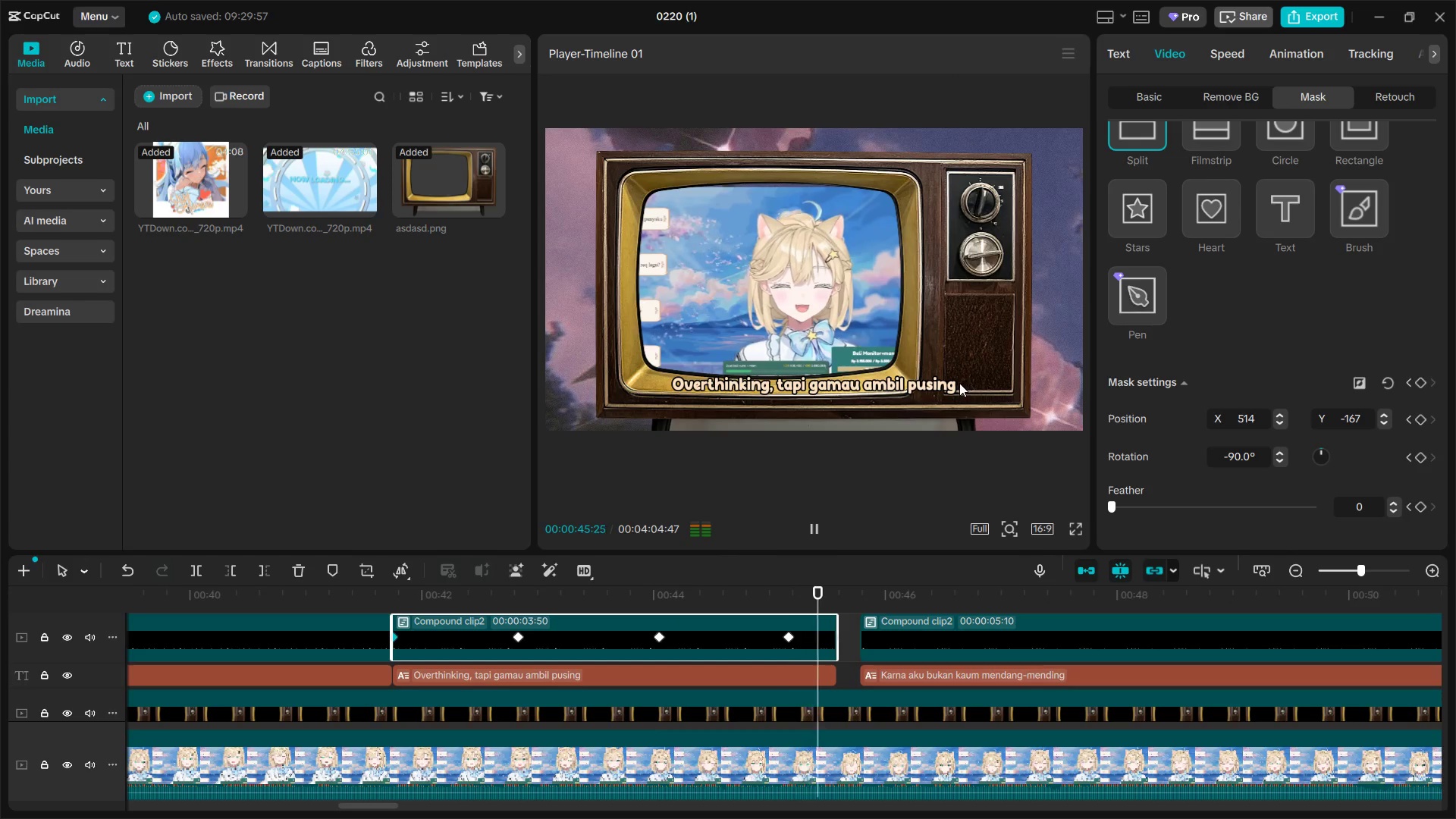 
key(Space)
 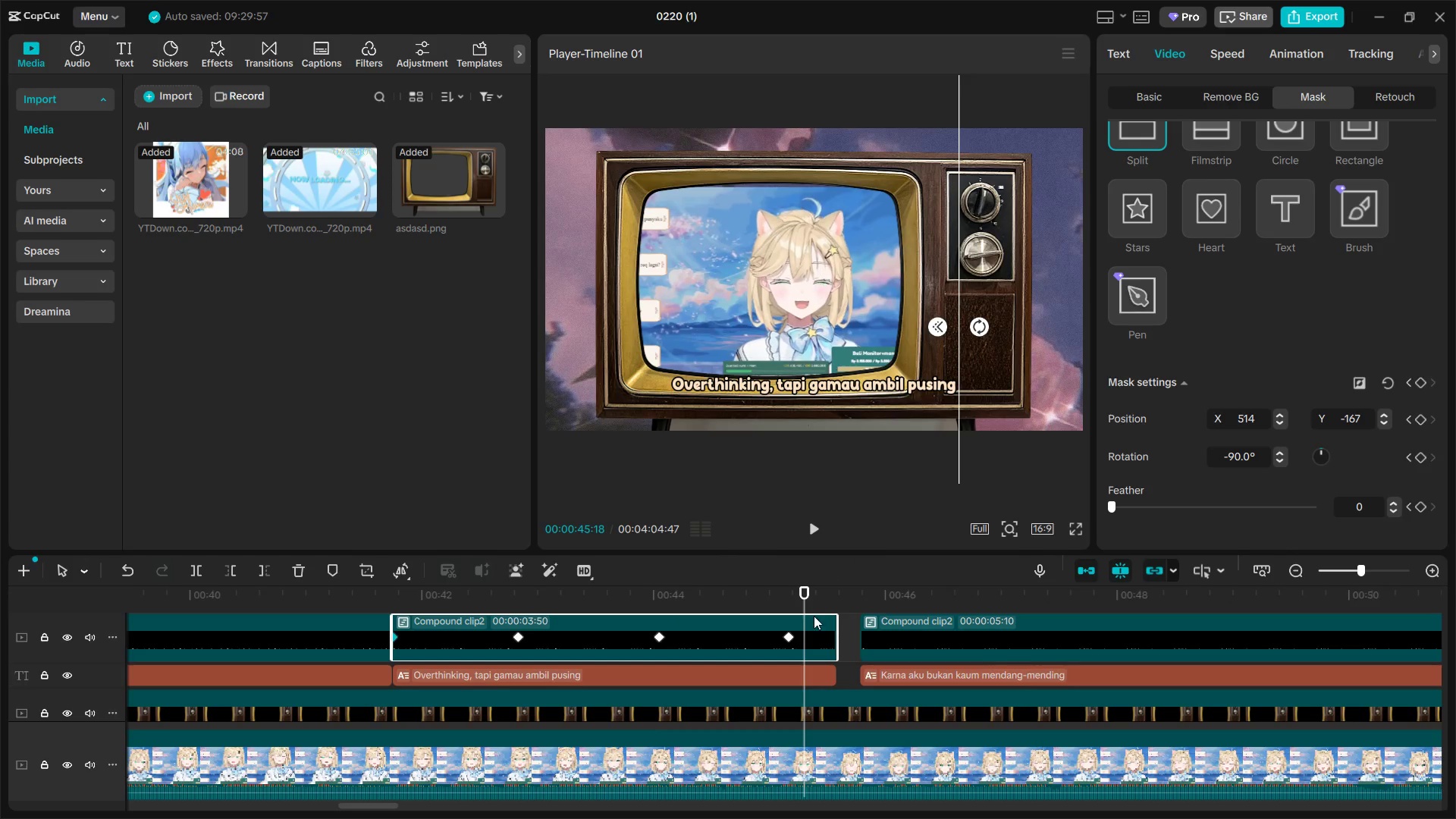 
double_click([805, 626])
 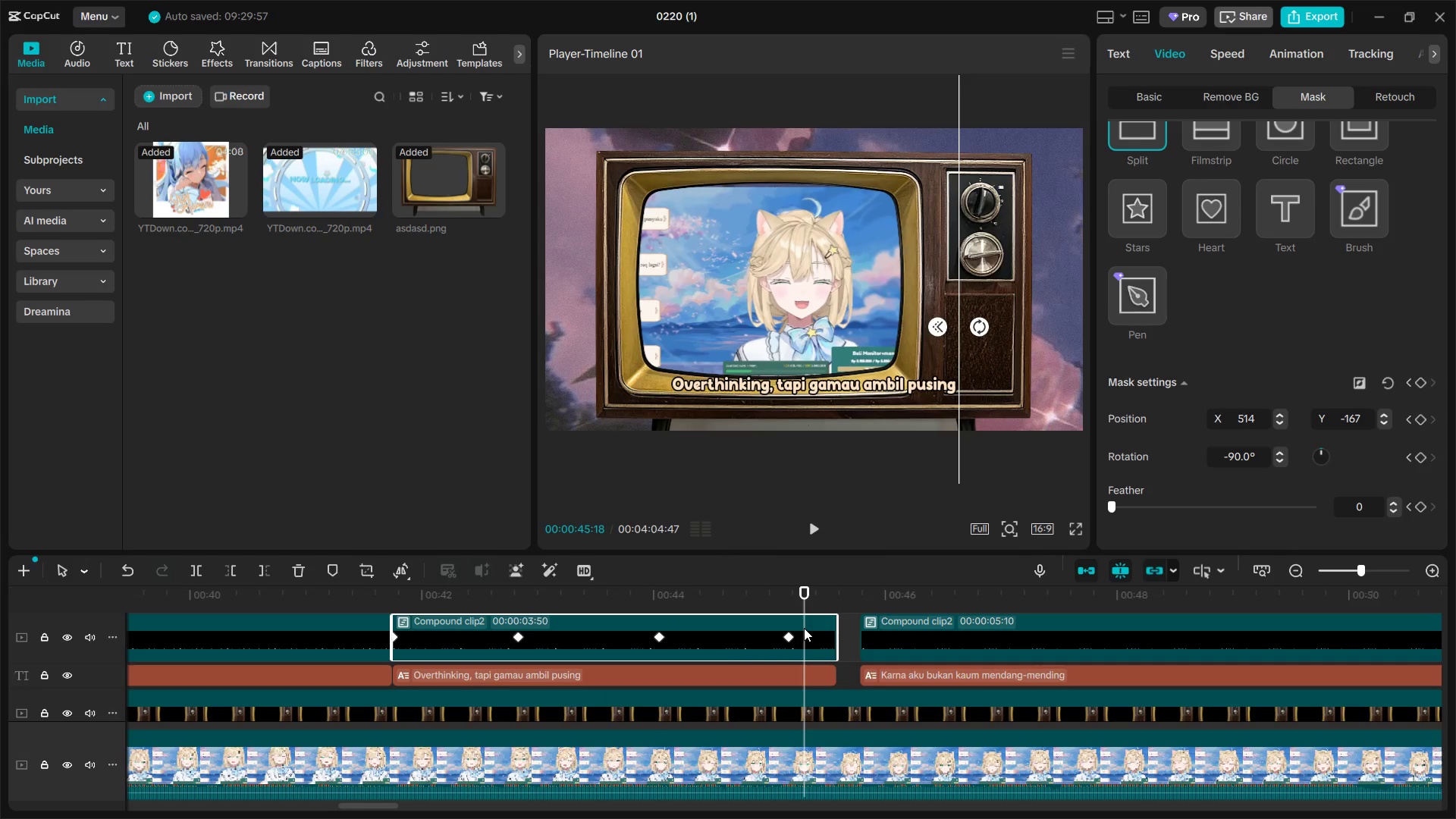 
key(W)
 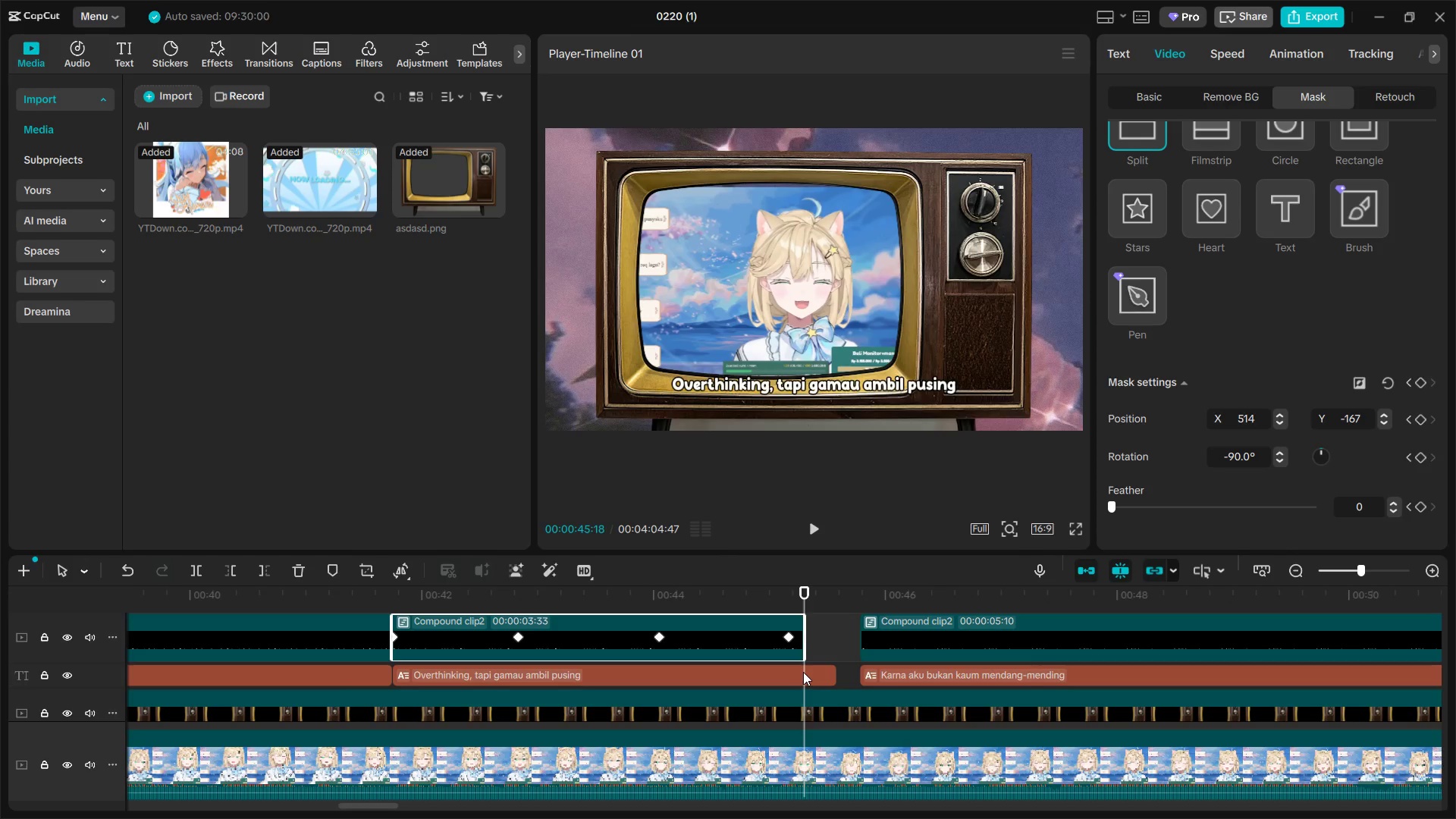 
left_click([803, 673])
 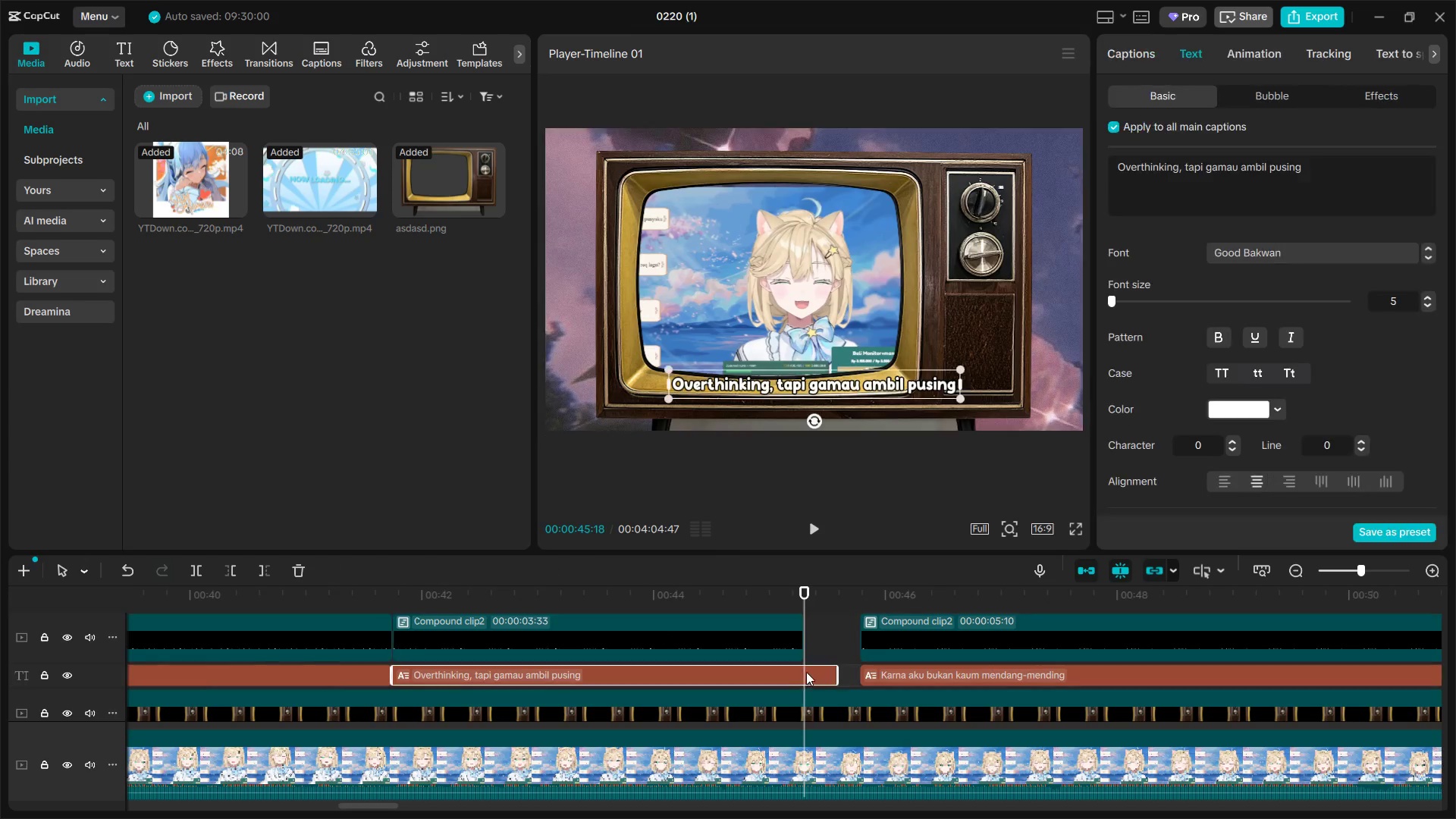 
key(W)
 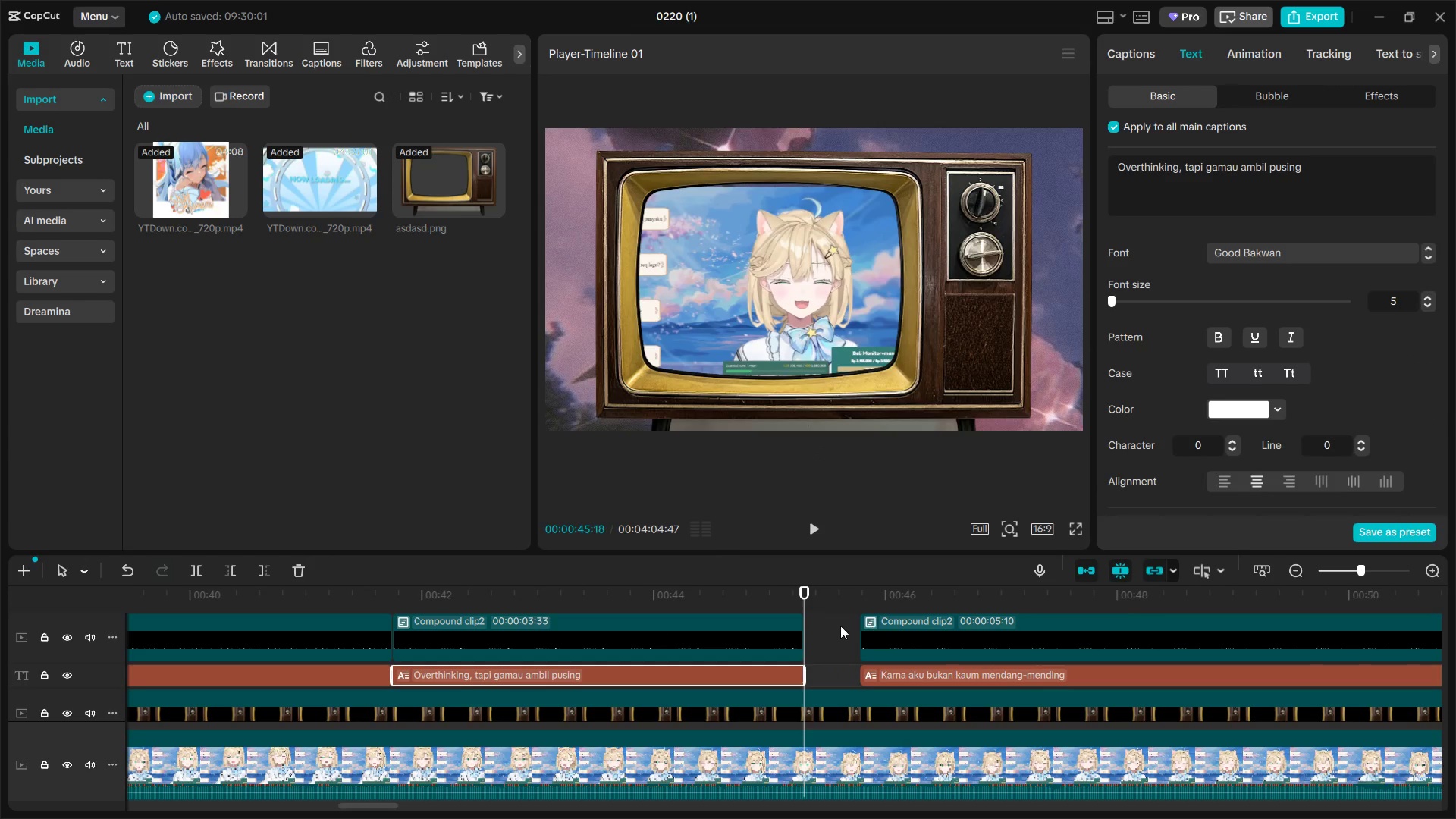 
left_click_drag(start_coordinate=[845, 629], to_coordinate=[871, 673])
 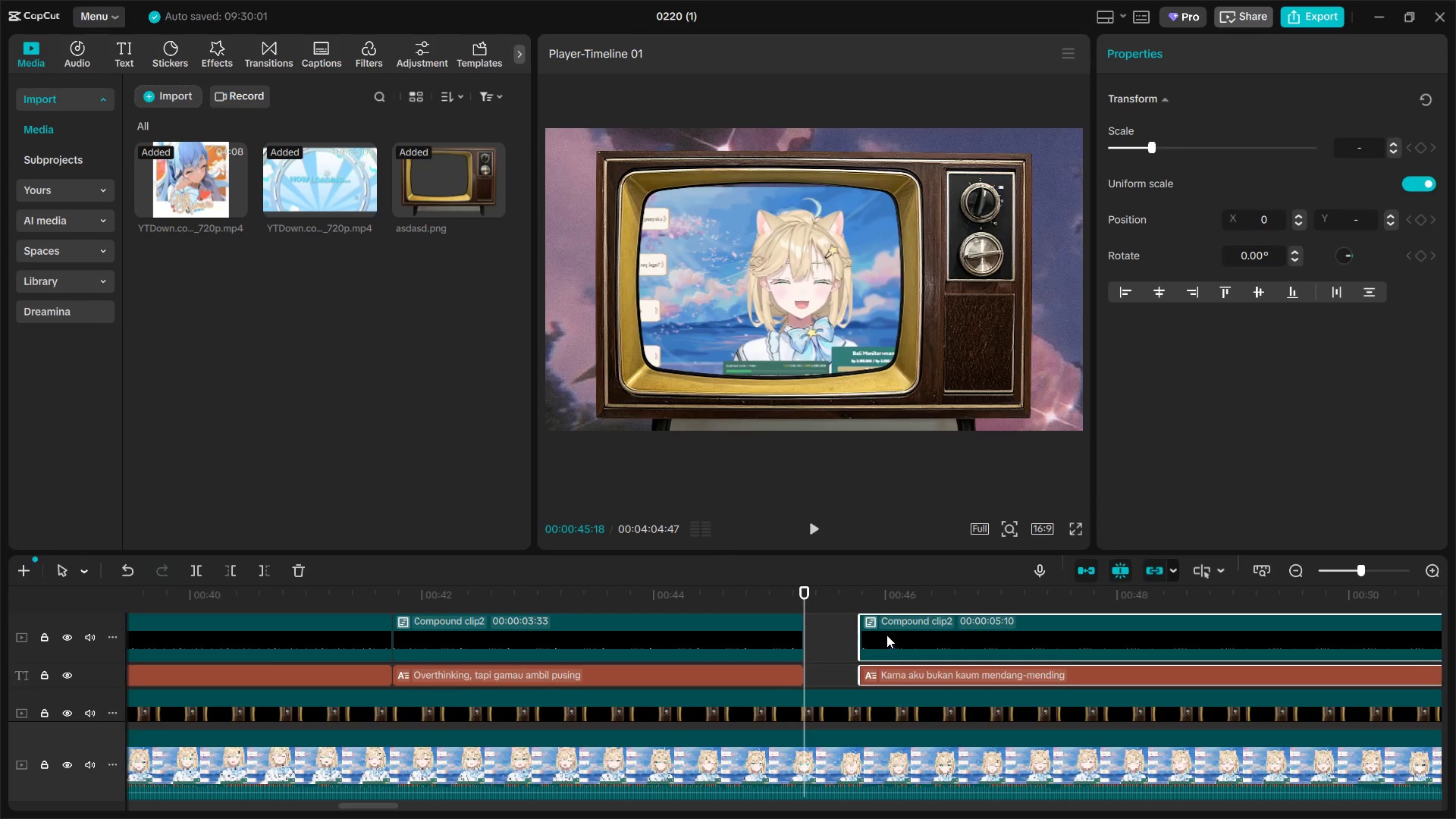 
left_click_drag(start_coordinate=[886, 635], to_coordinate=[833, 635])
 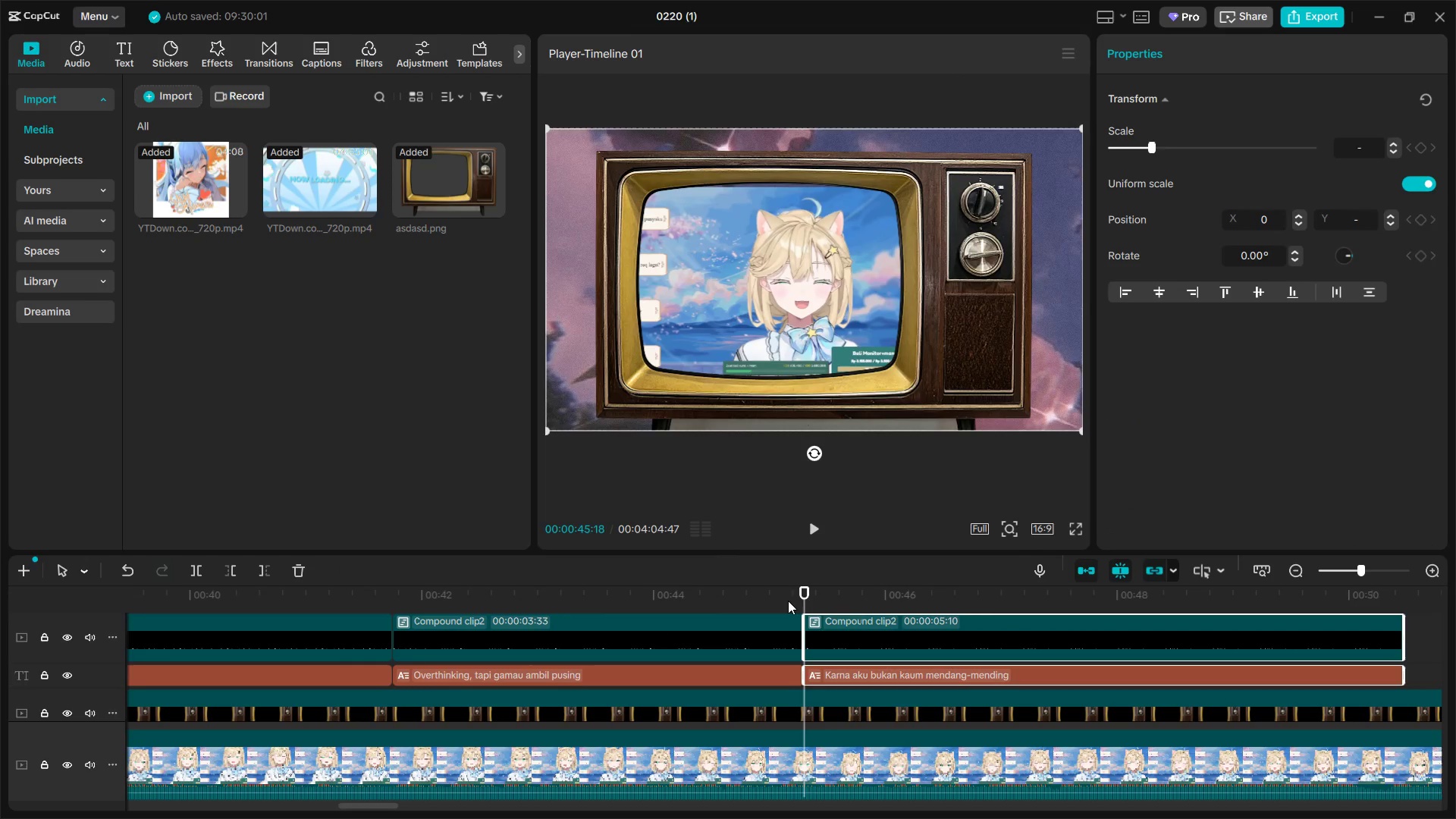 
left_click([788, 601])
 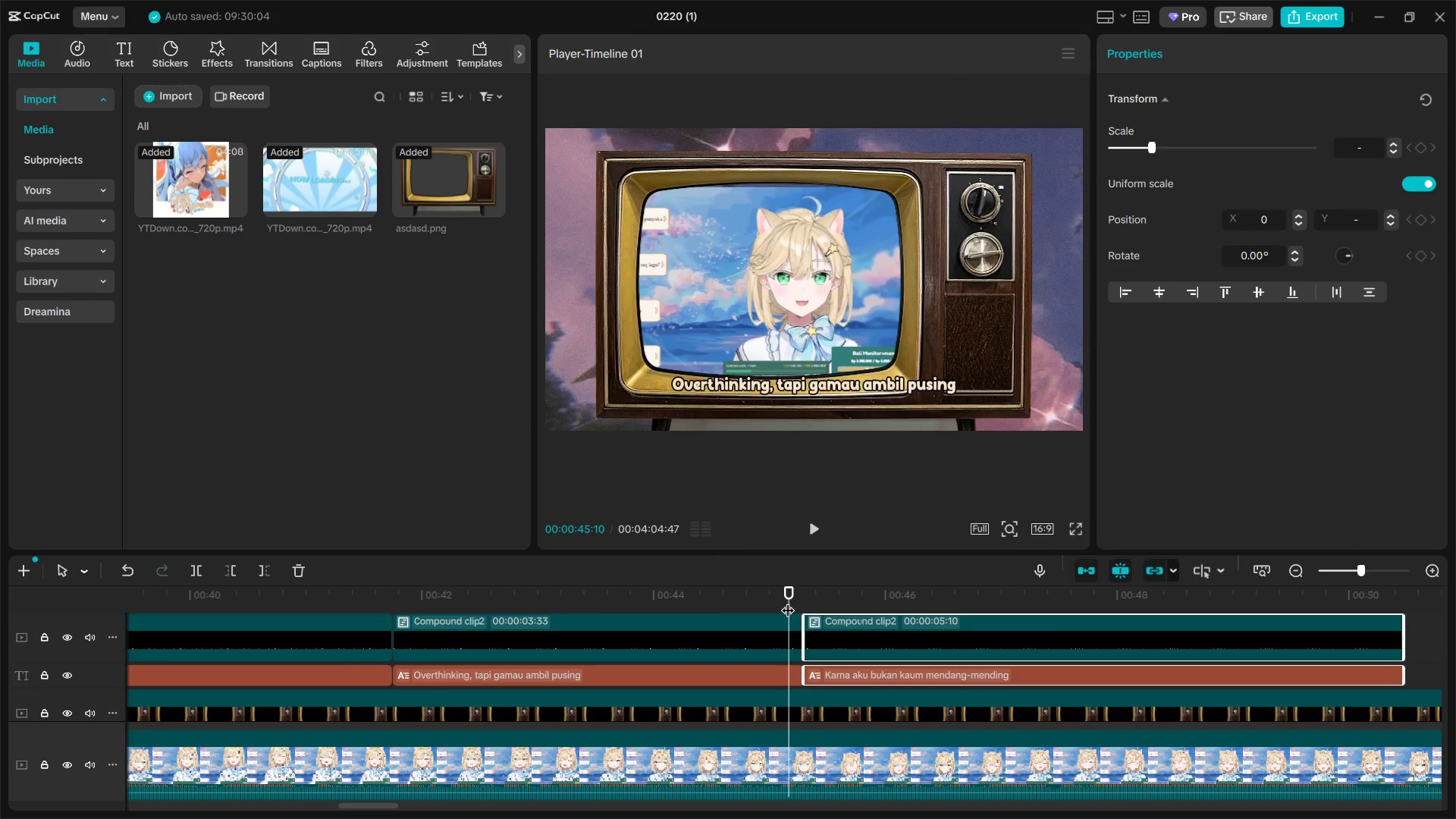 
key(Space)
 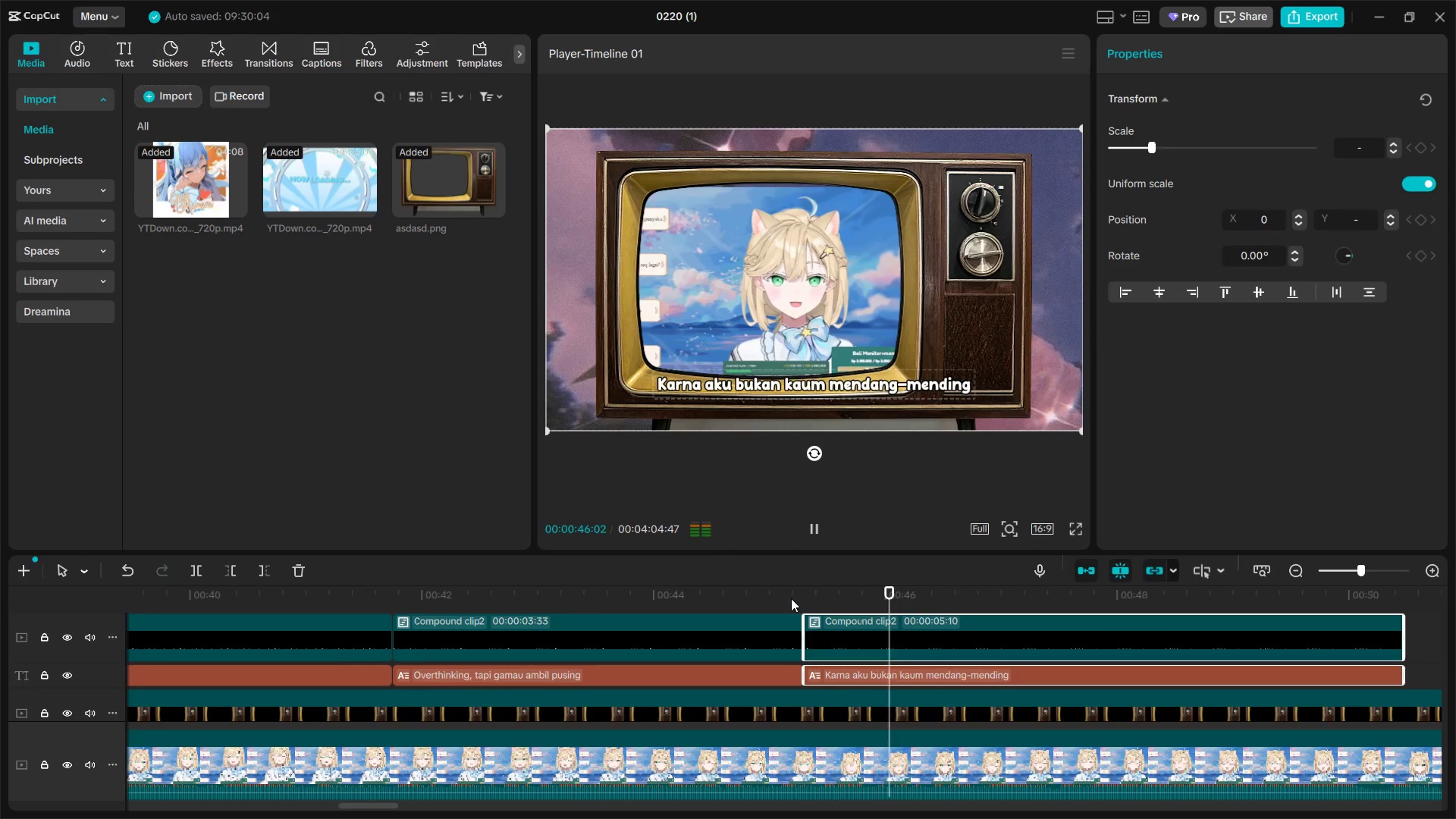 
key(Space)
 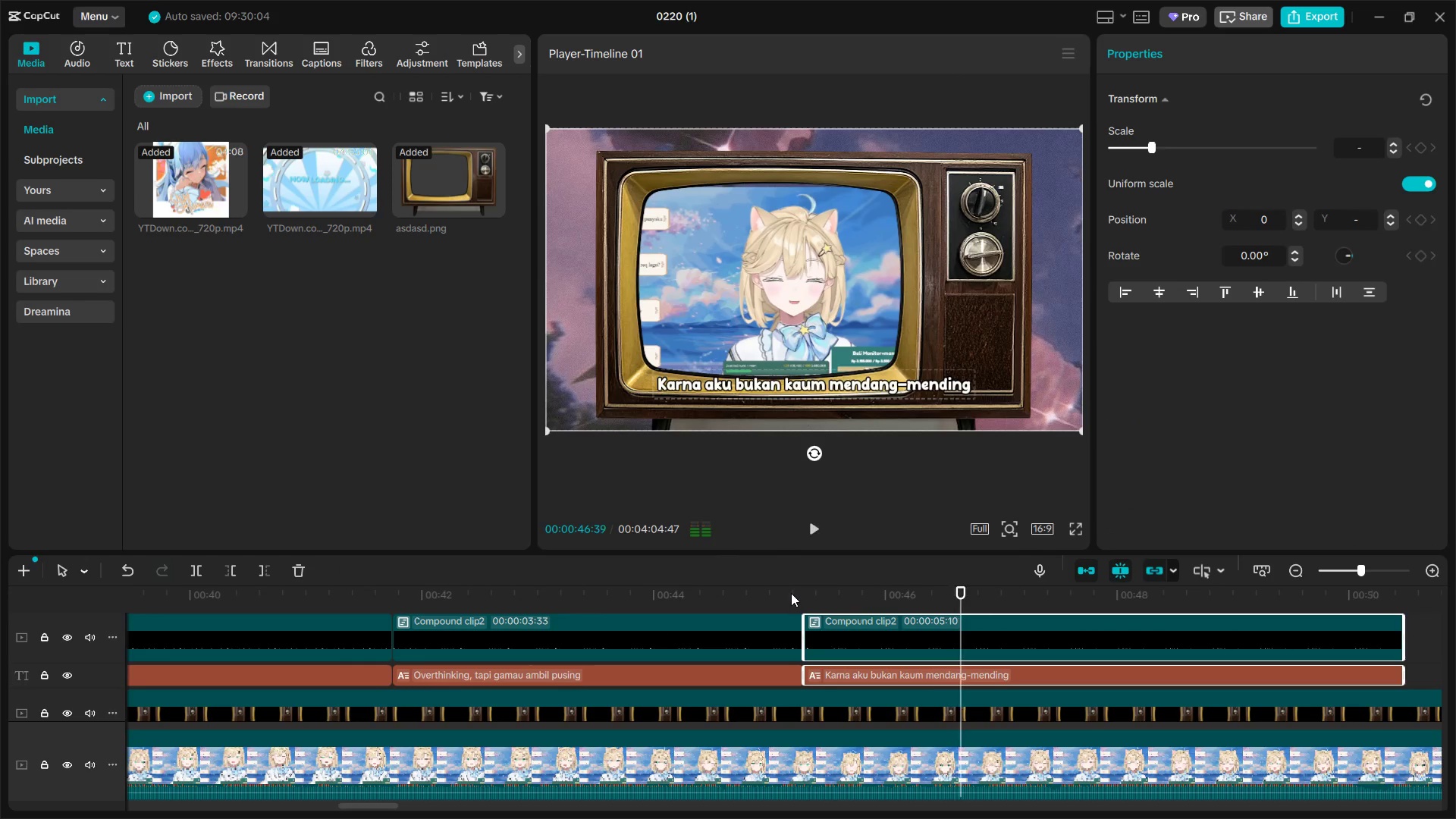 
left_click([791, 593])
 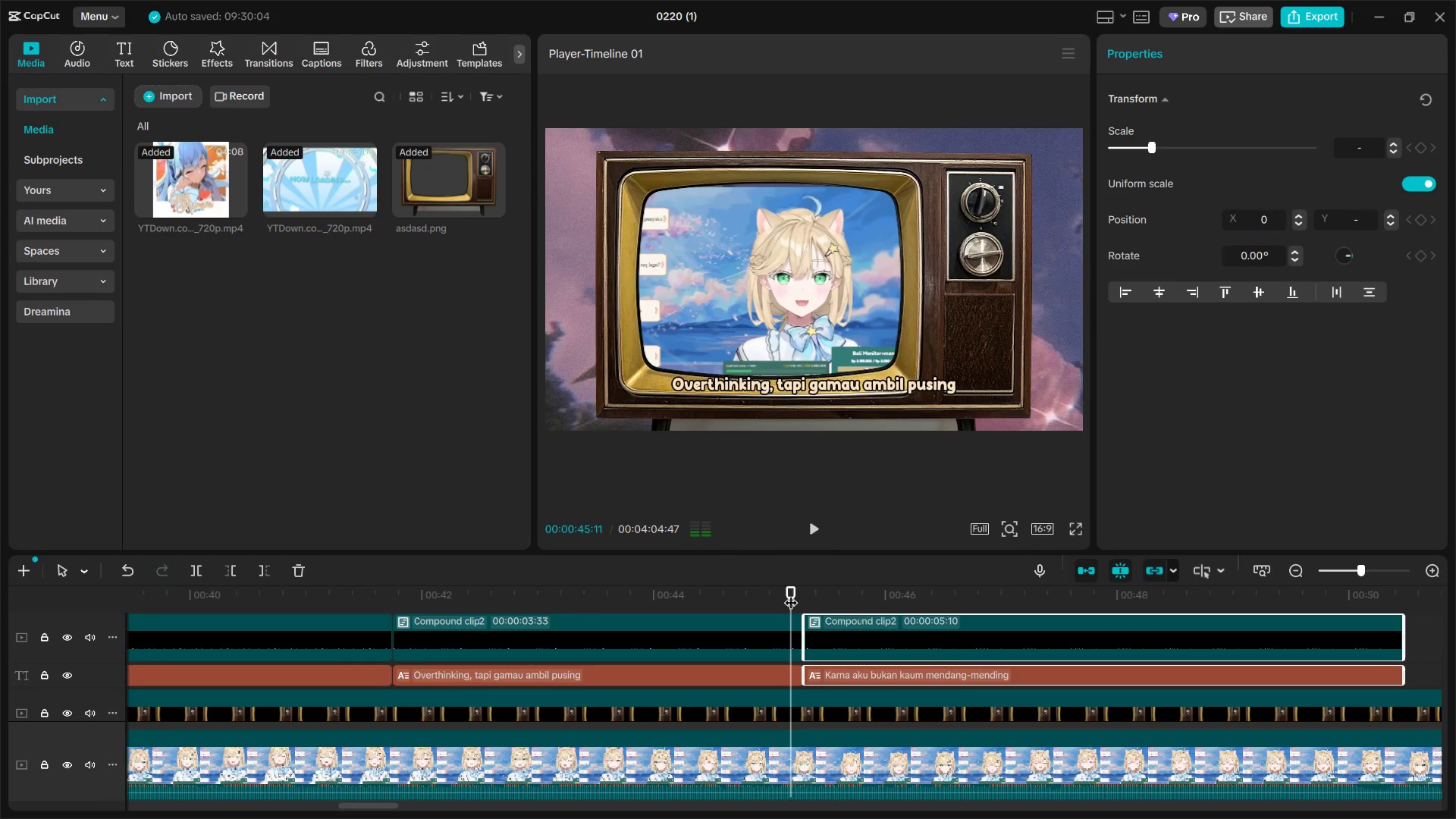 
key(Space)
 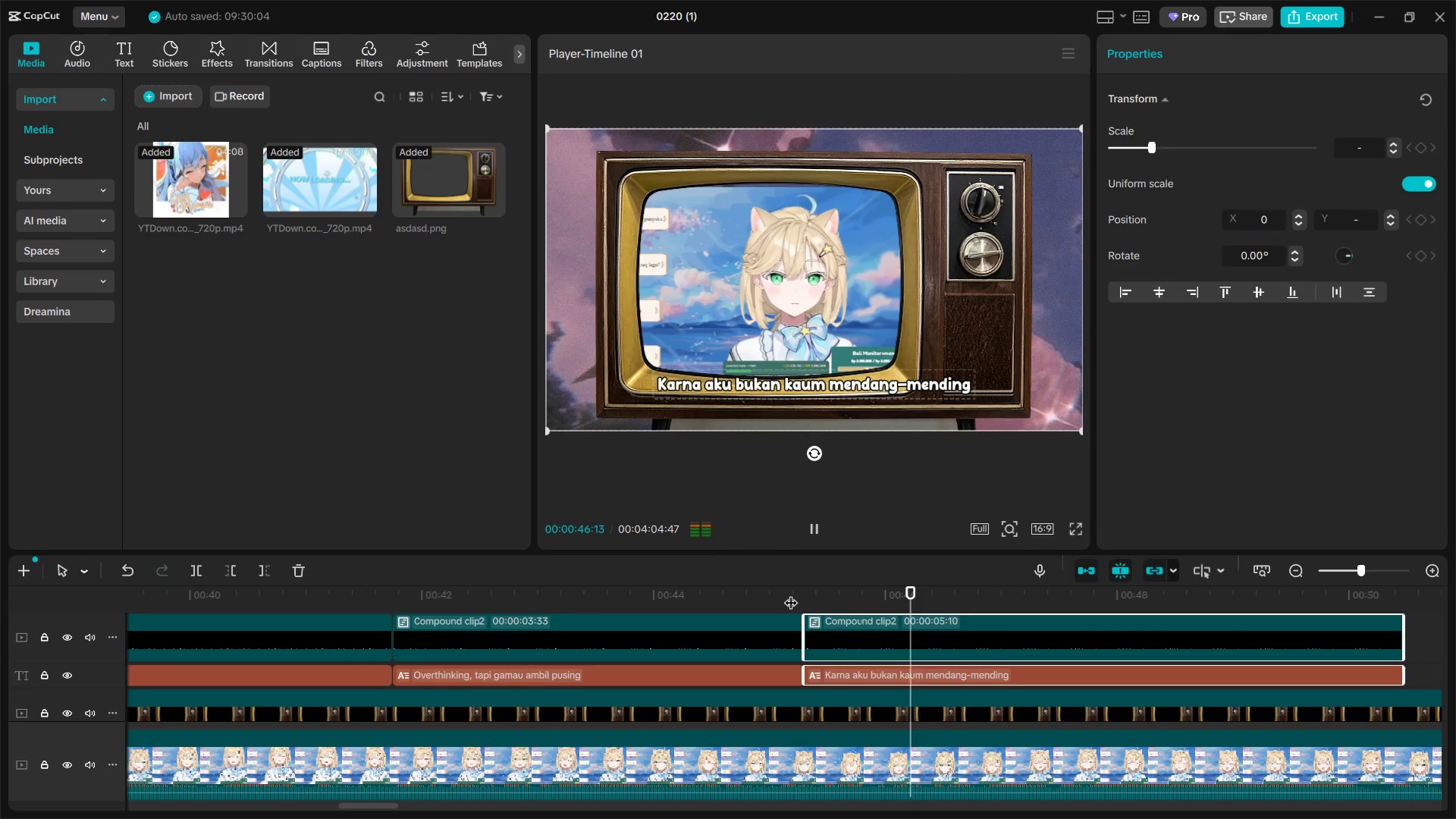 
key(Space)
 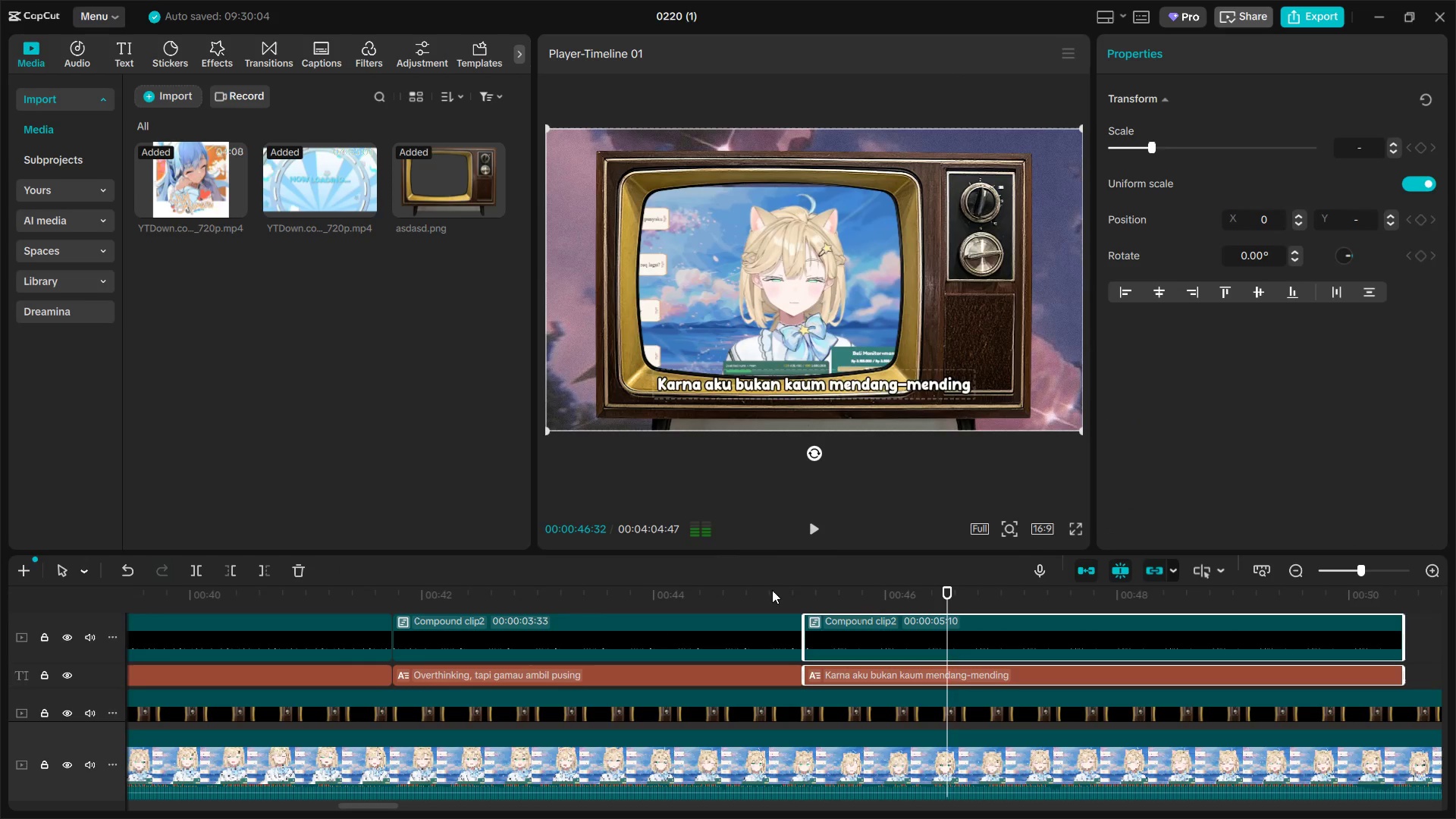 
left_click([772, 590])
 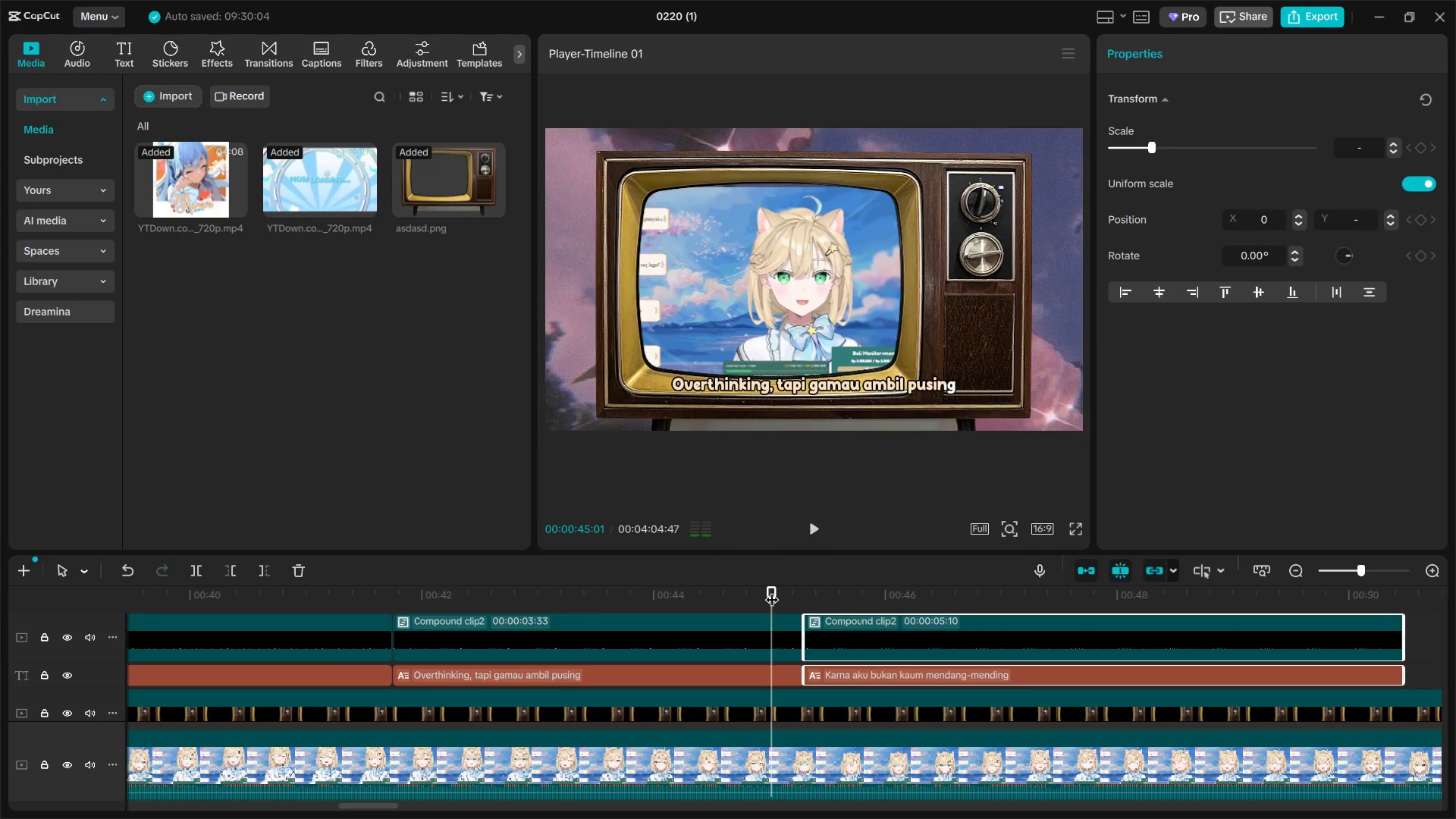 
key(Space)
 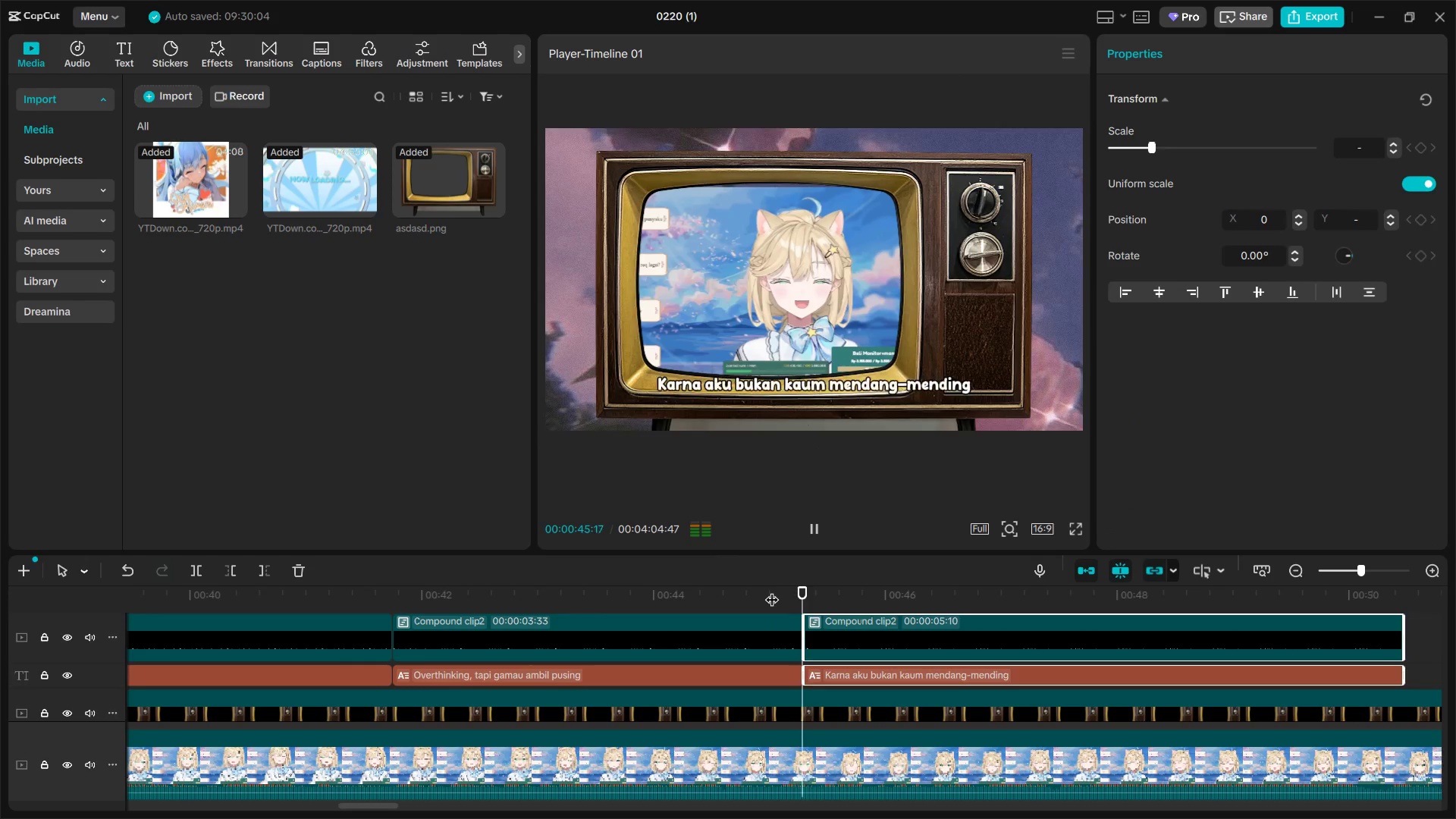 
key(Space)
 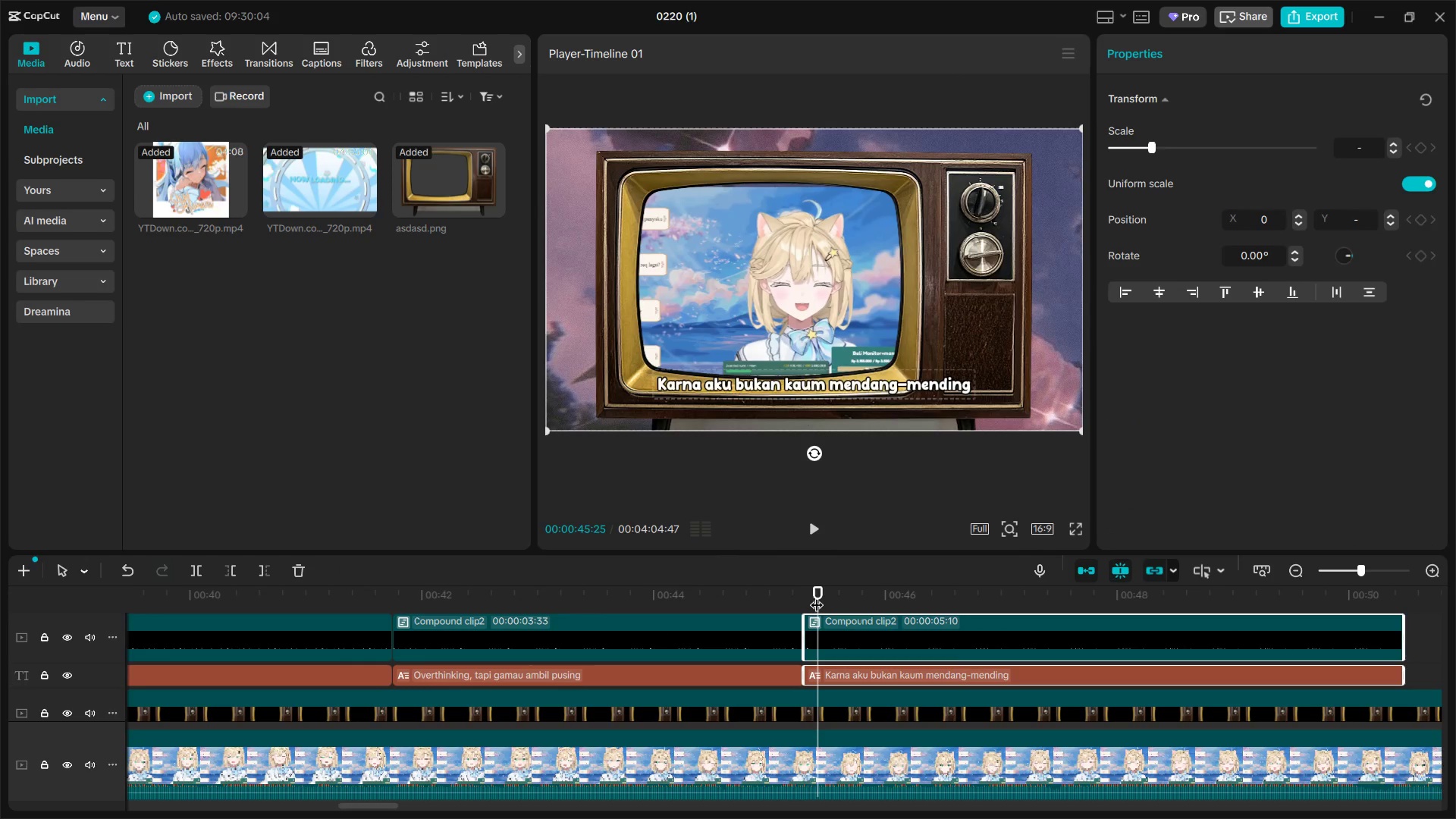 
left_click_drag(start_coordinate=[818, 595], to_coordinate=[804, 594])
 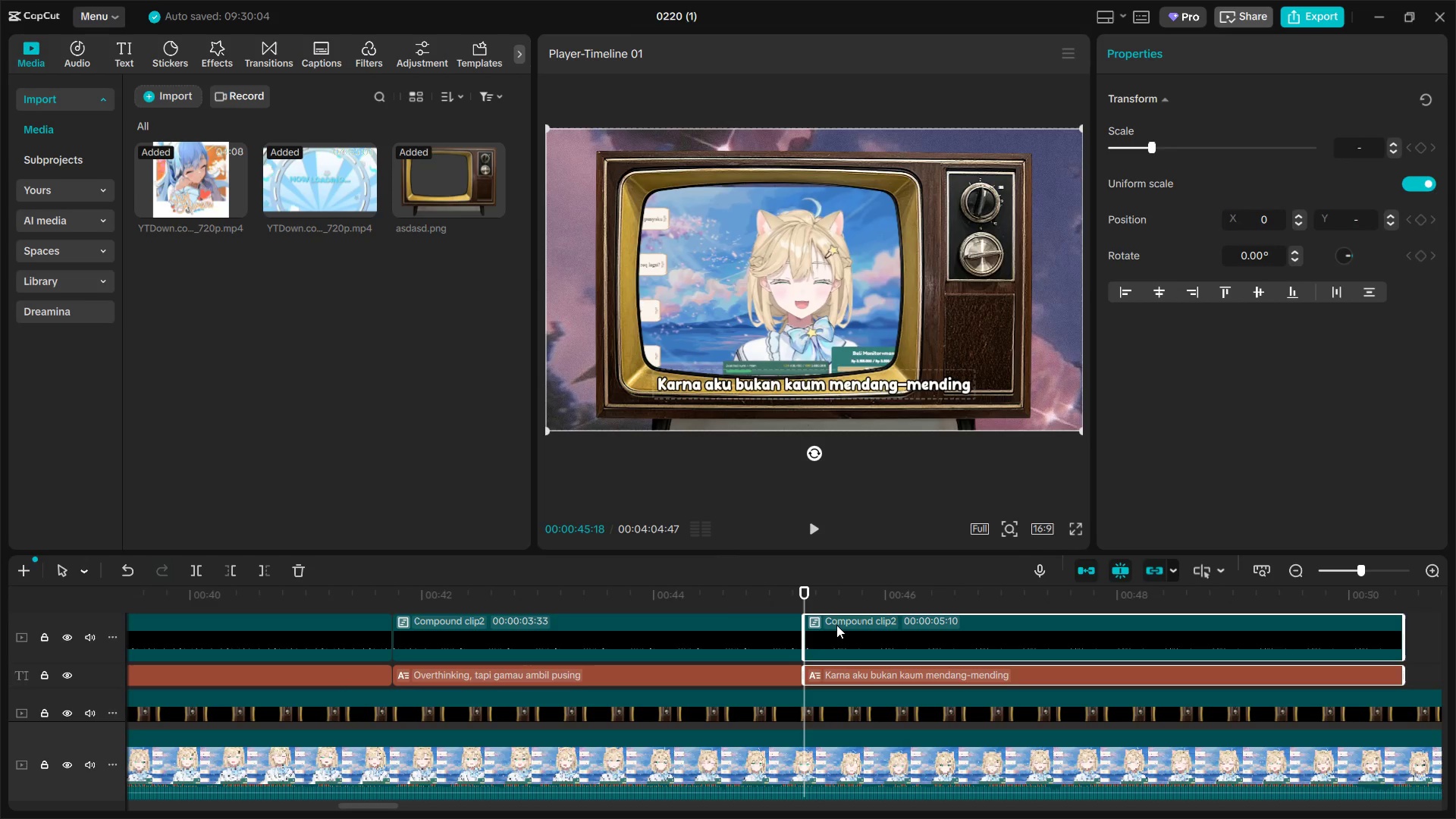 
double_click([836, 625])
 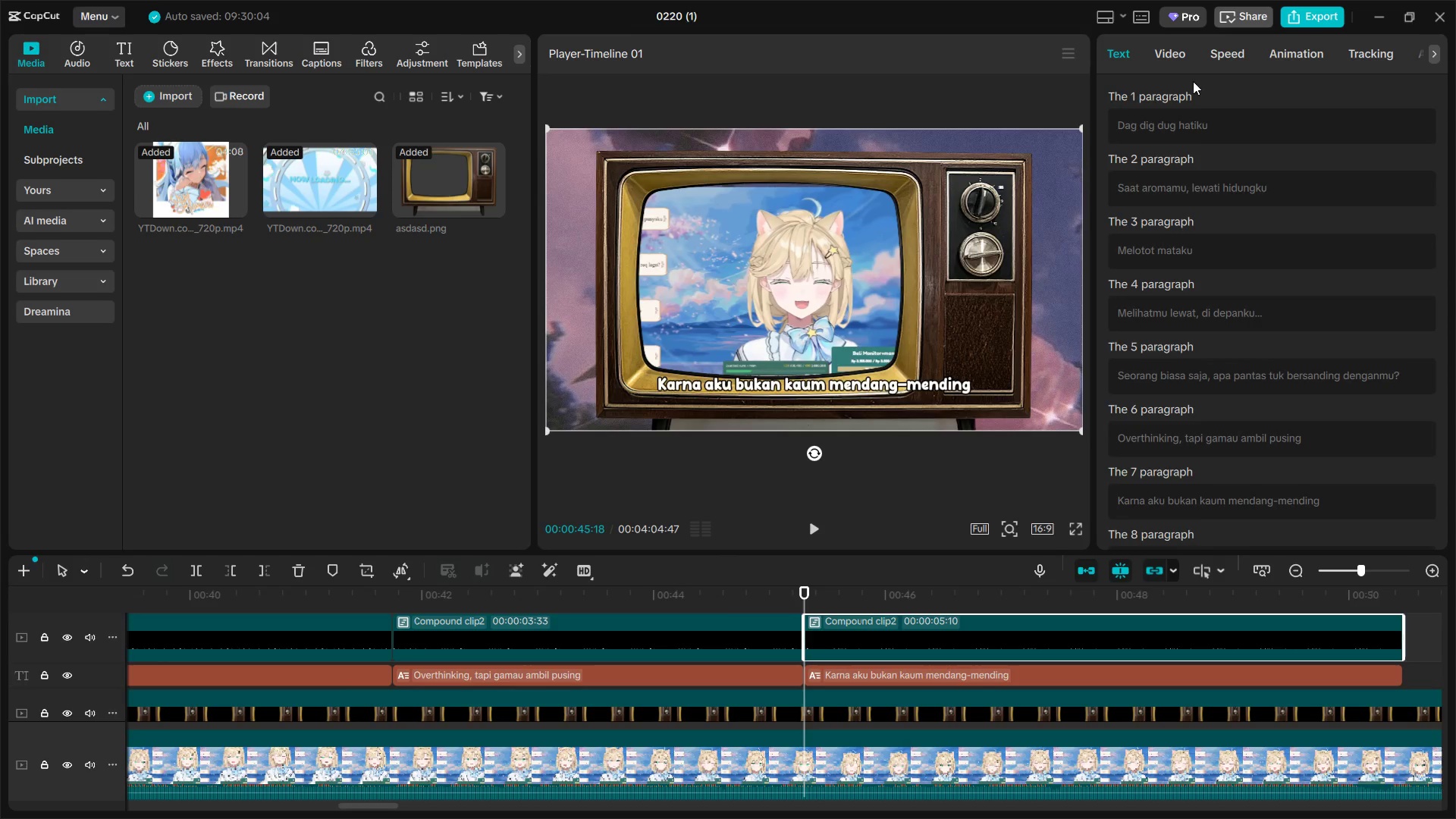 
left_click([1178, 62])
 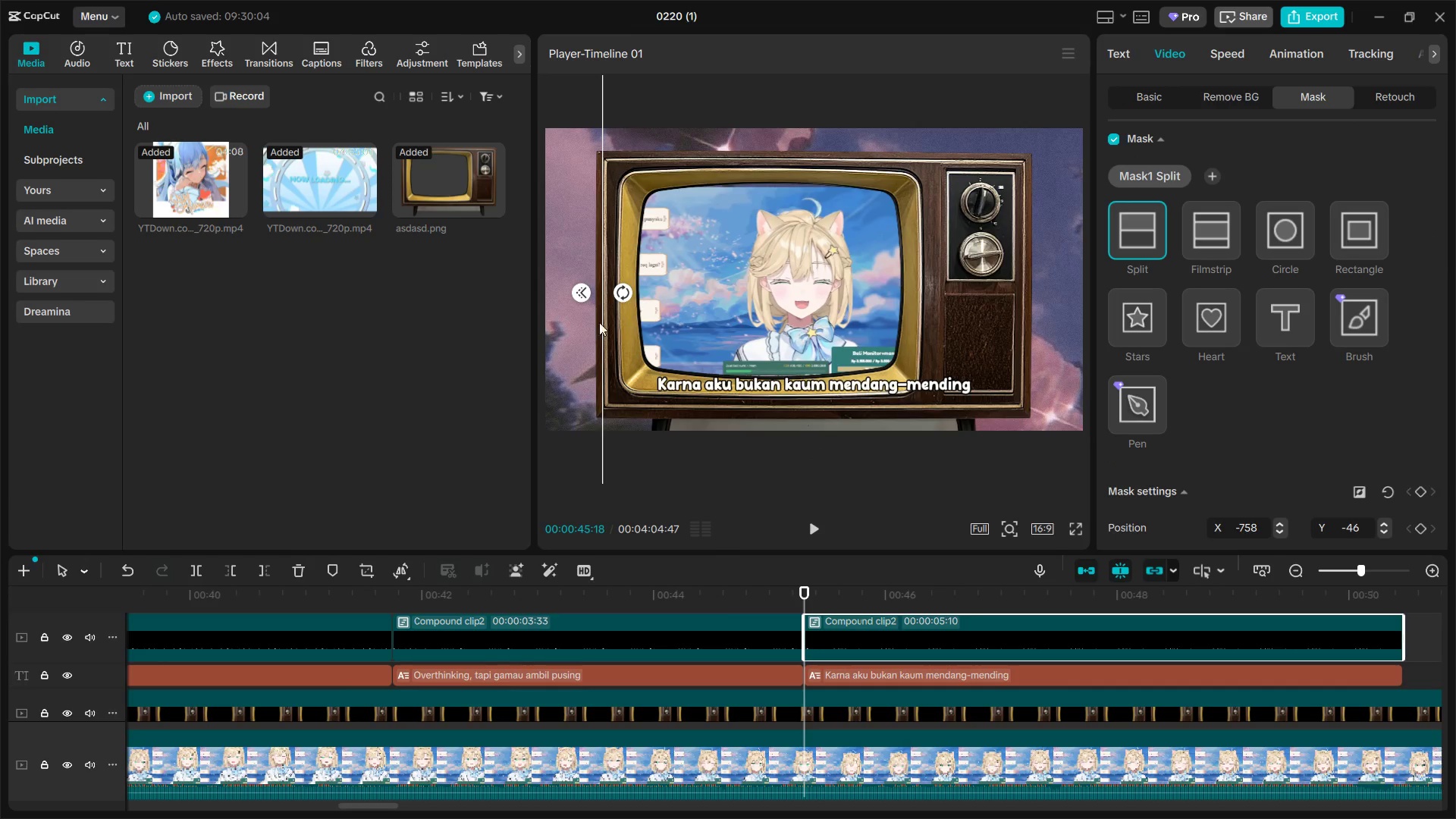 
left_click_drag(start_coordinate=[602, 340], to_coordinate=[650, 345])
 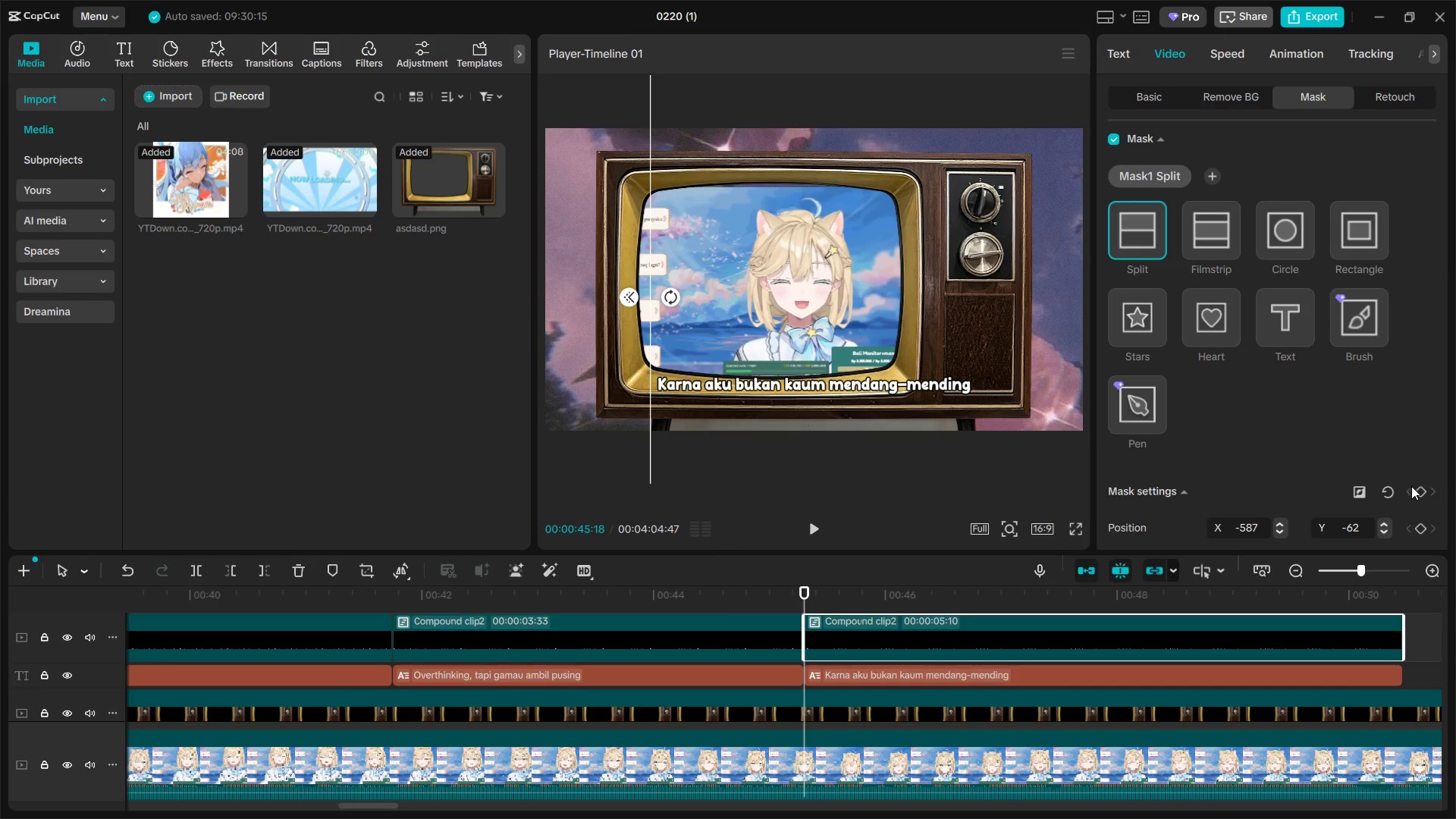 
left_click([1418, 488])
 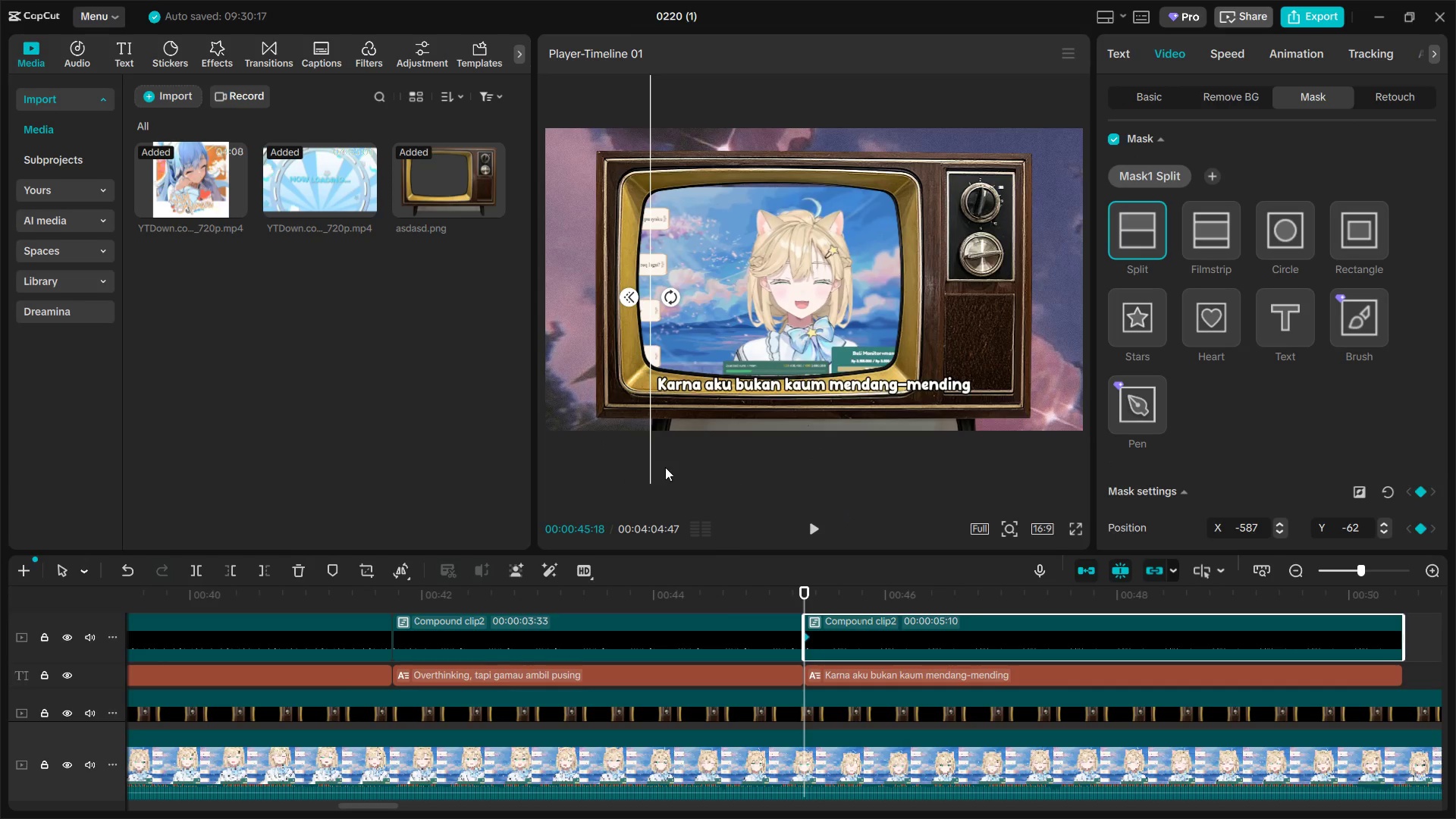 
key(Space)
 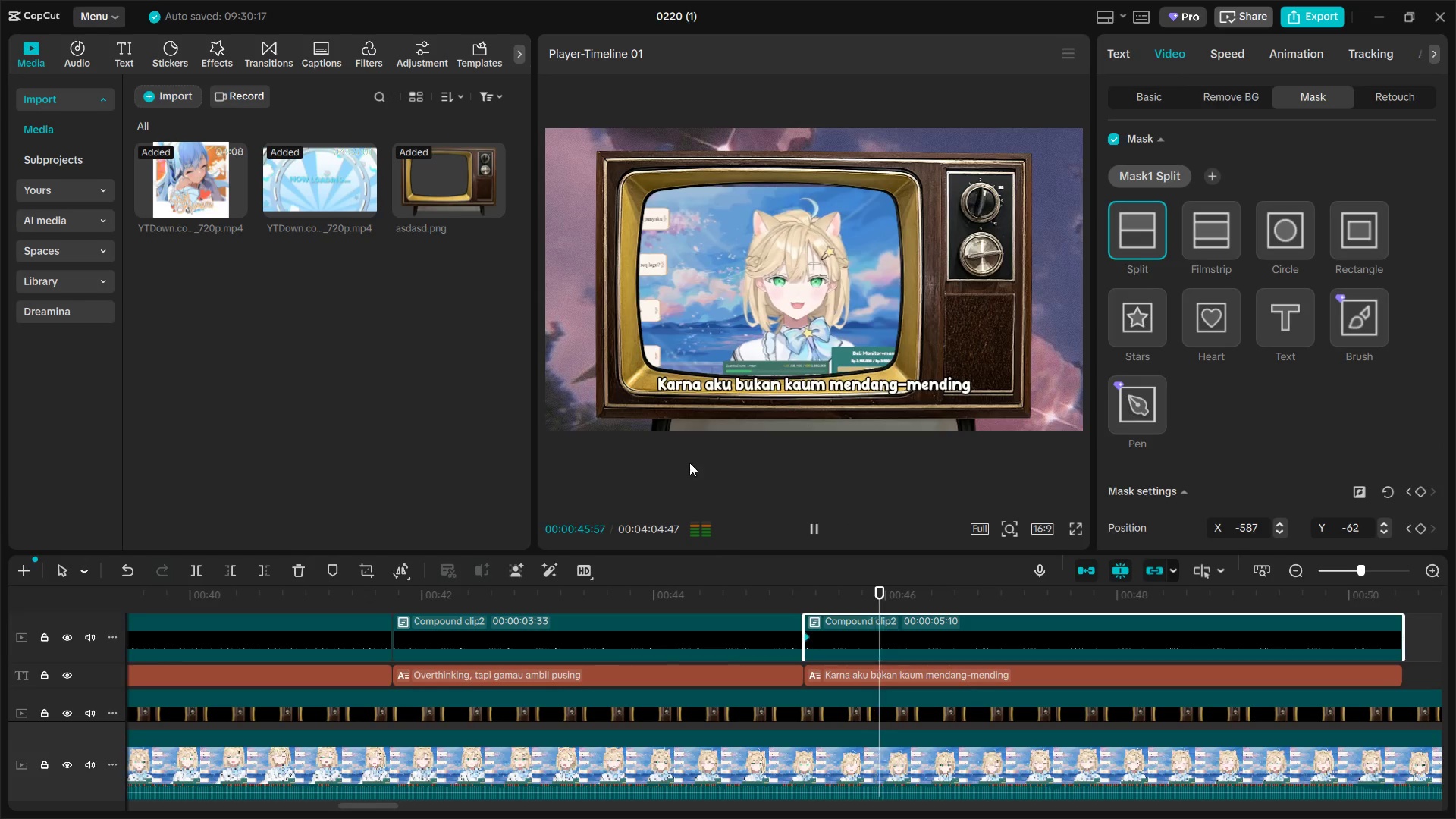 
key(Space)
 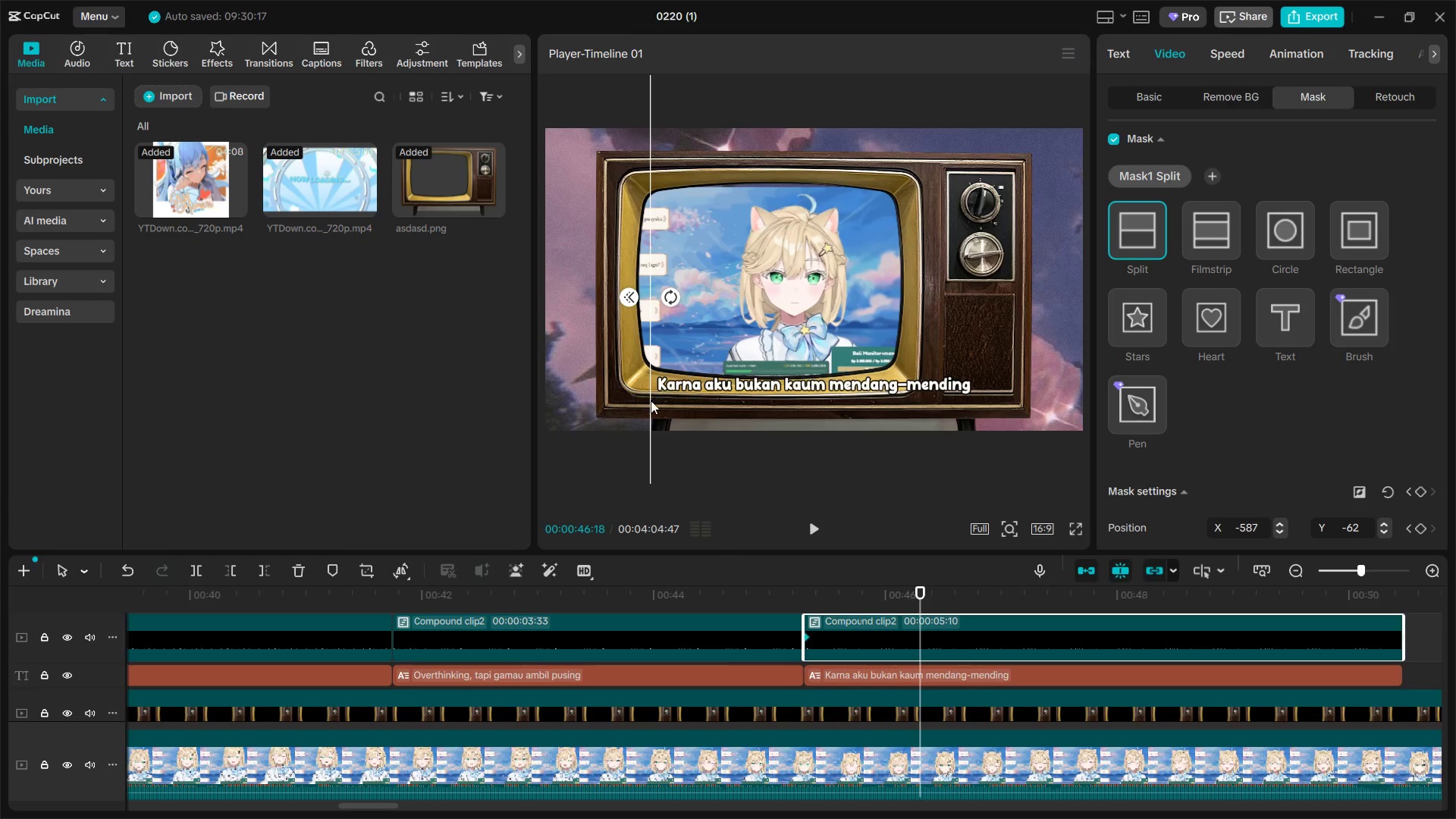 
left_click_drag(start_coordinate=[649, 401], to_coordinate=[733, 410])
 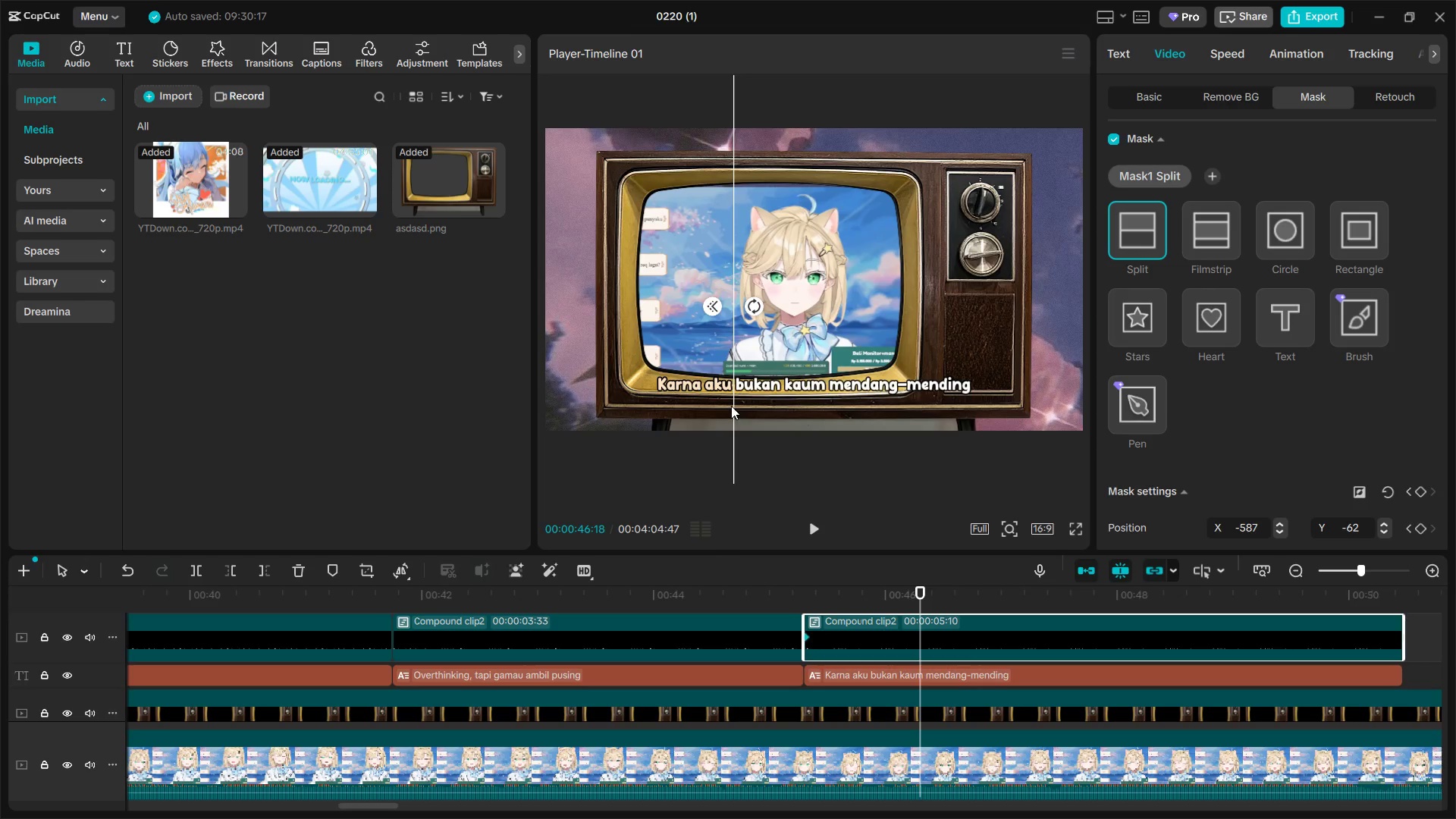 
key(Space)
 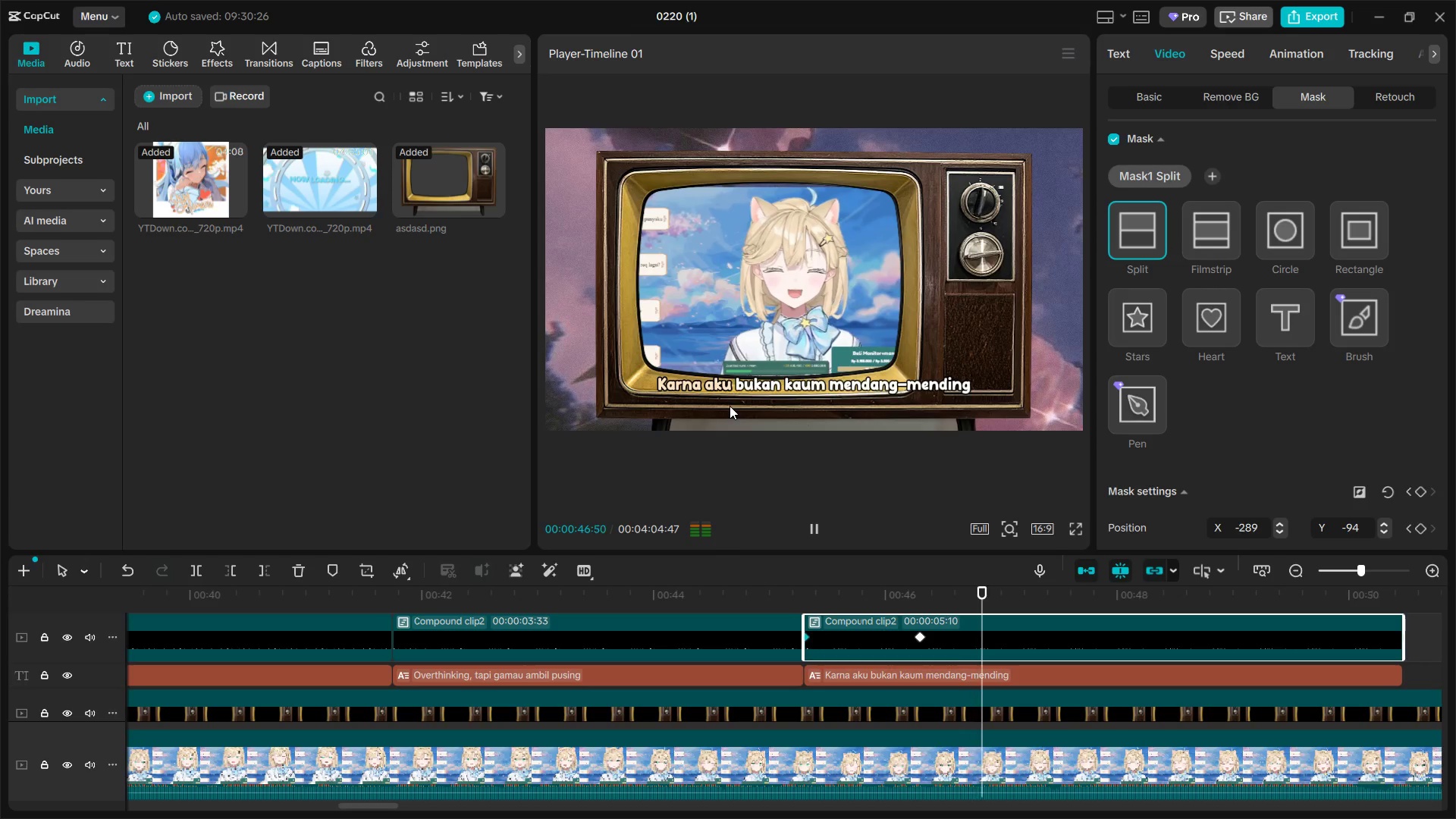 
key(Space)
 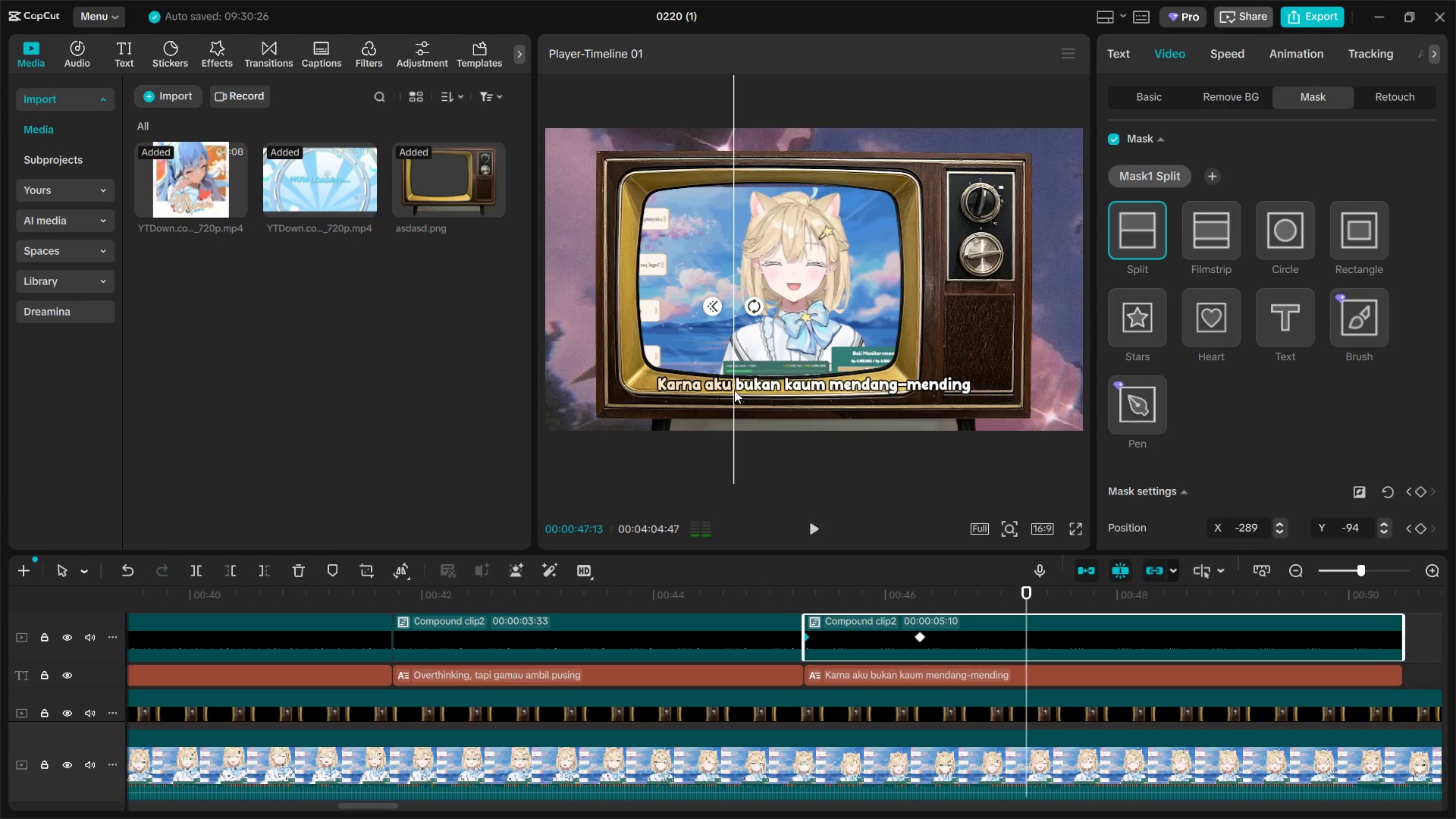 
left_click_drag(start_coordinate=[734, 391], to_coordinate=[829, 402])
 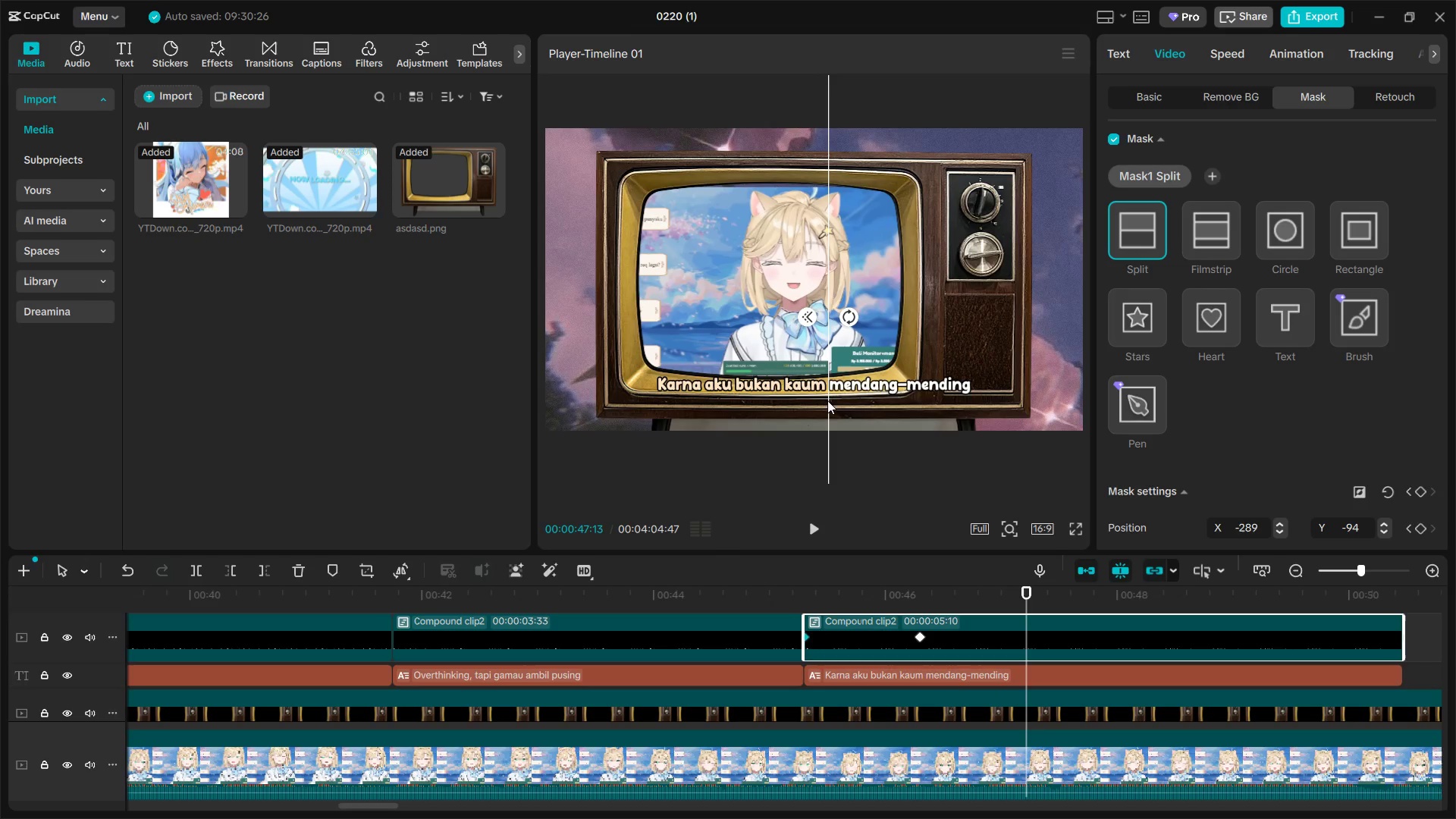 
key(Space)
 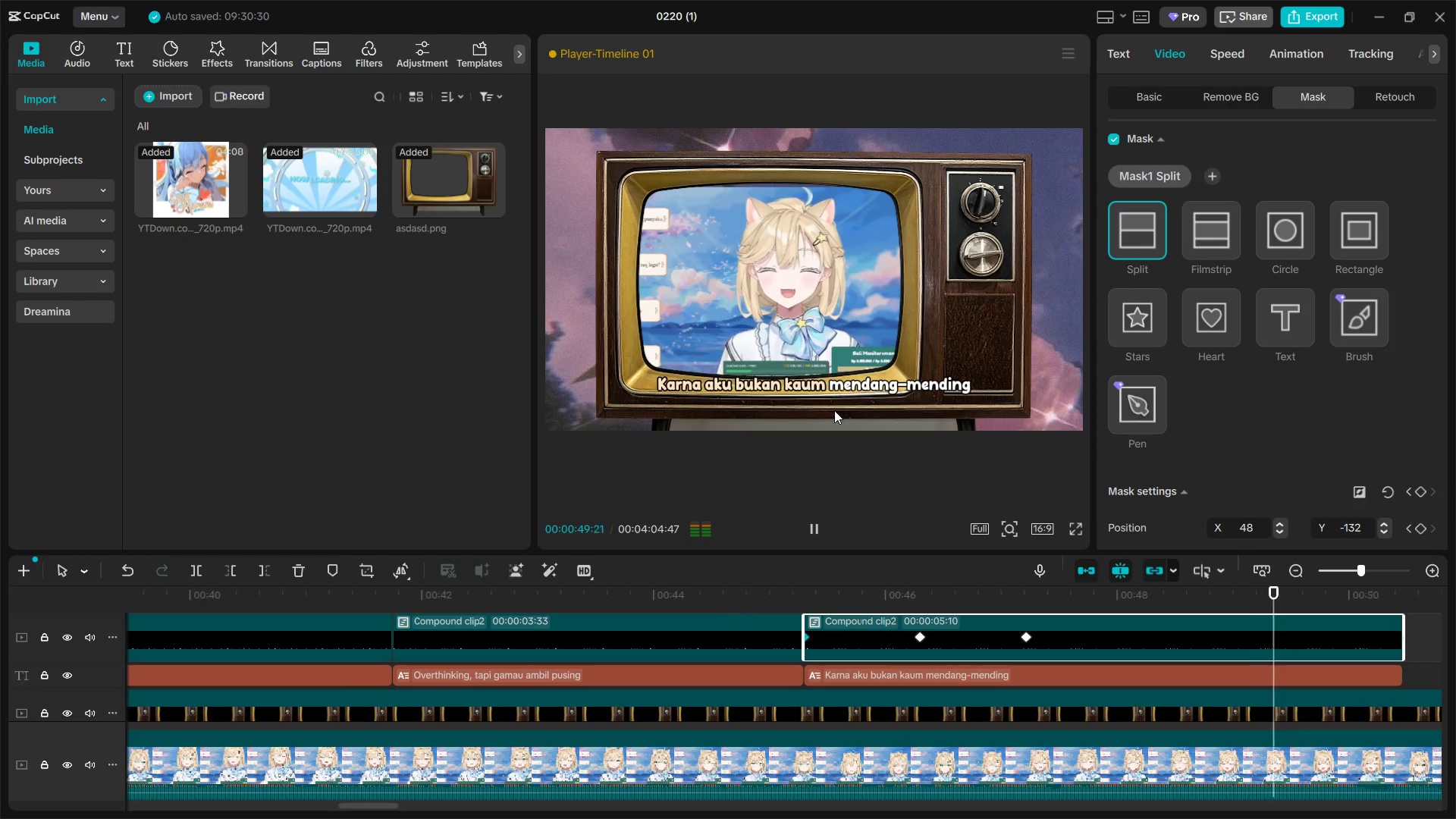 
key(Space)
 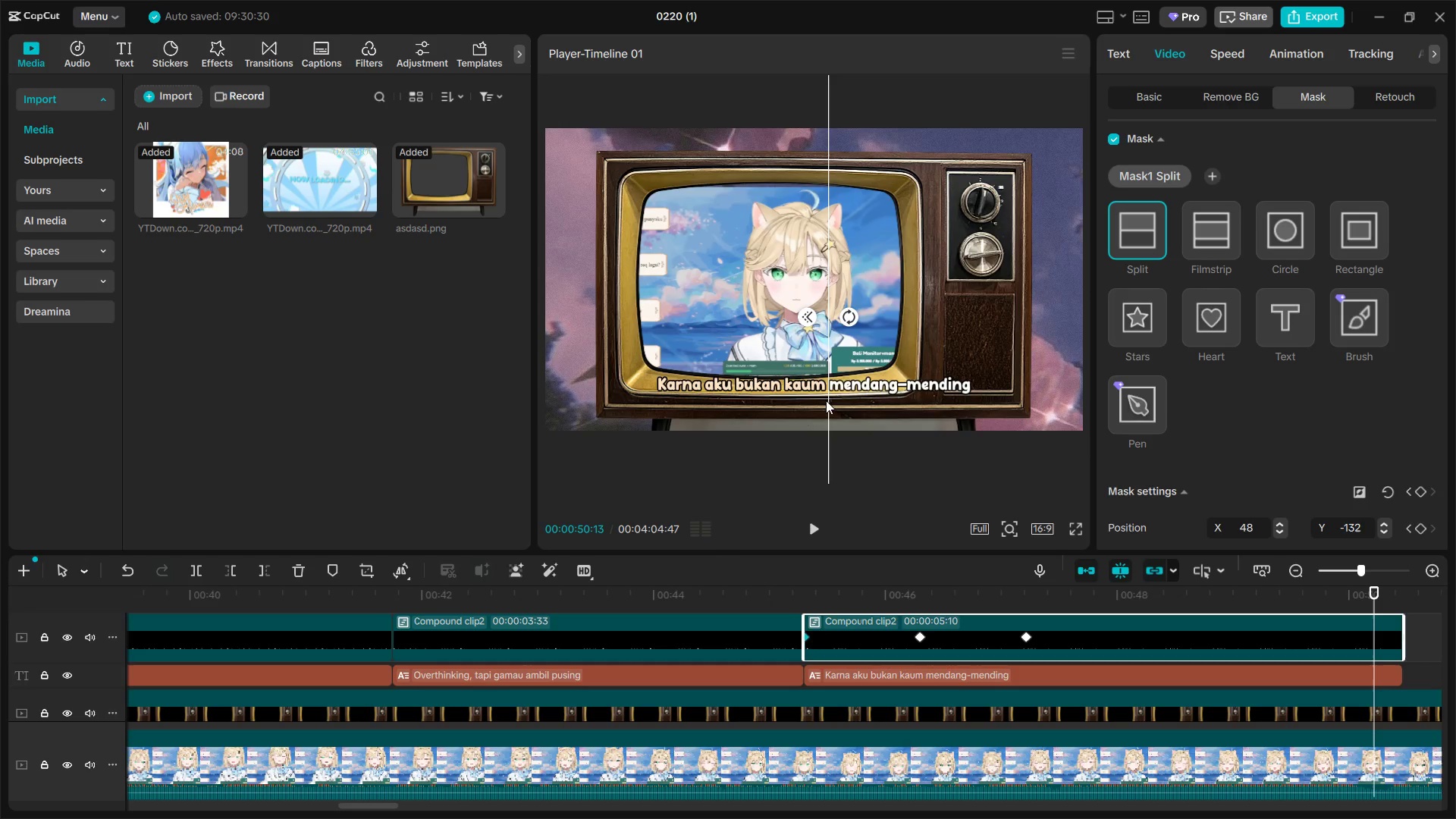 
left_click_drag(start_coordinate=[826, 401], to_coordinate=[974, 404])
 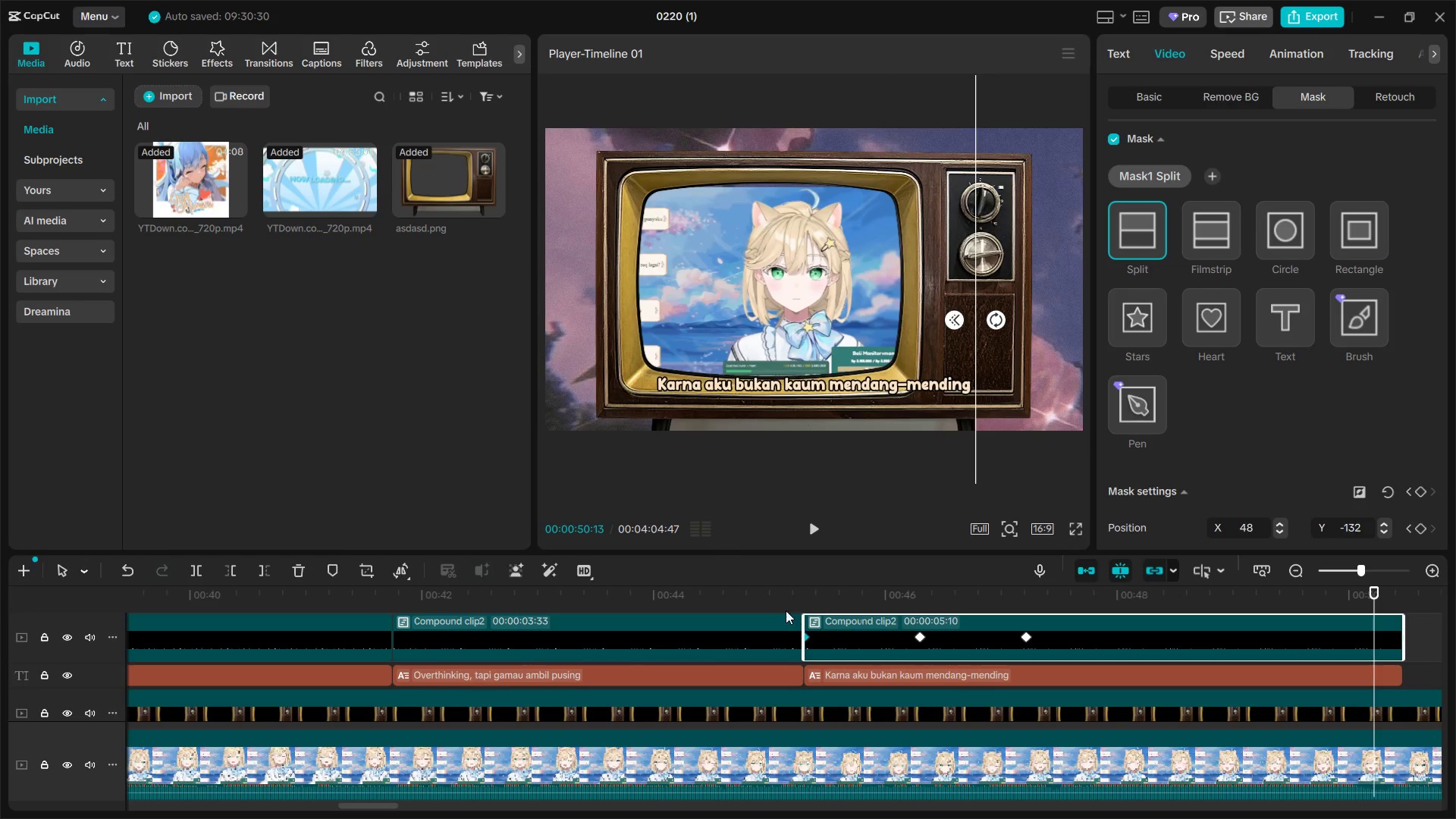 
left_click([800, 582])
 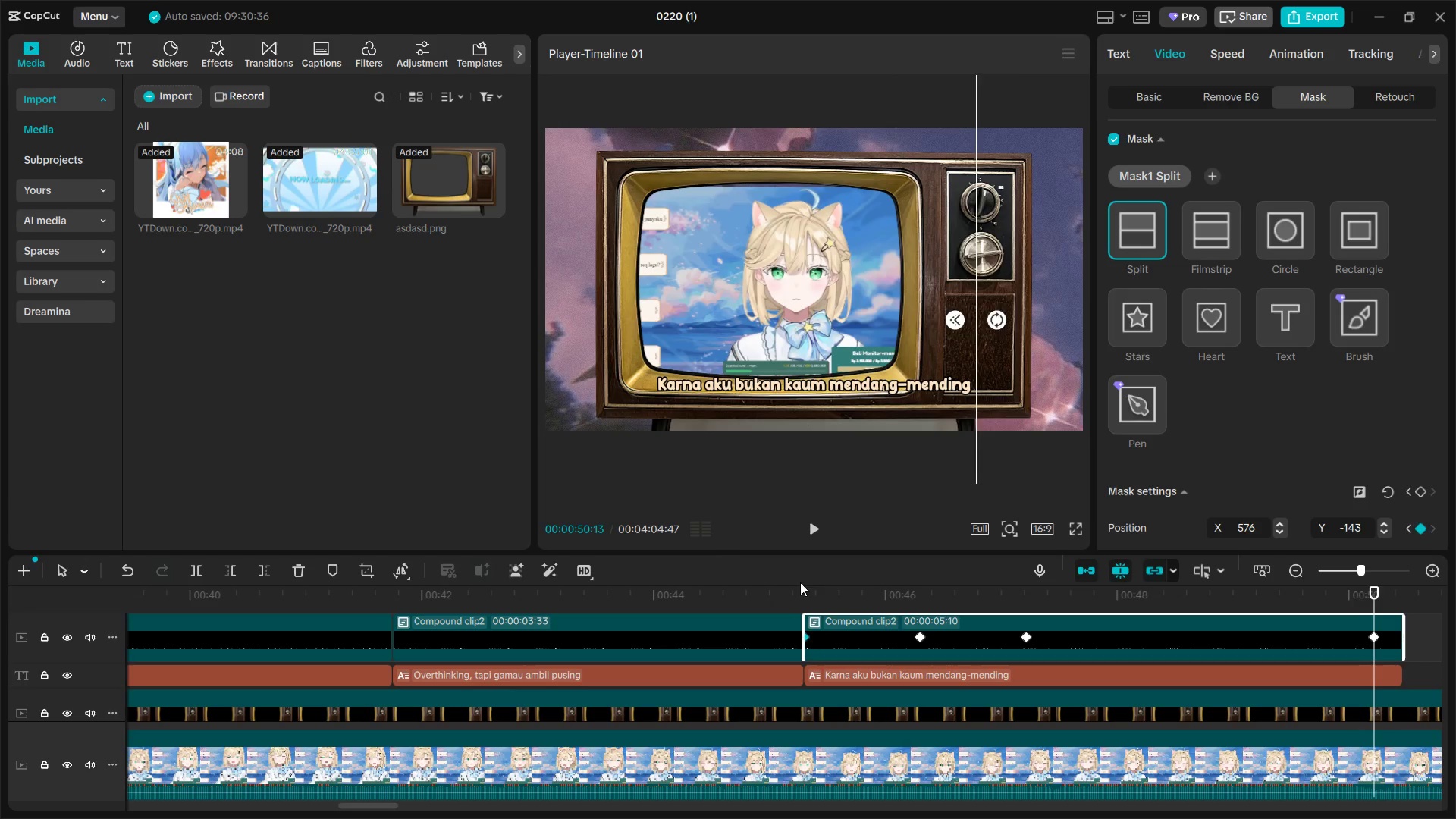 
key(Space)
 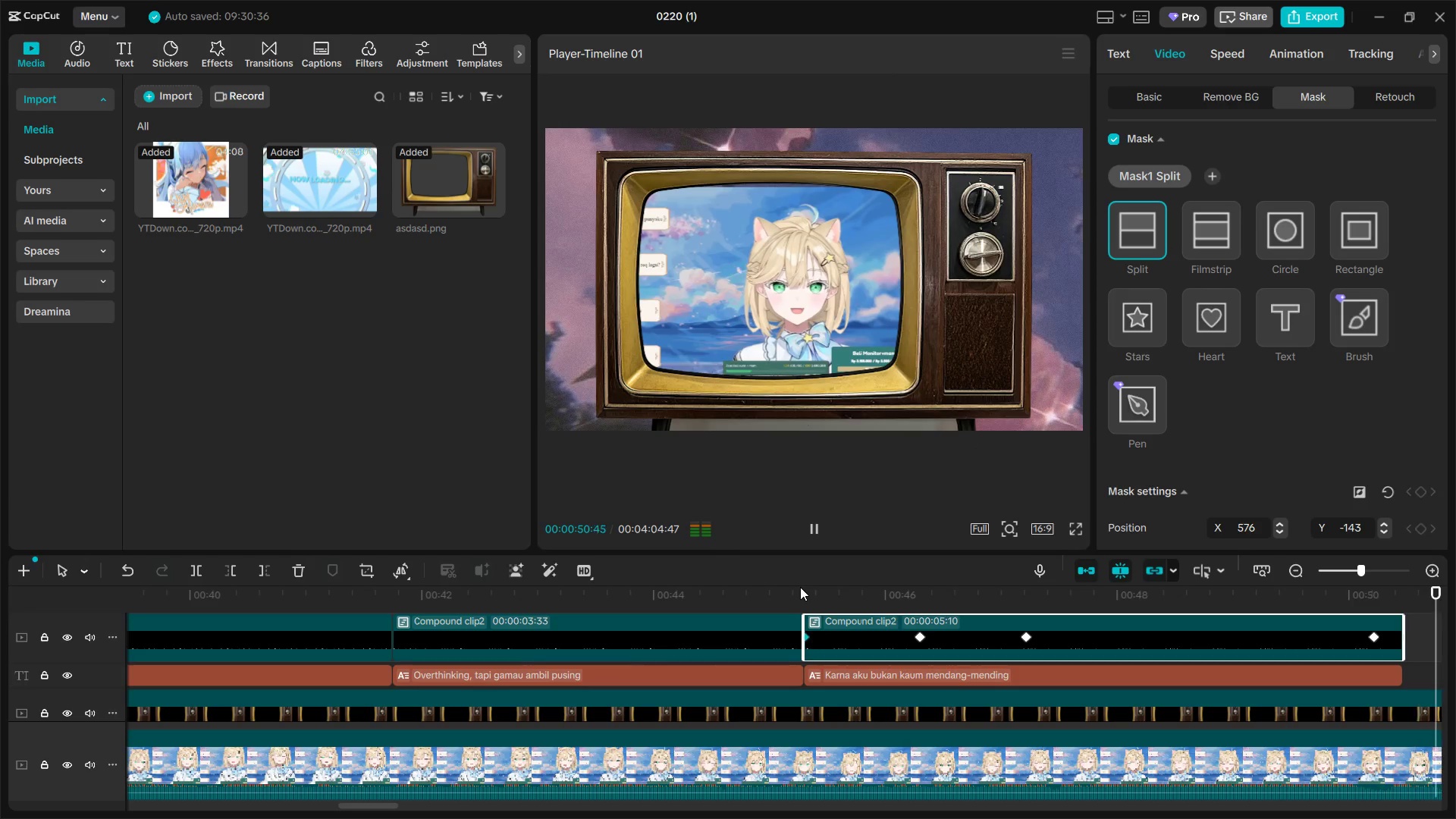 
key(Space)
 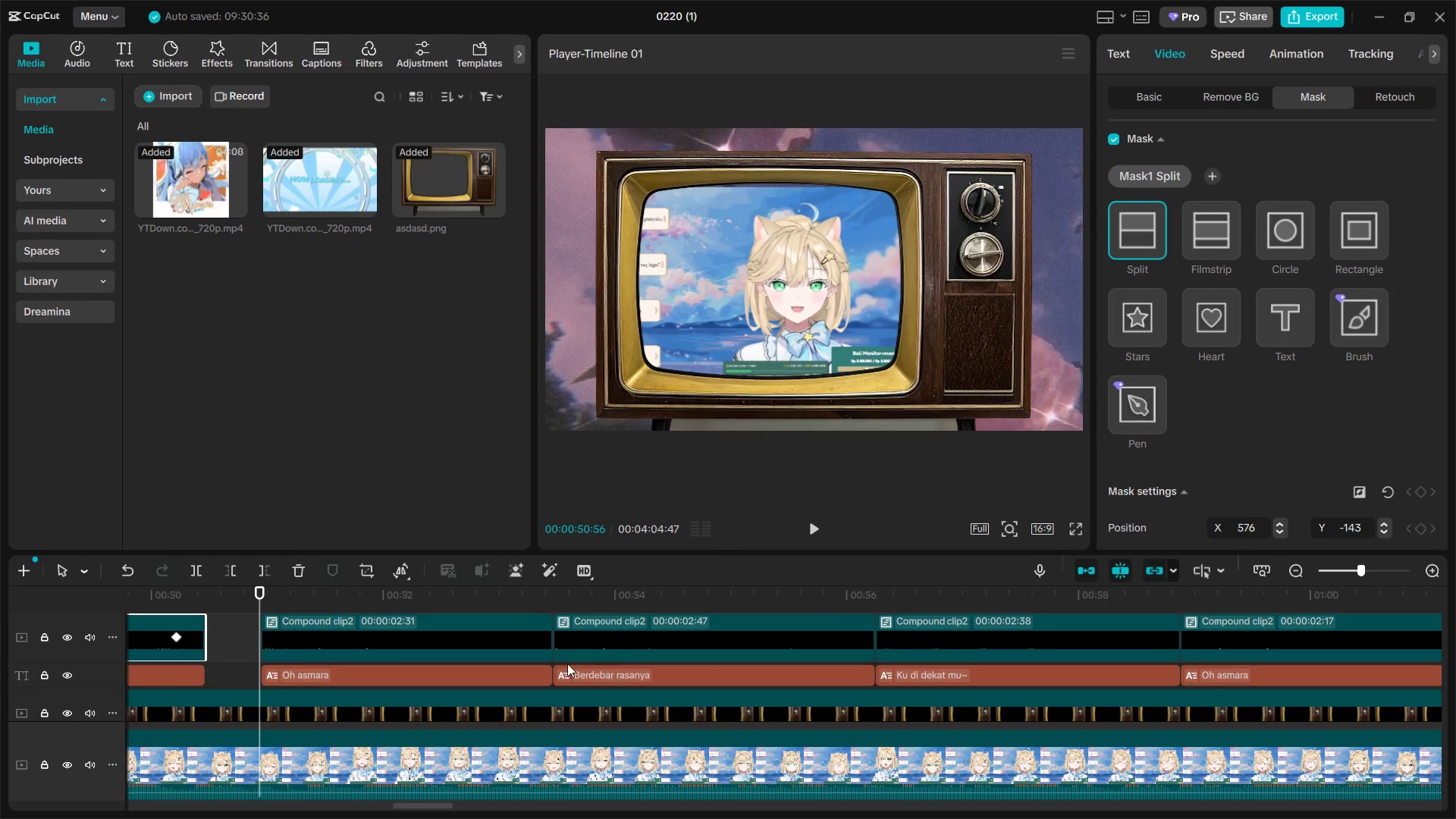 
key(Space)
 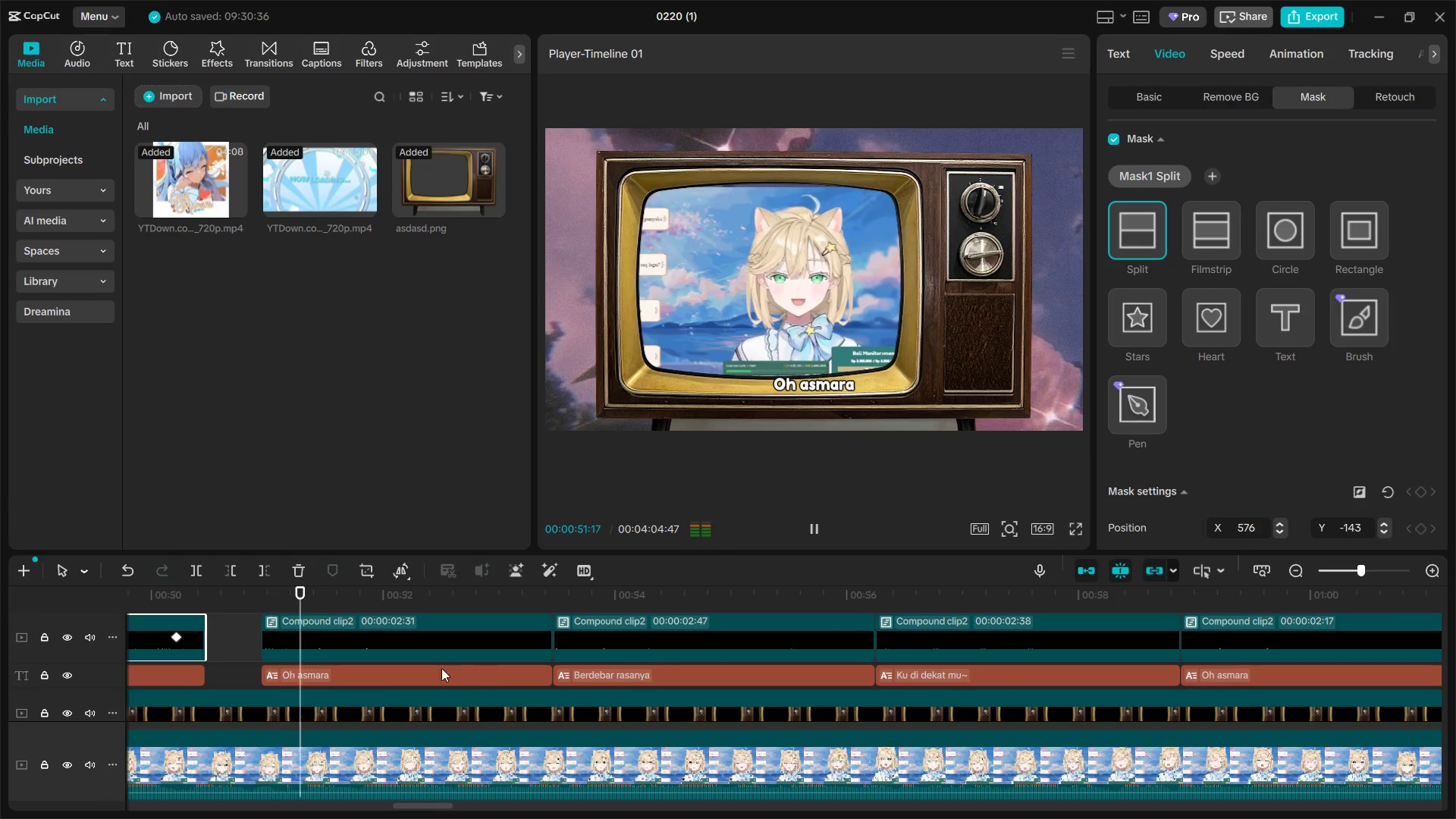 
key(Space)
 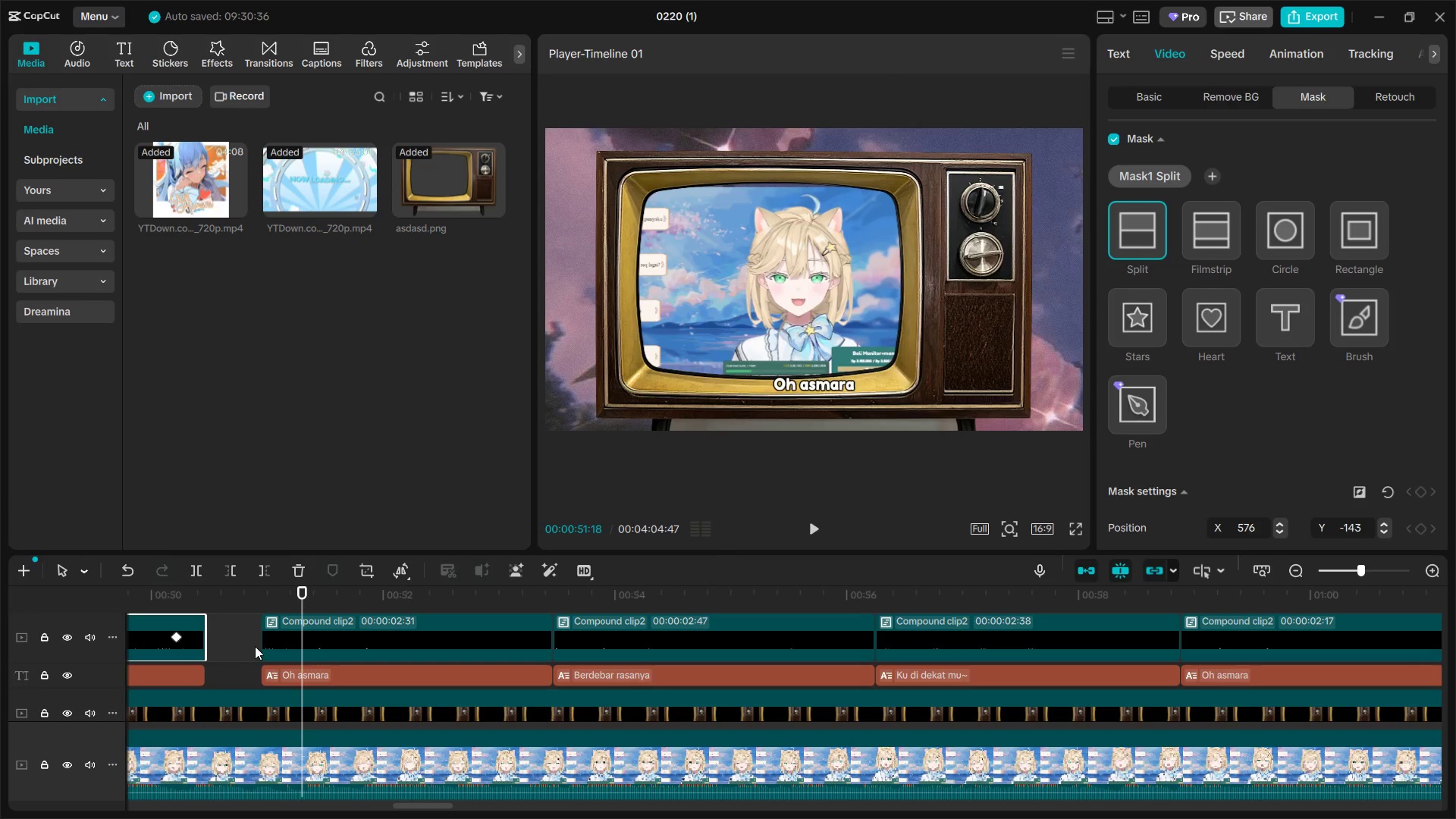 
left_click_drag(start_coordinate=[250, 646], to_coordinate=[280, 674])
 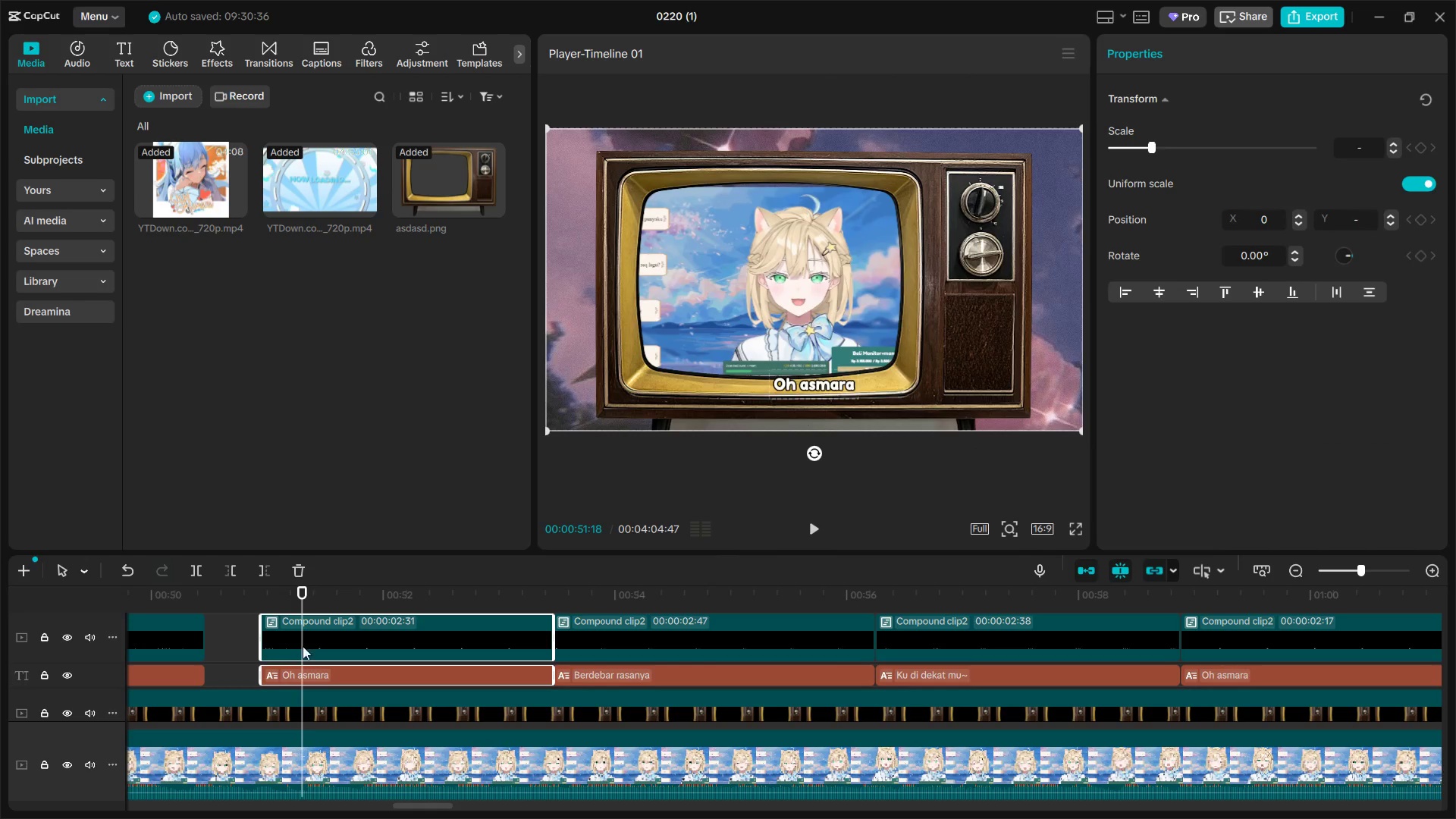 
left_click_drag(start_coordinate=[306, 641], to_coordinate=[285, 641])
 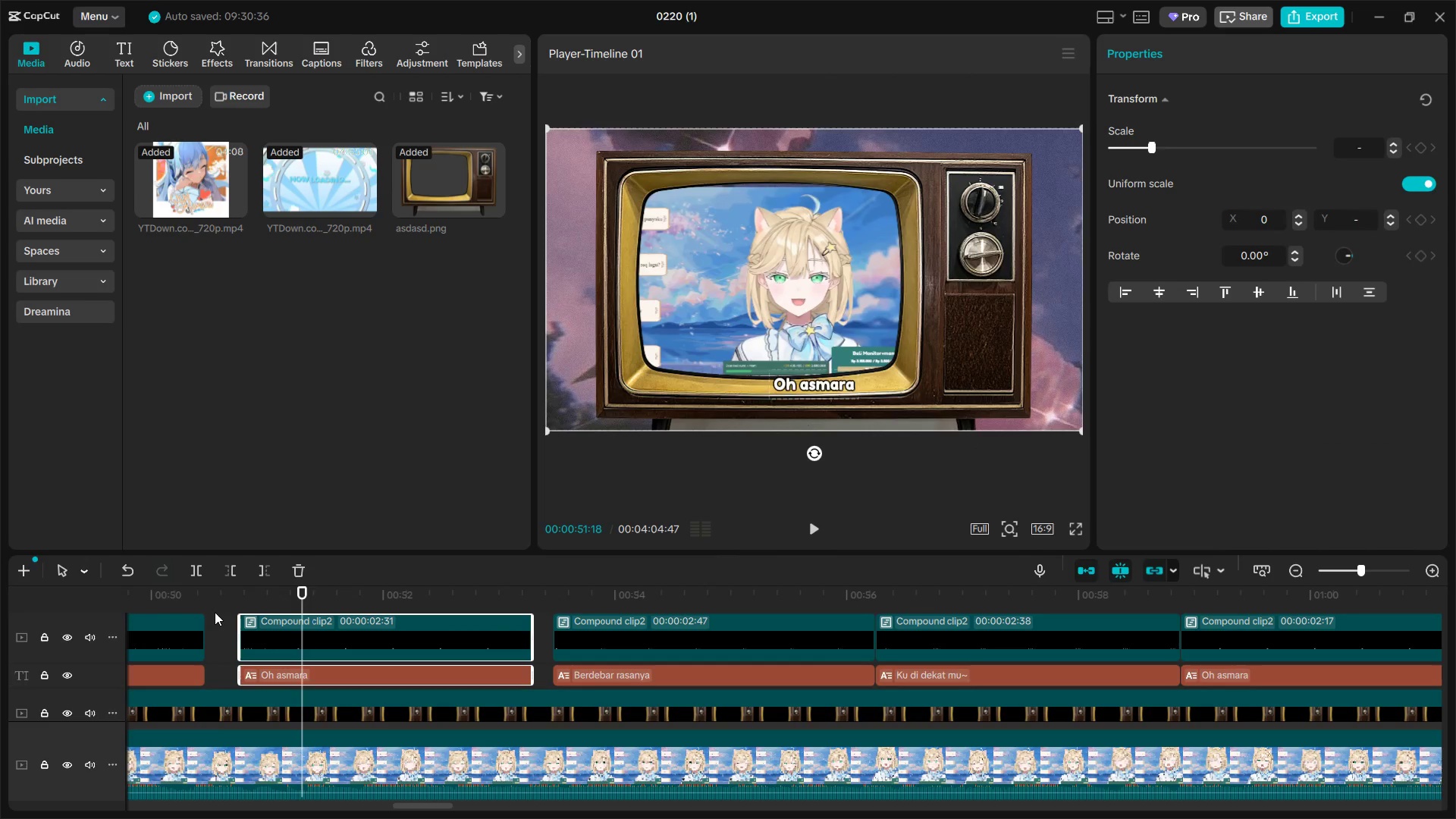 
left_click([218, 612])
 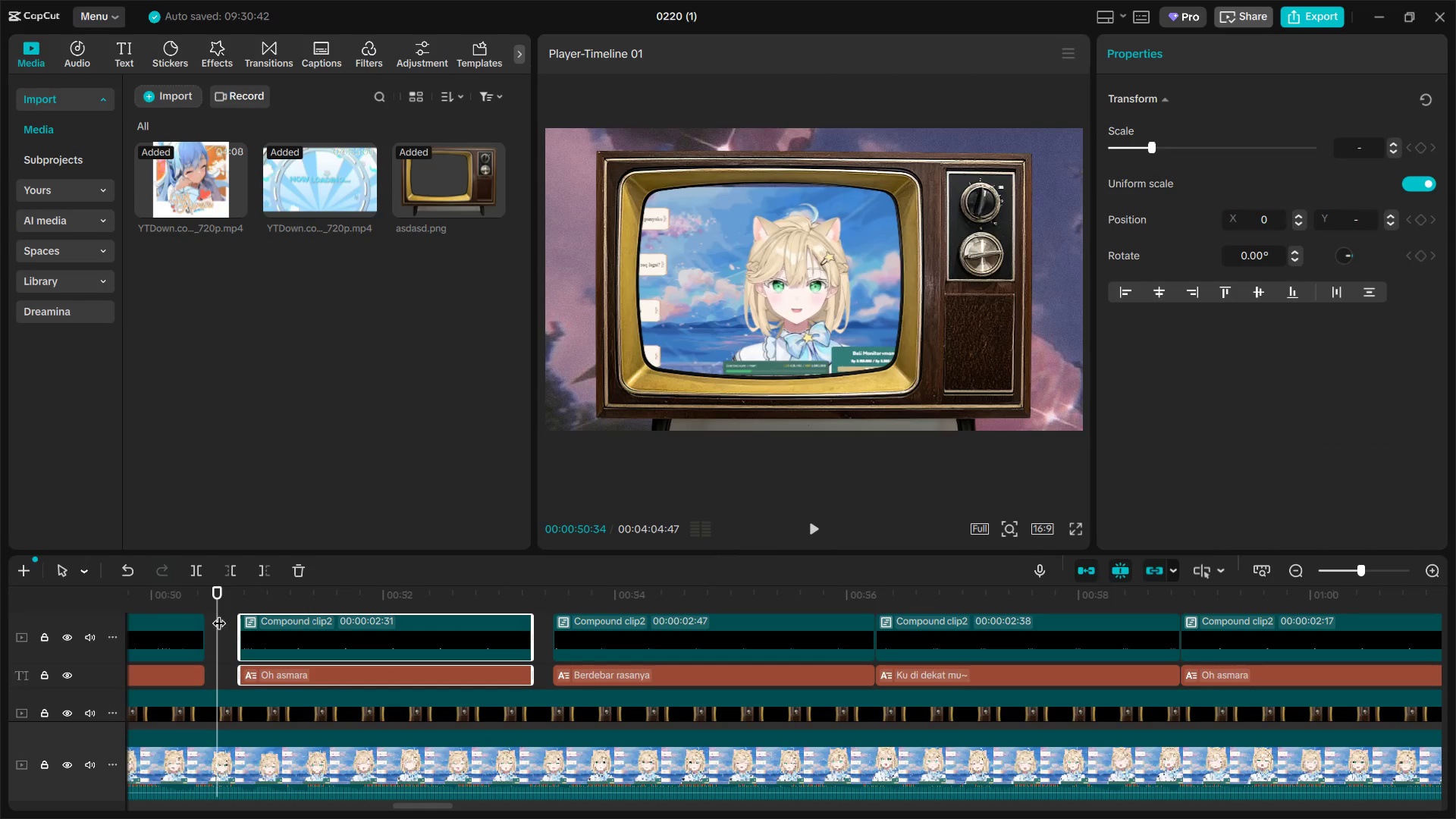 
key(Space)
 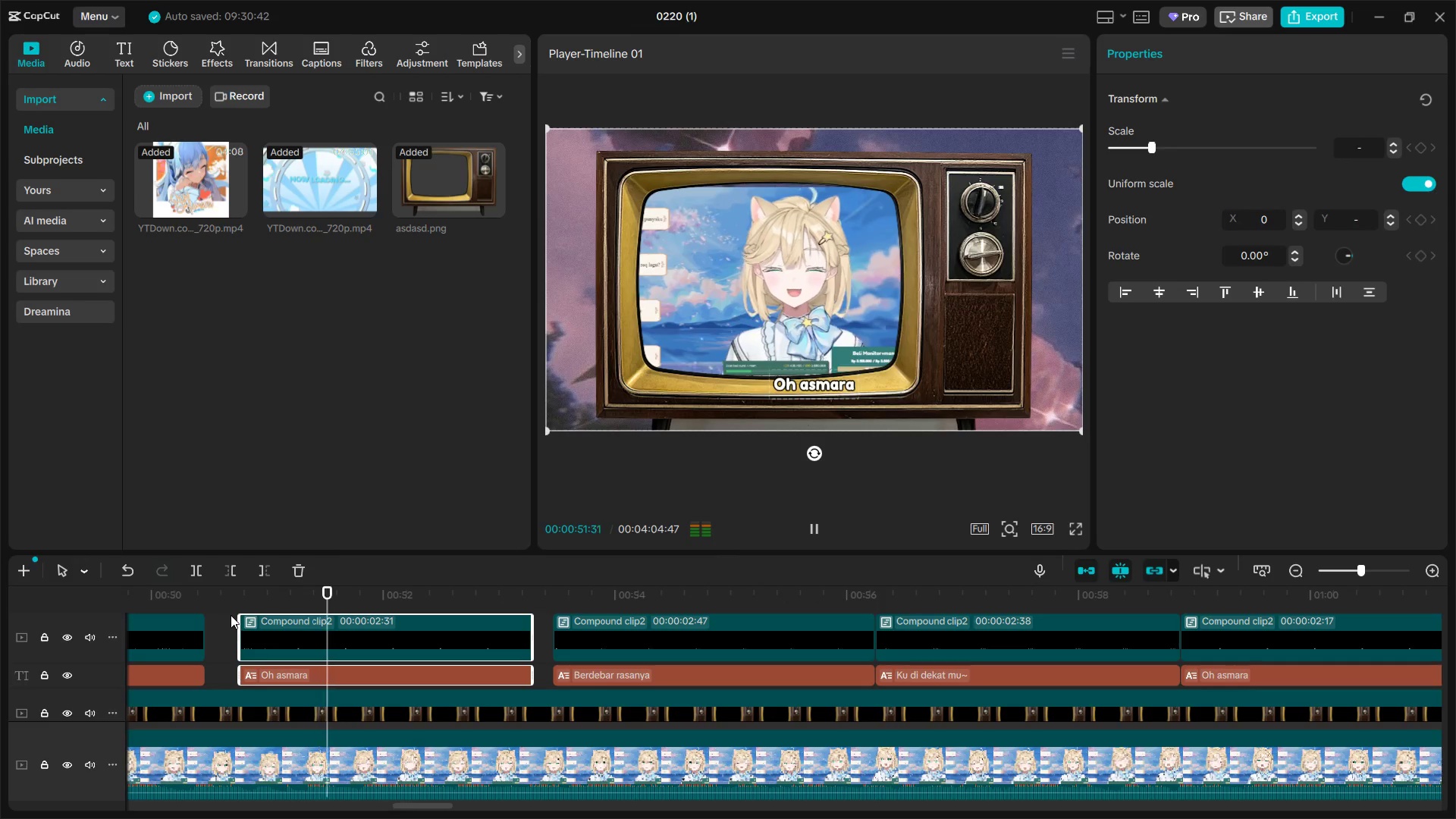 
key(Space)
 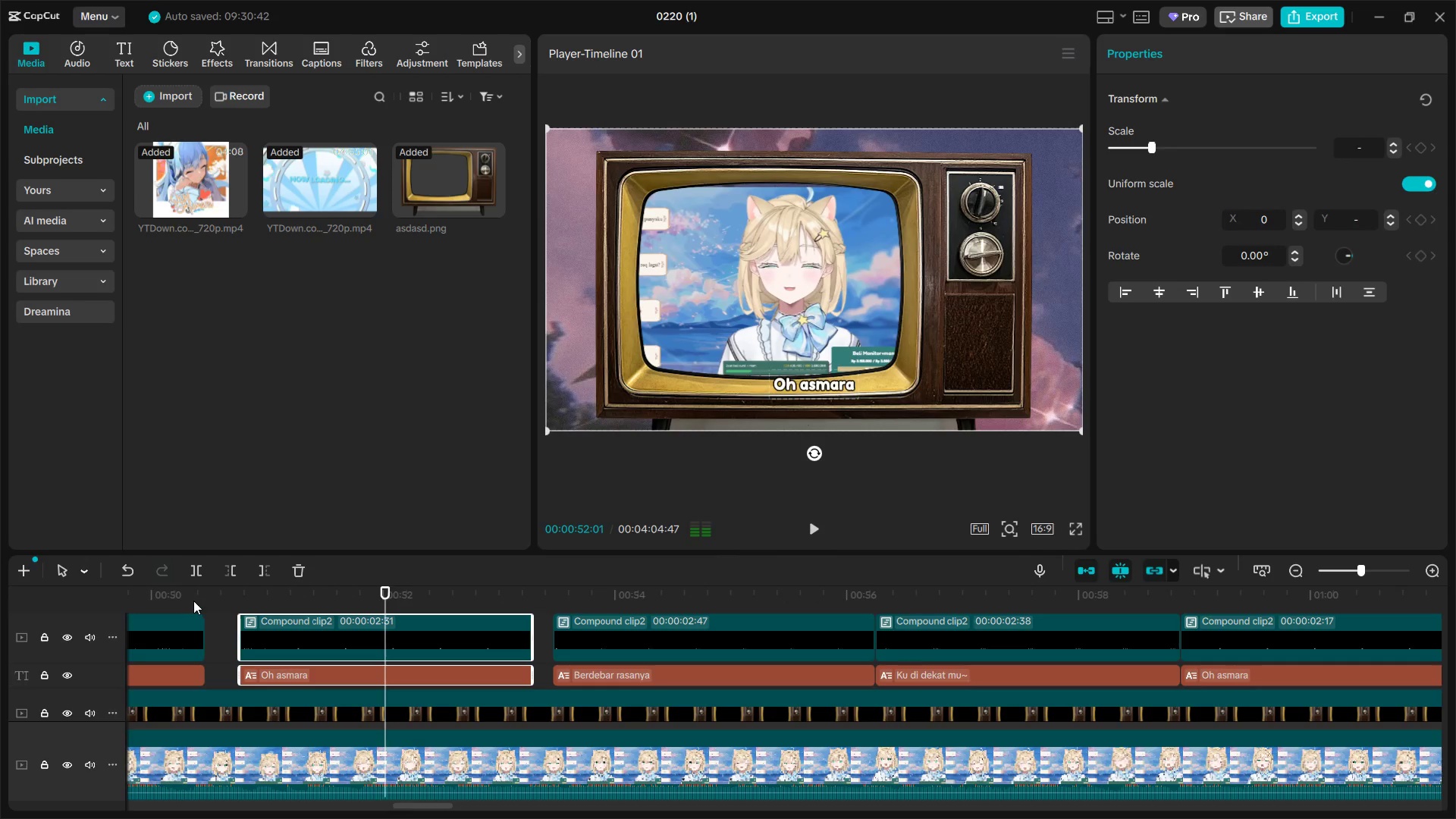 
left_click([193, 601])
 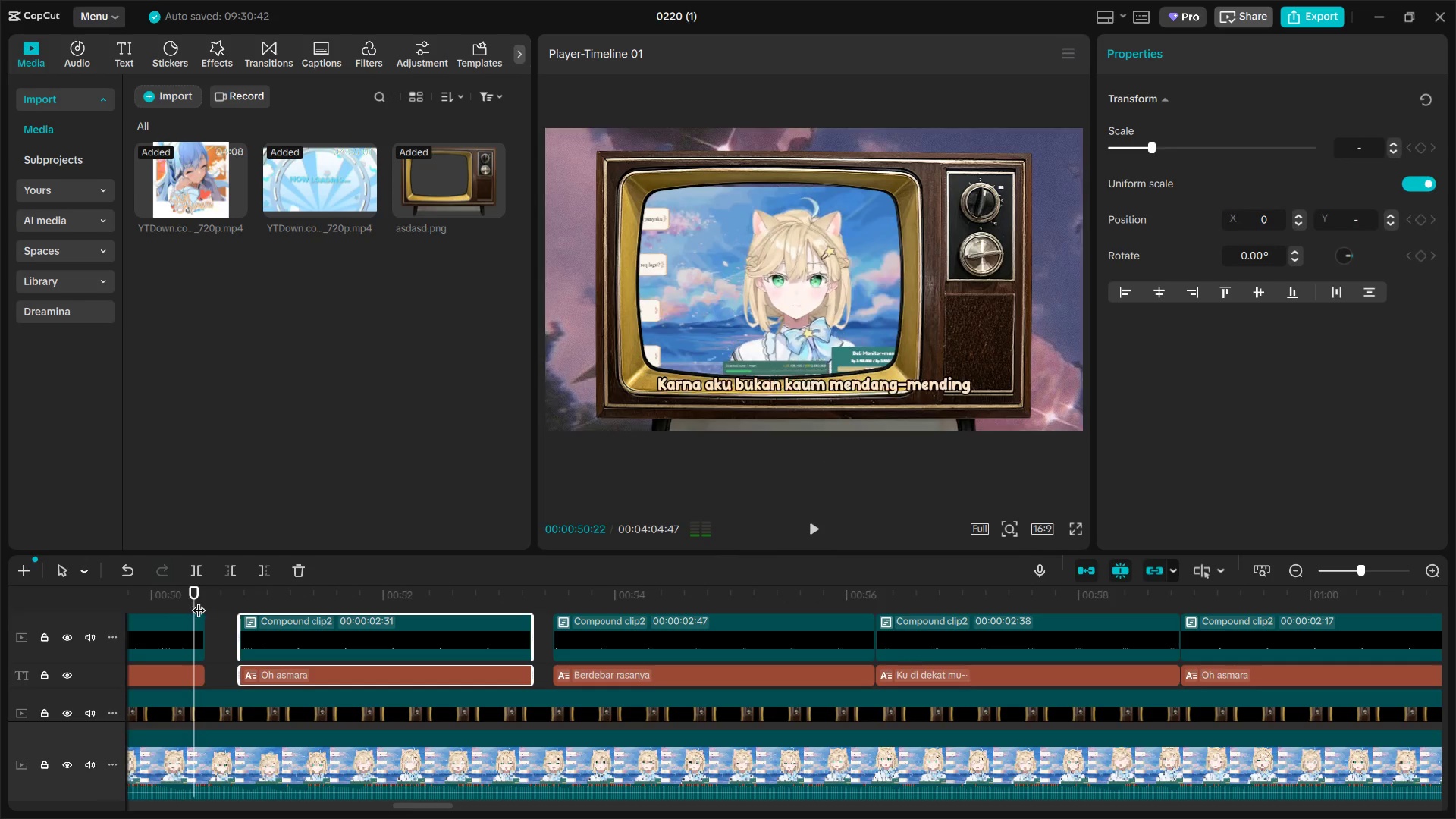 
key(Space)
 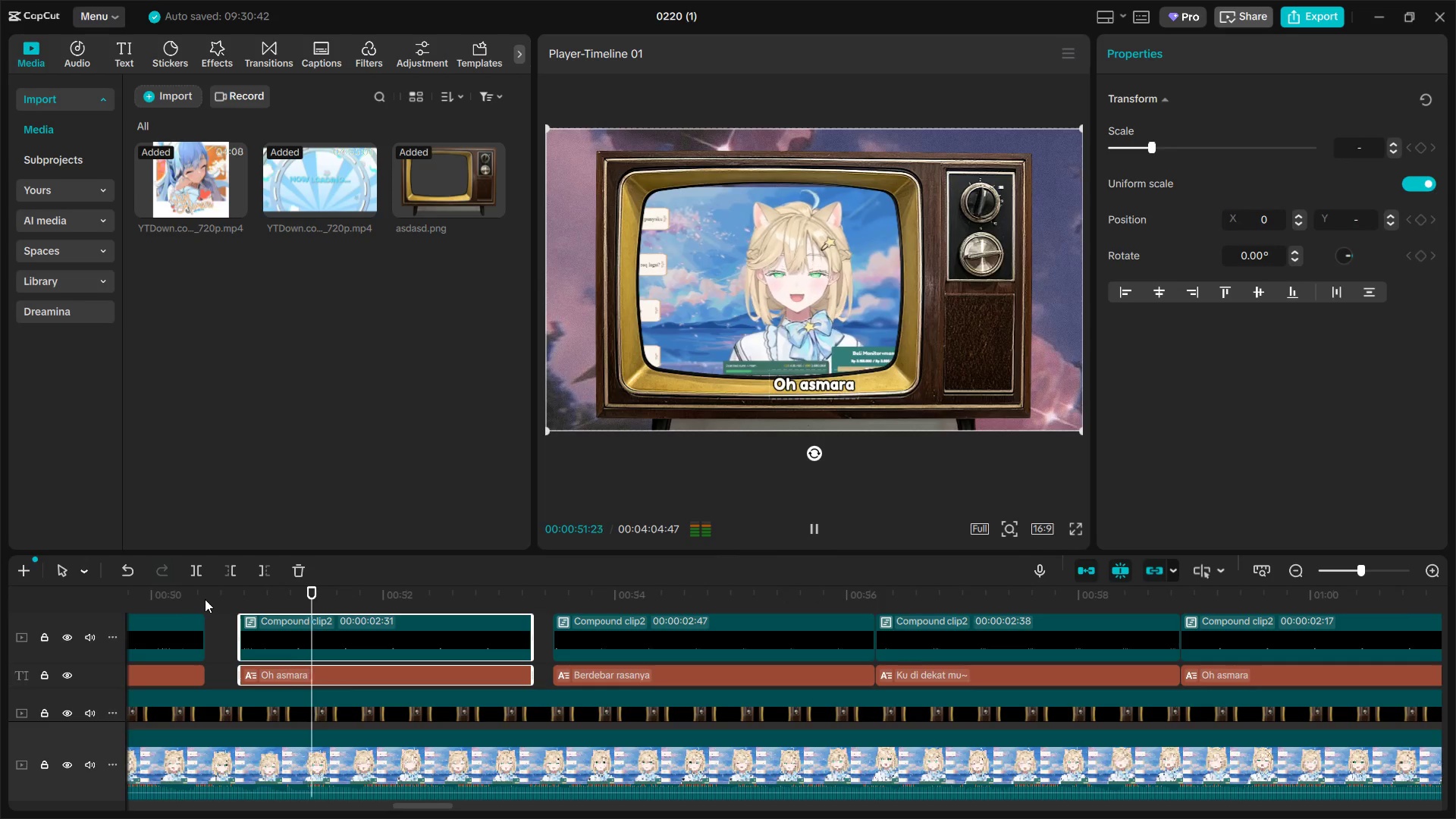 
key(Space)
 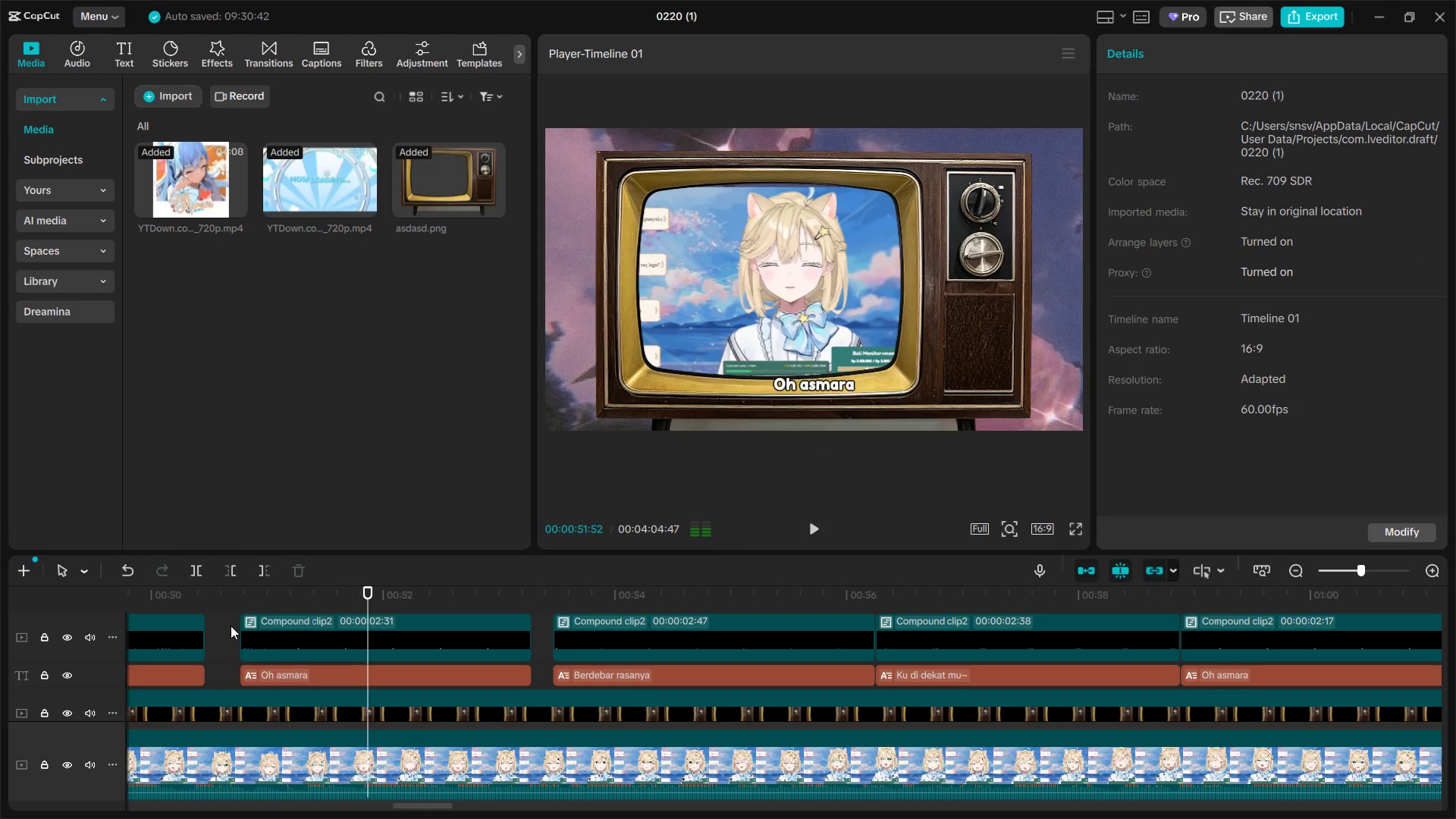 
key(Space)
 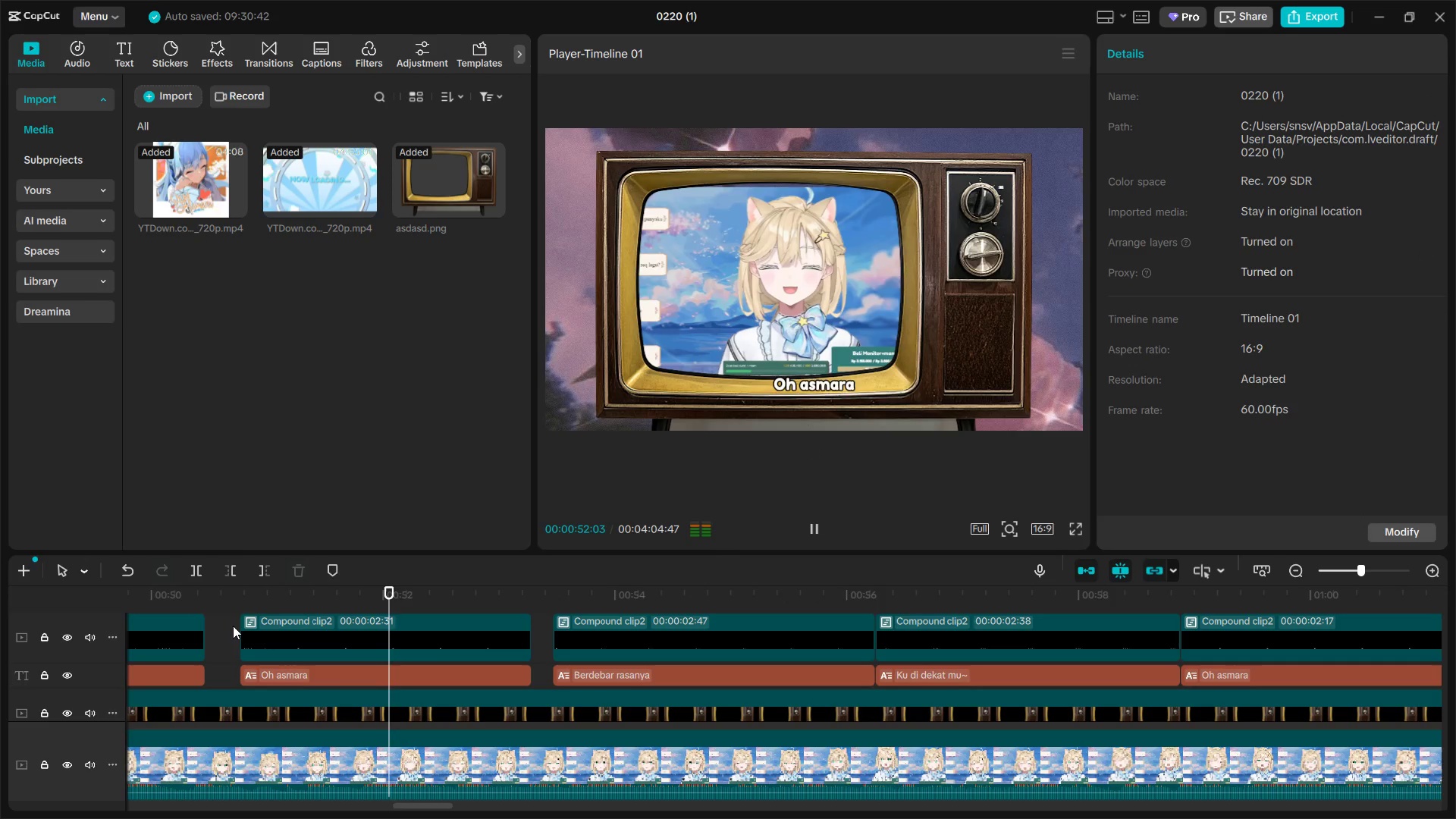 
key(Space)
 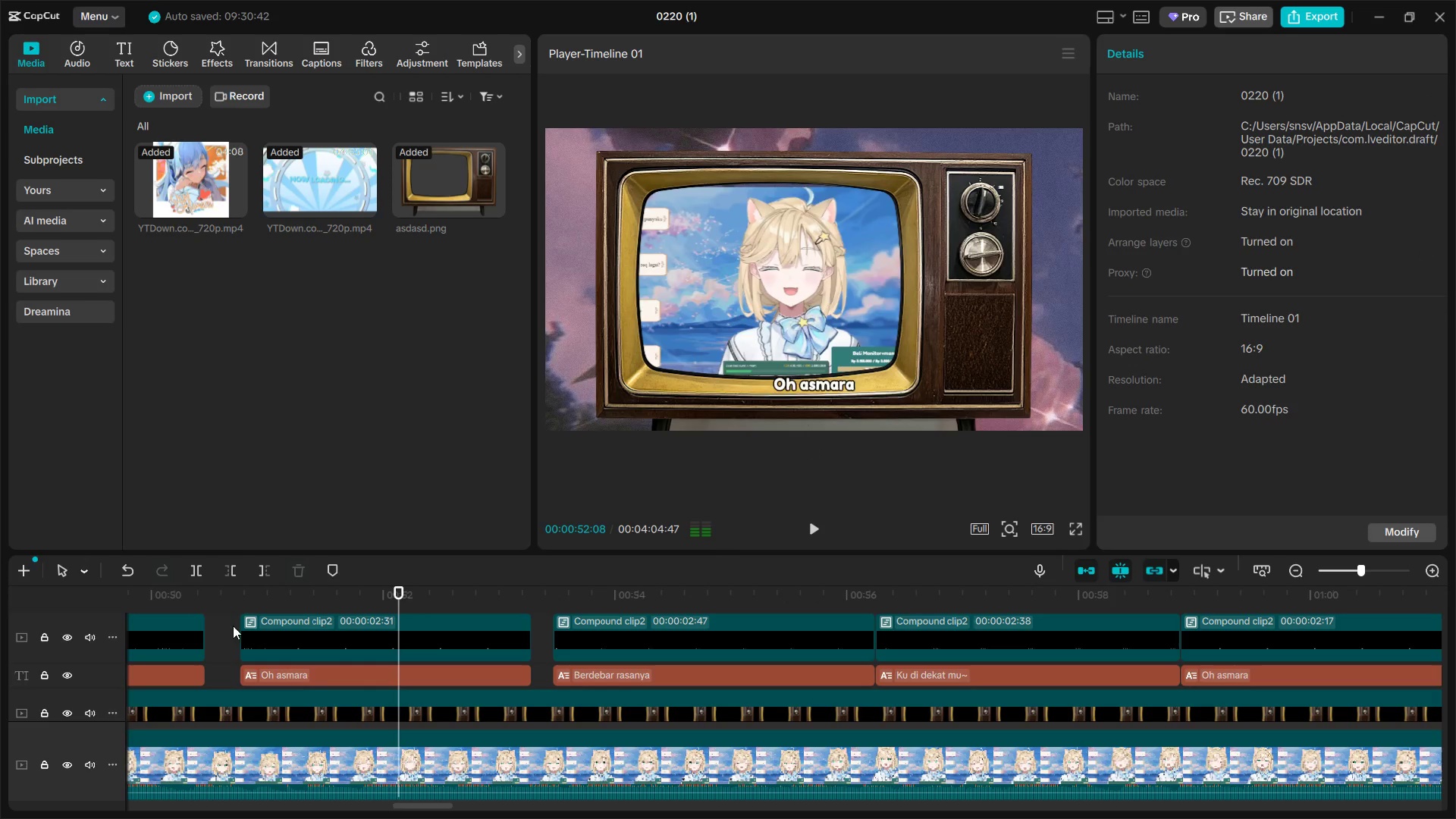 
double_click([233, 626])
 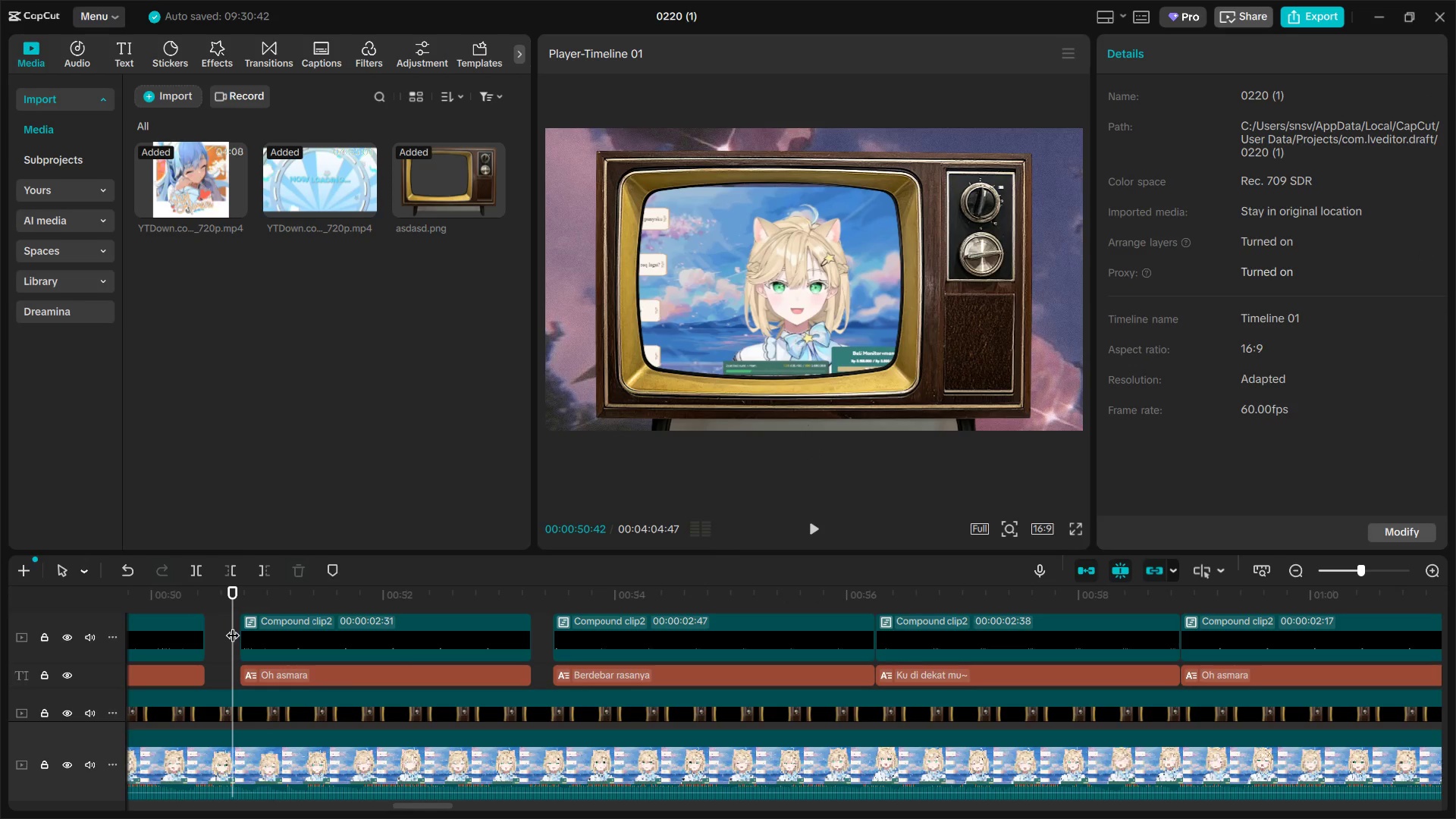 
key(Space)
 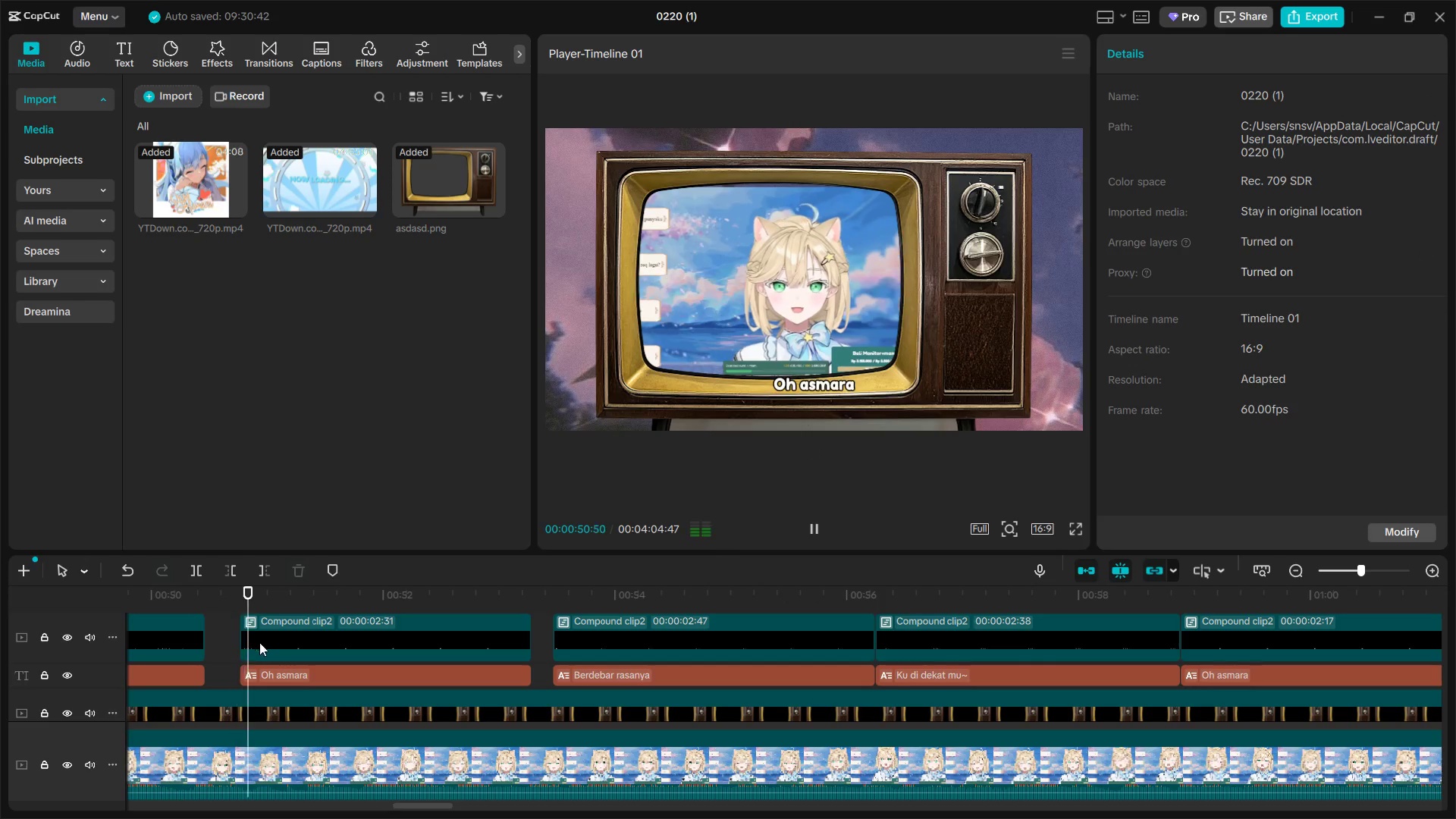 
key(Space)
 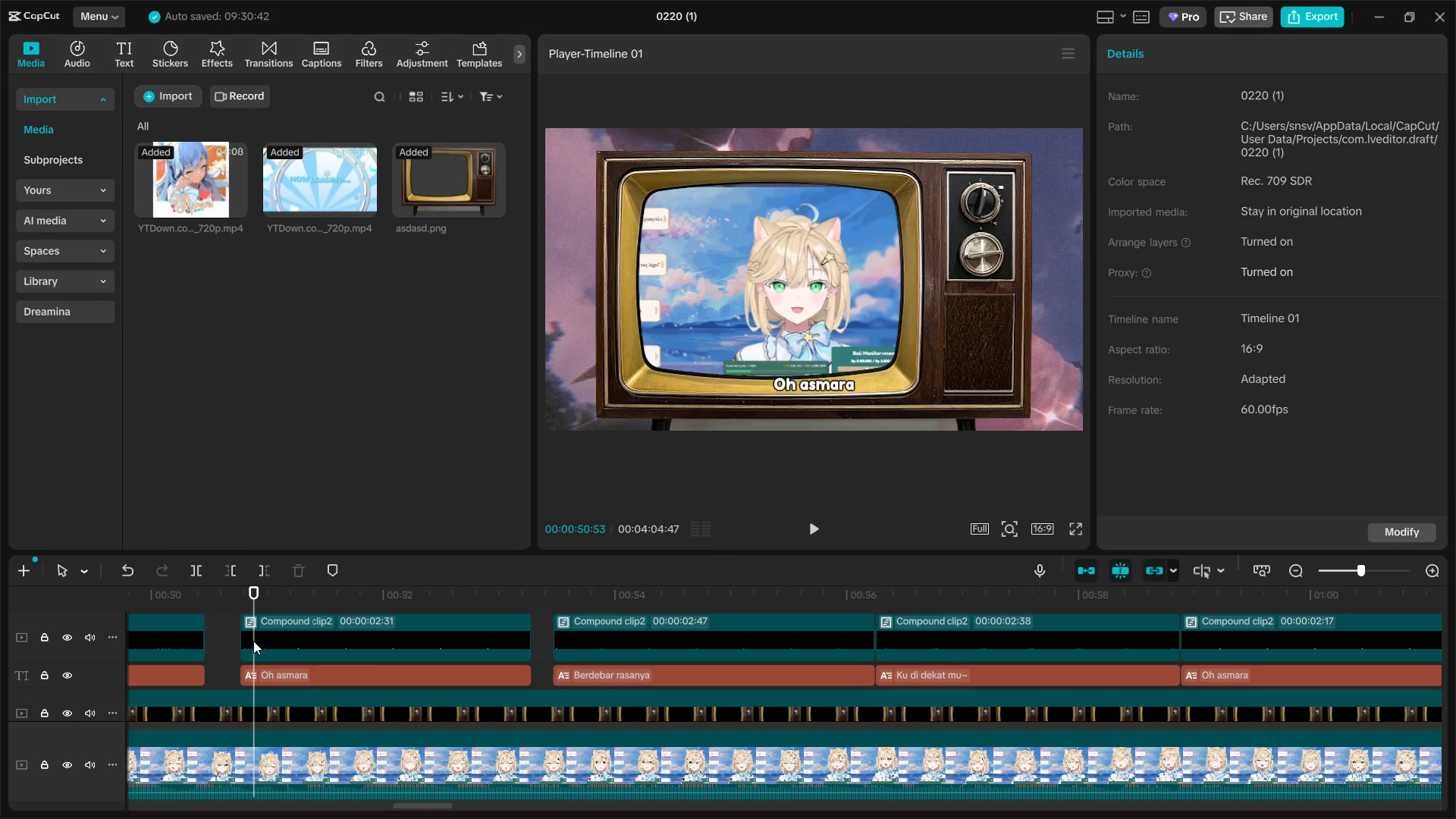 
left_click_drag(start_coordinate=[252, 641], to_coordinate=[243, 639])
 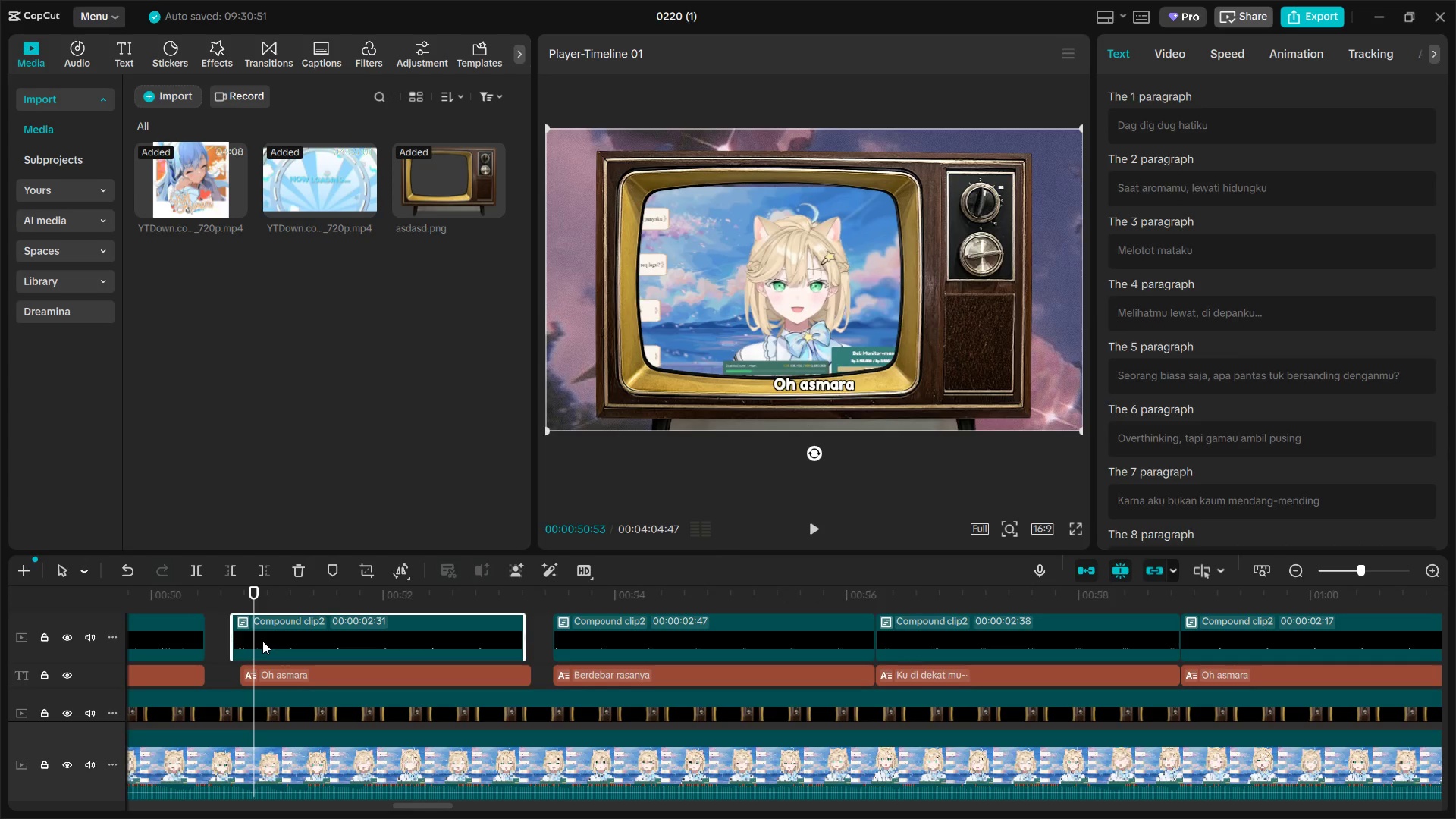 
left_click_drag(start_coordinate=[263, 641], to_coordinate=[271, 642])
 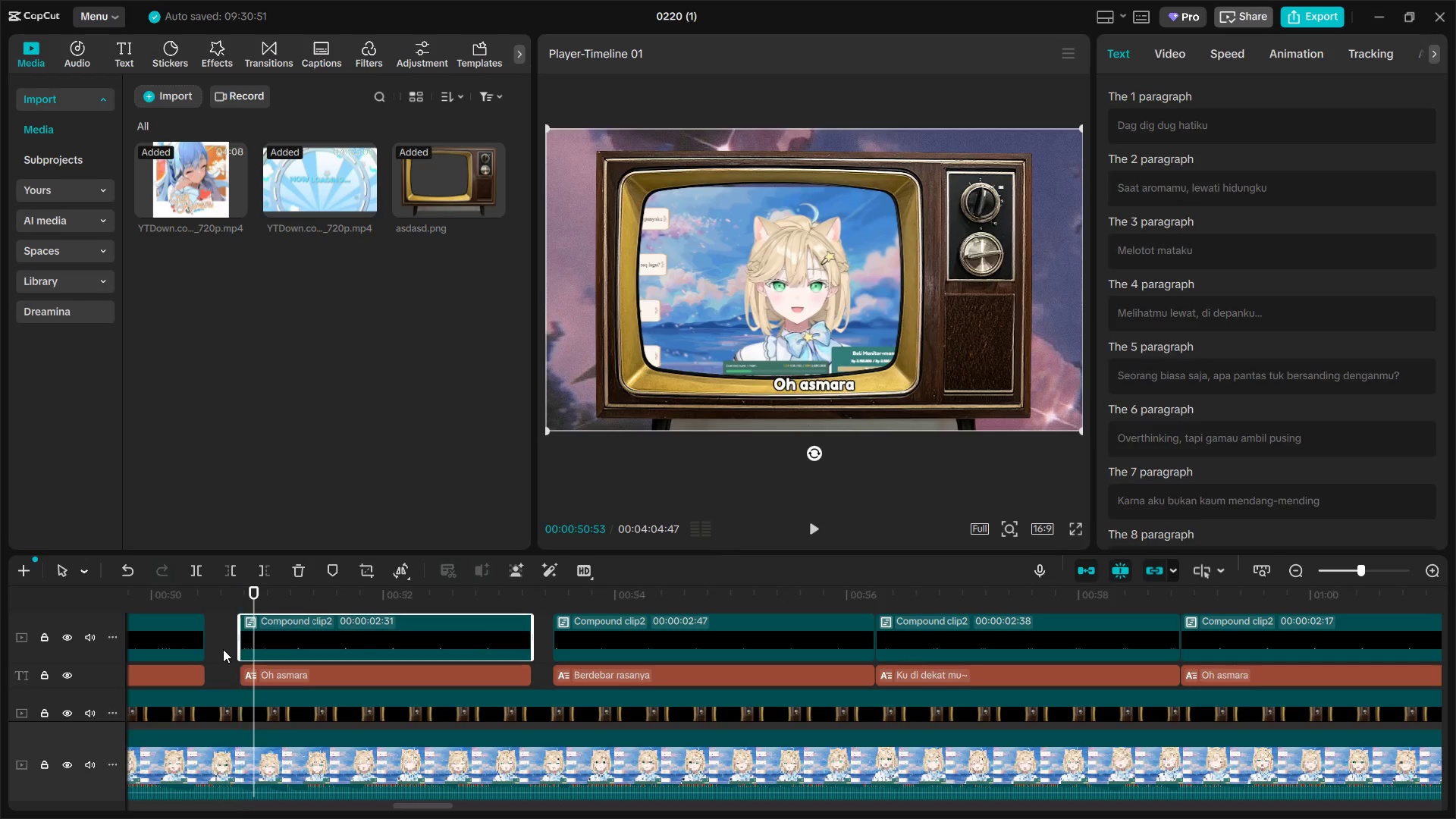 
left_click([223, 649])
 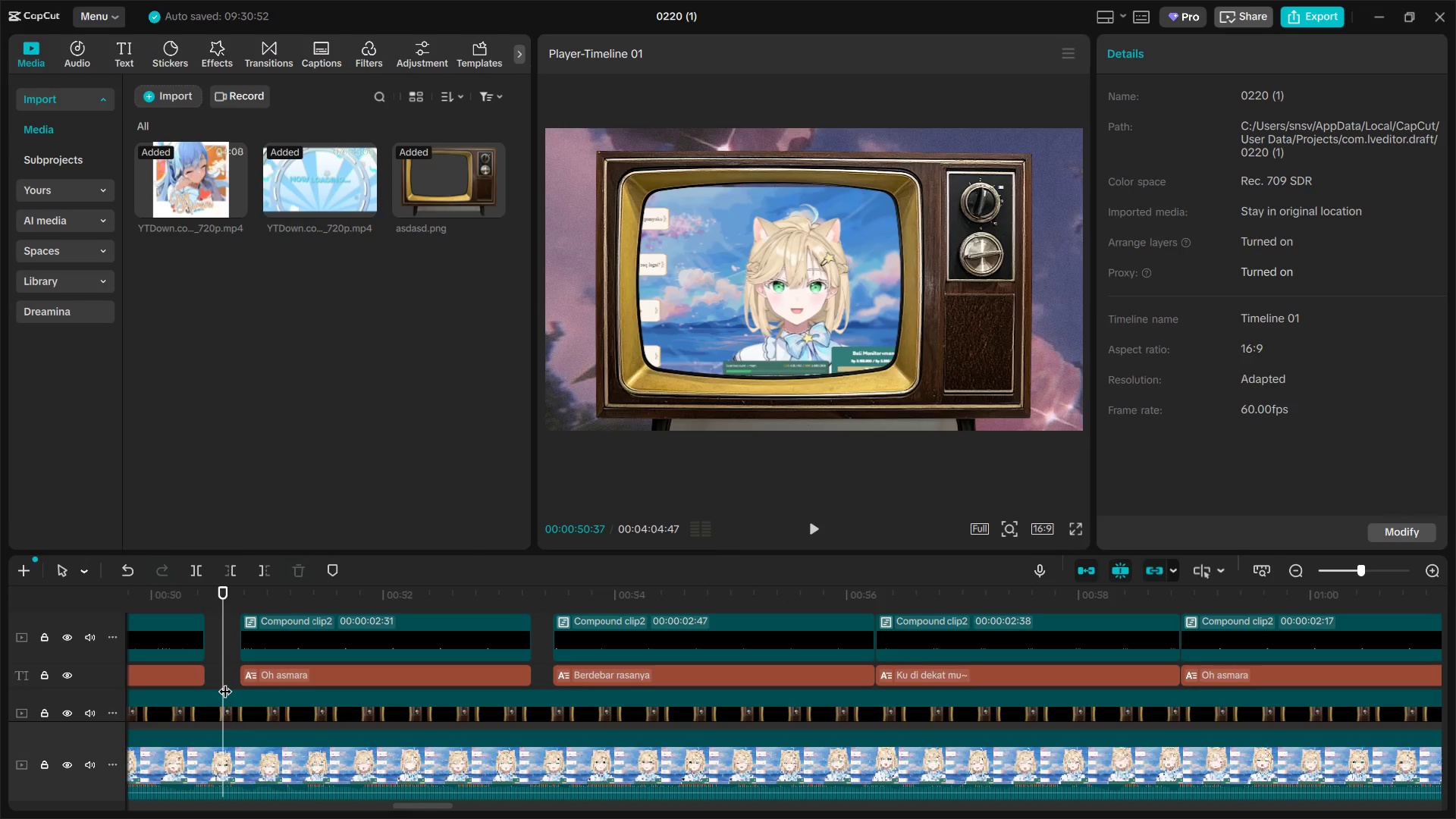 
left_click_drag(start_coordinate=[225, 682], to_coordinate=[237, 683])
 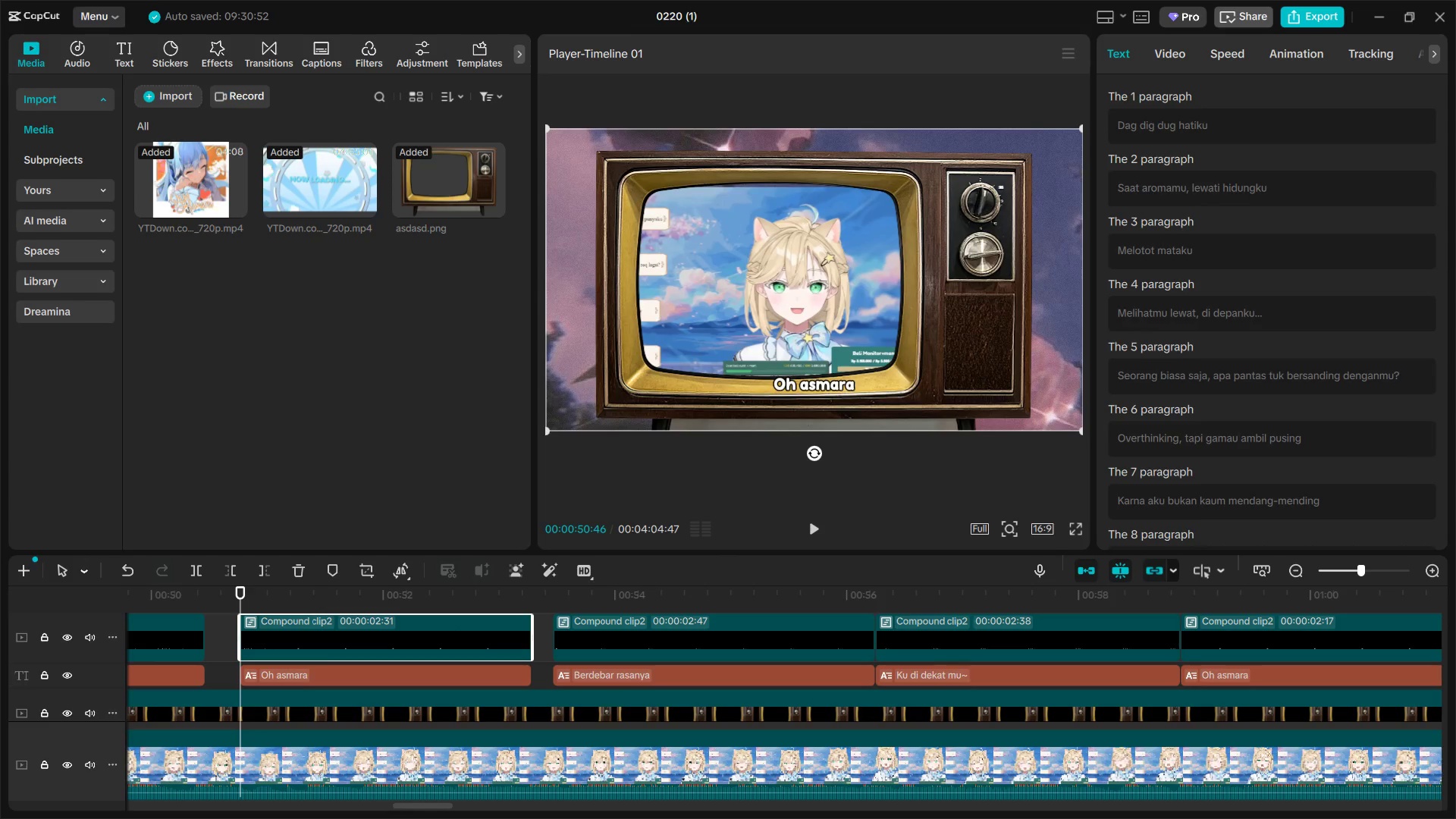 
left_click([1172, 58])
 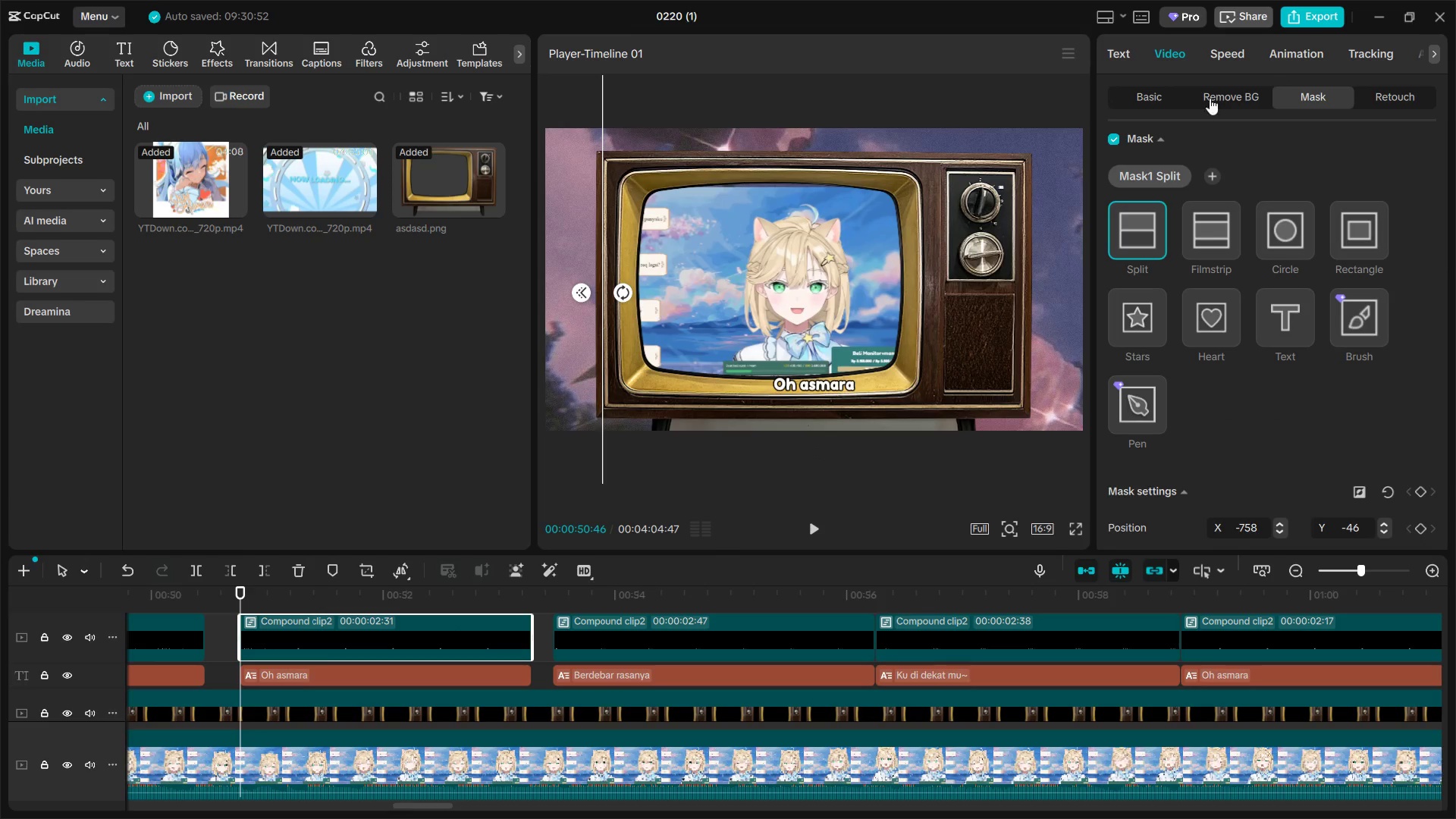 
wait(7.99)
 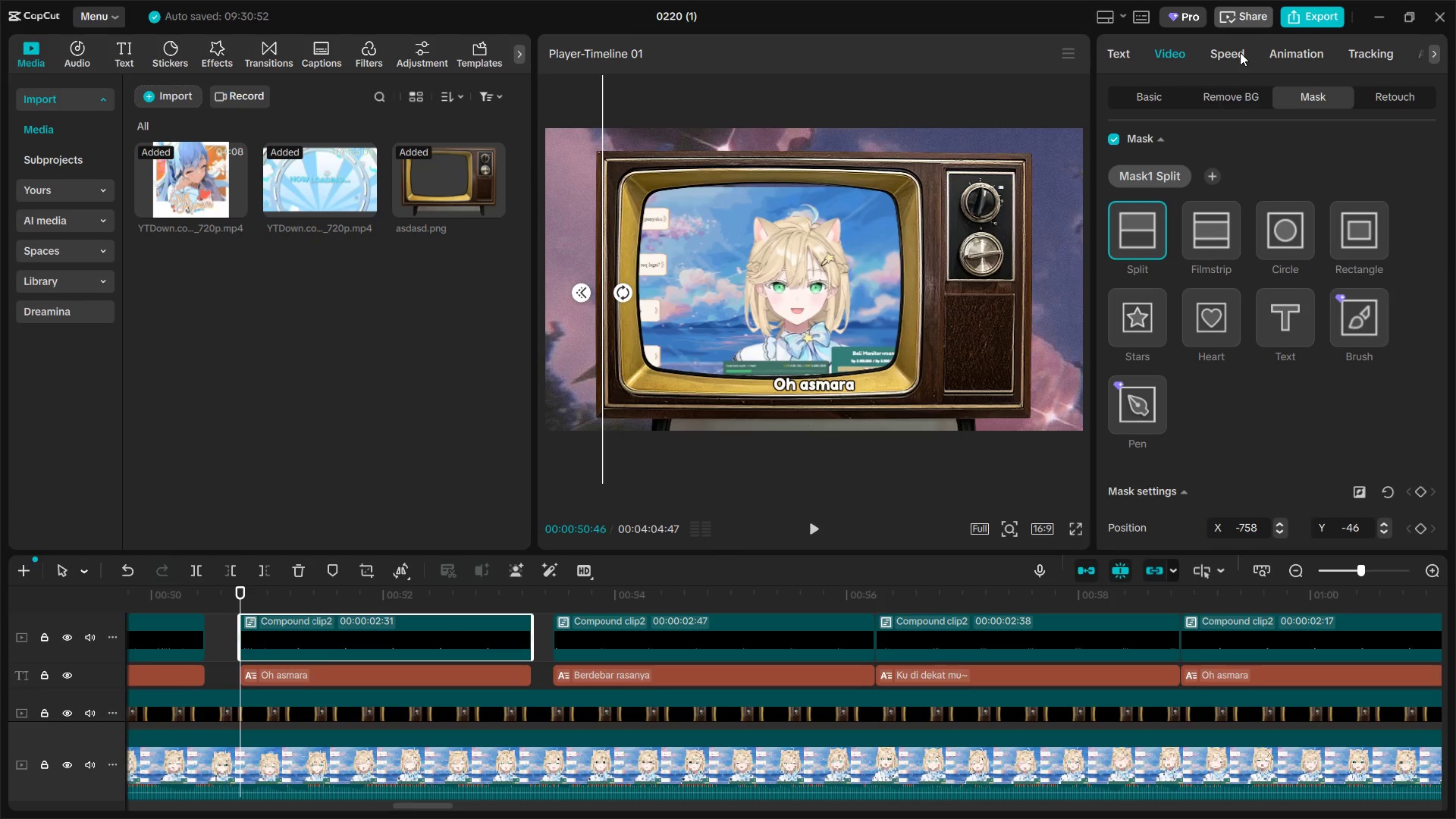 
left_click([1158, 102])
 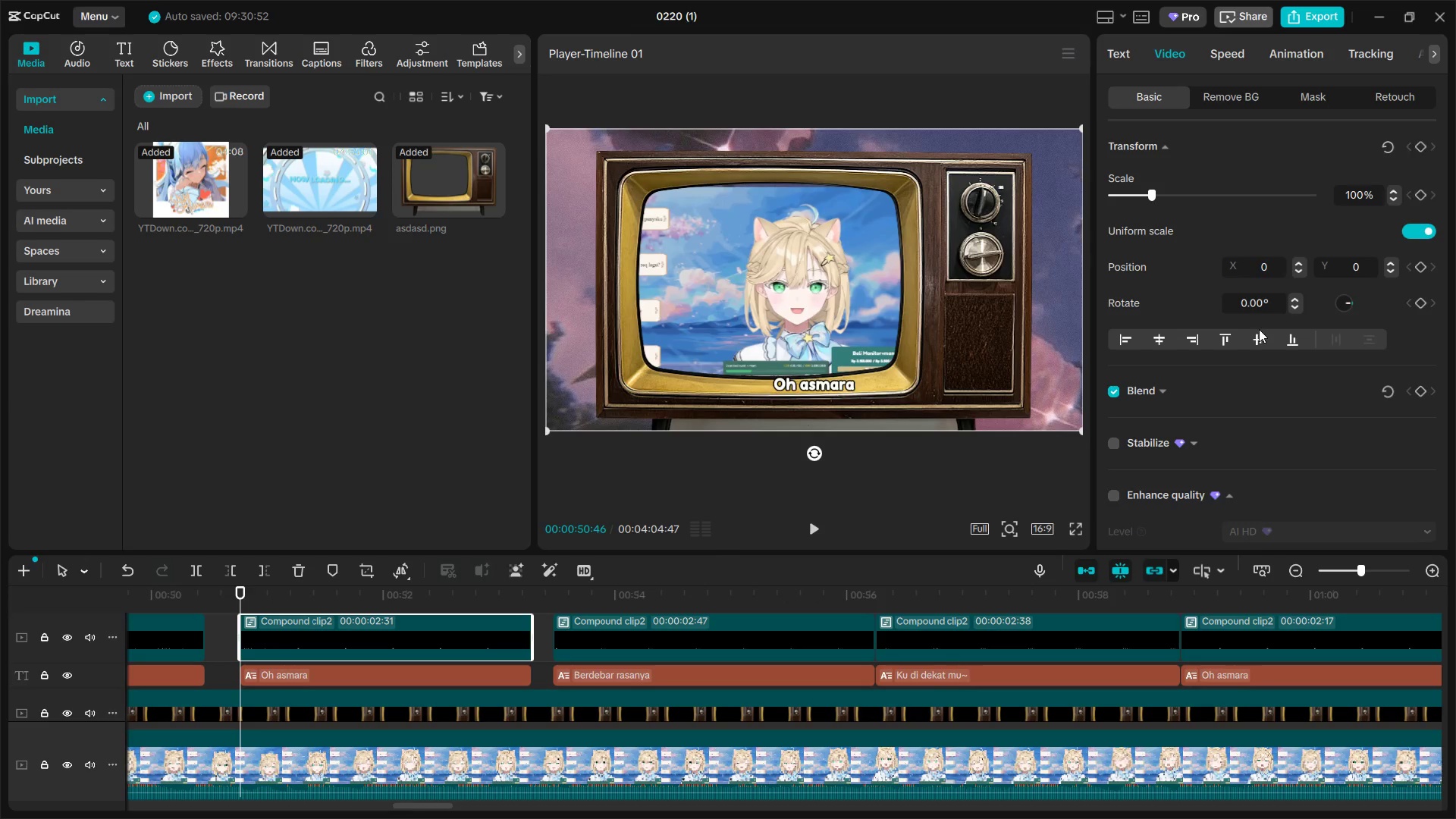 
scroll: coordinate [1264, 331], scroll_direction: down, amount: 6.0
 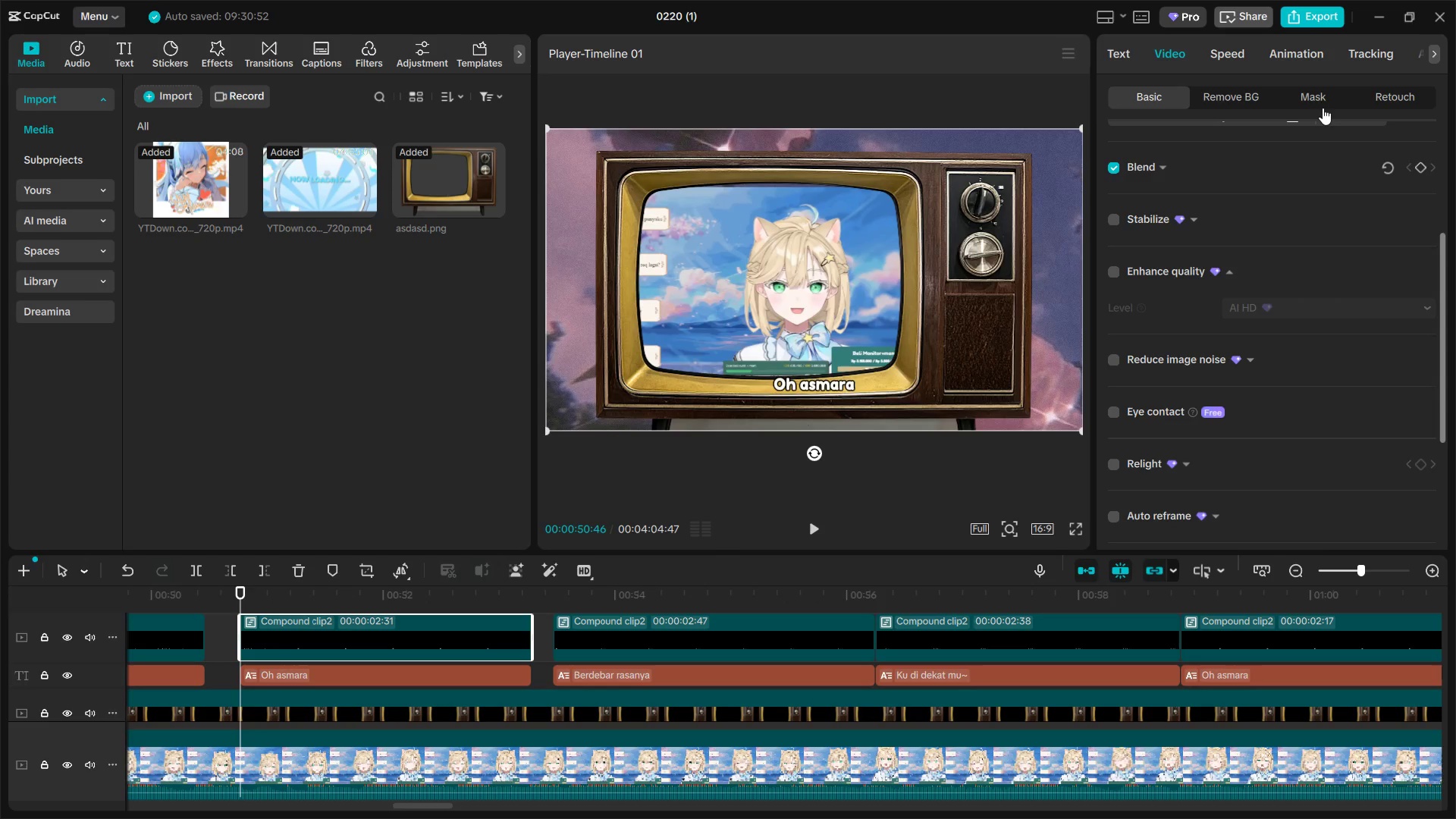 
left_click([1317, 101])
 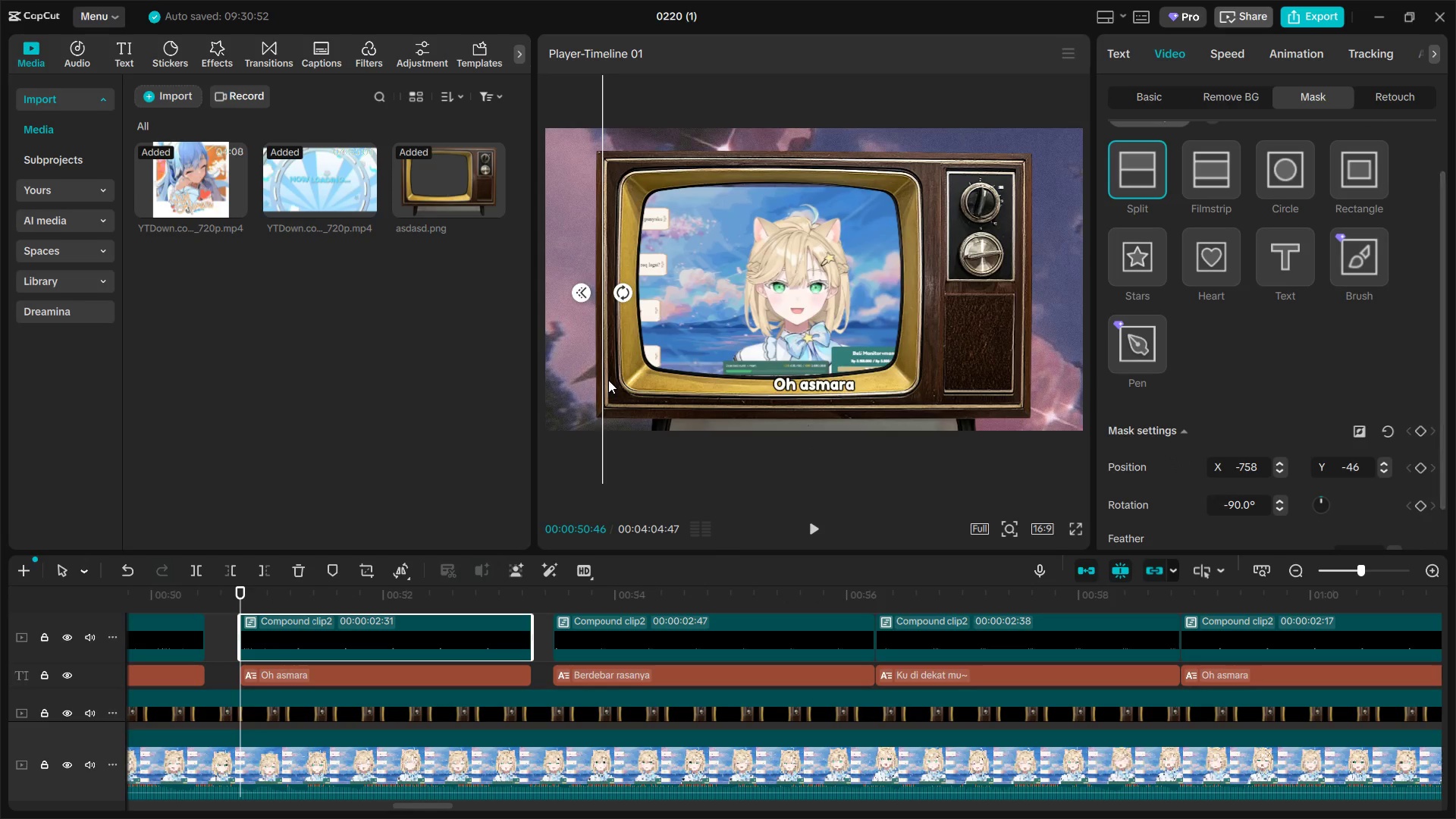 
left_click_drag(start_coordinate=[598, 377], to_coordinate=[764, 397])
 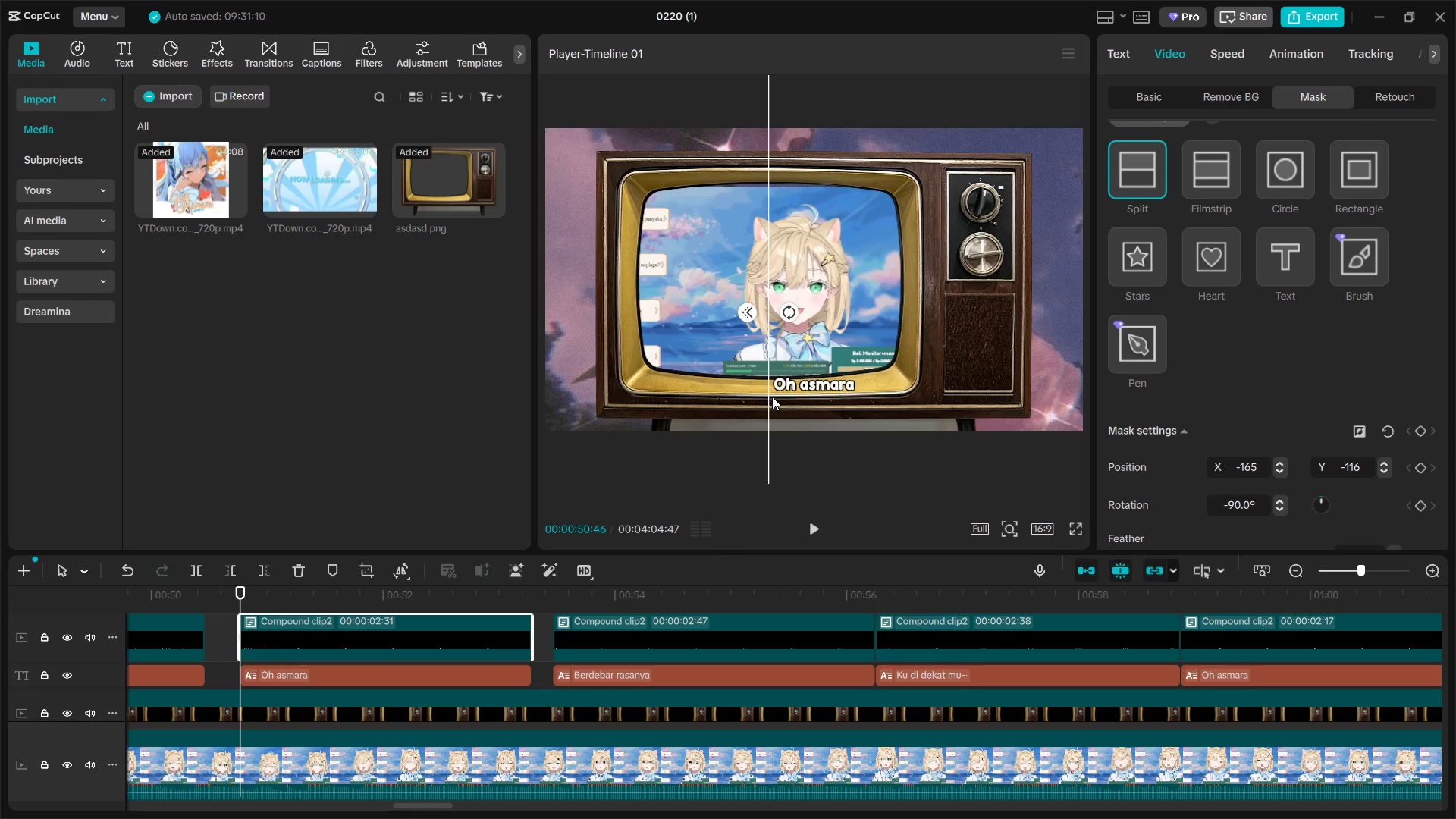 
key(Space)
 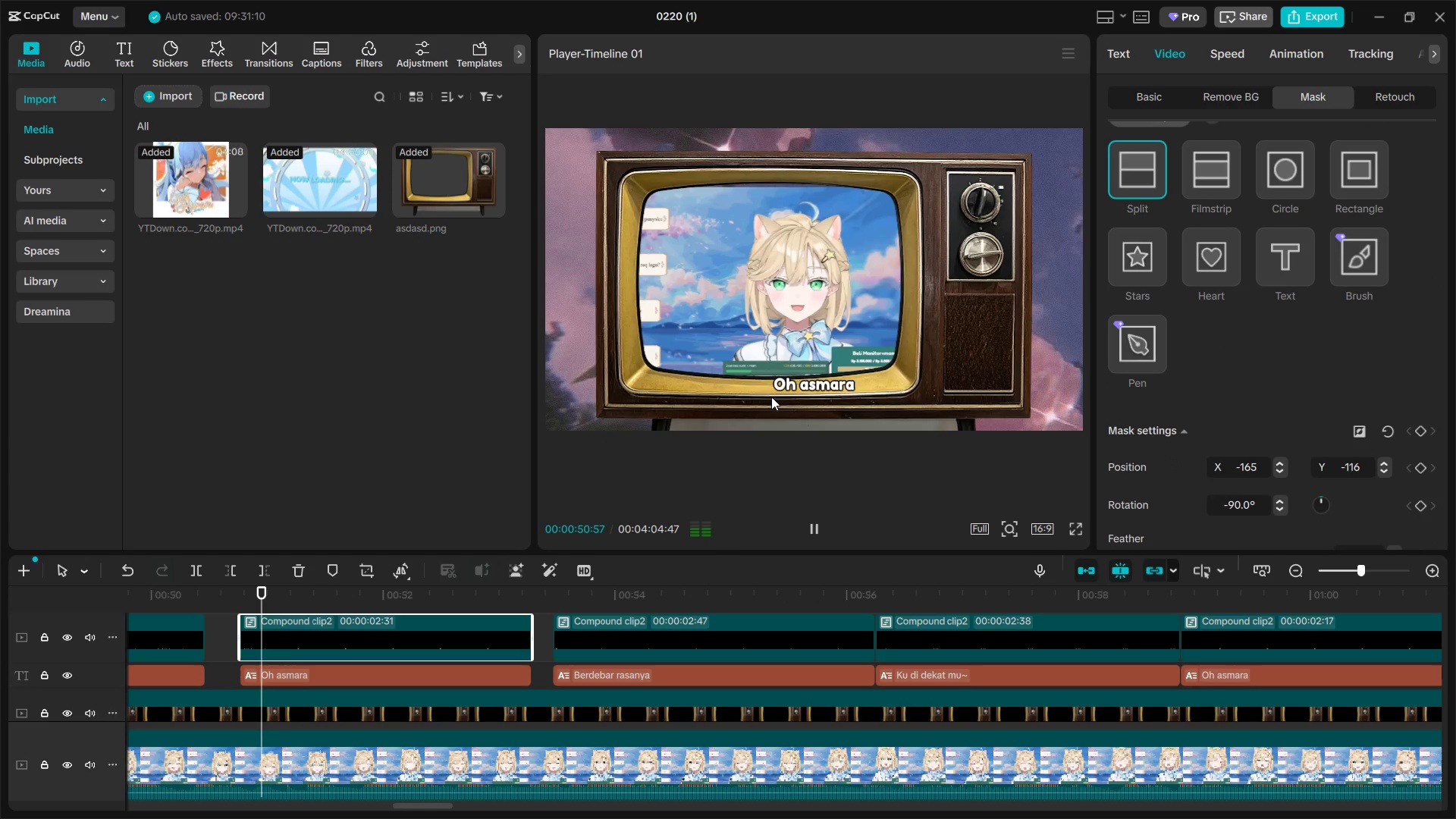 
key(Space)
 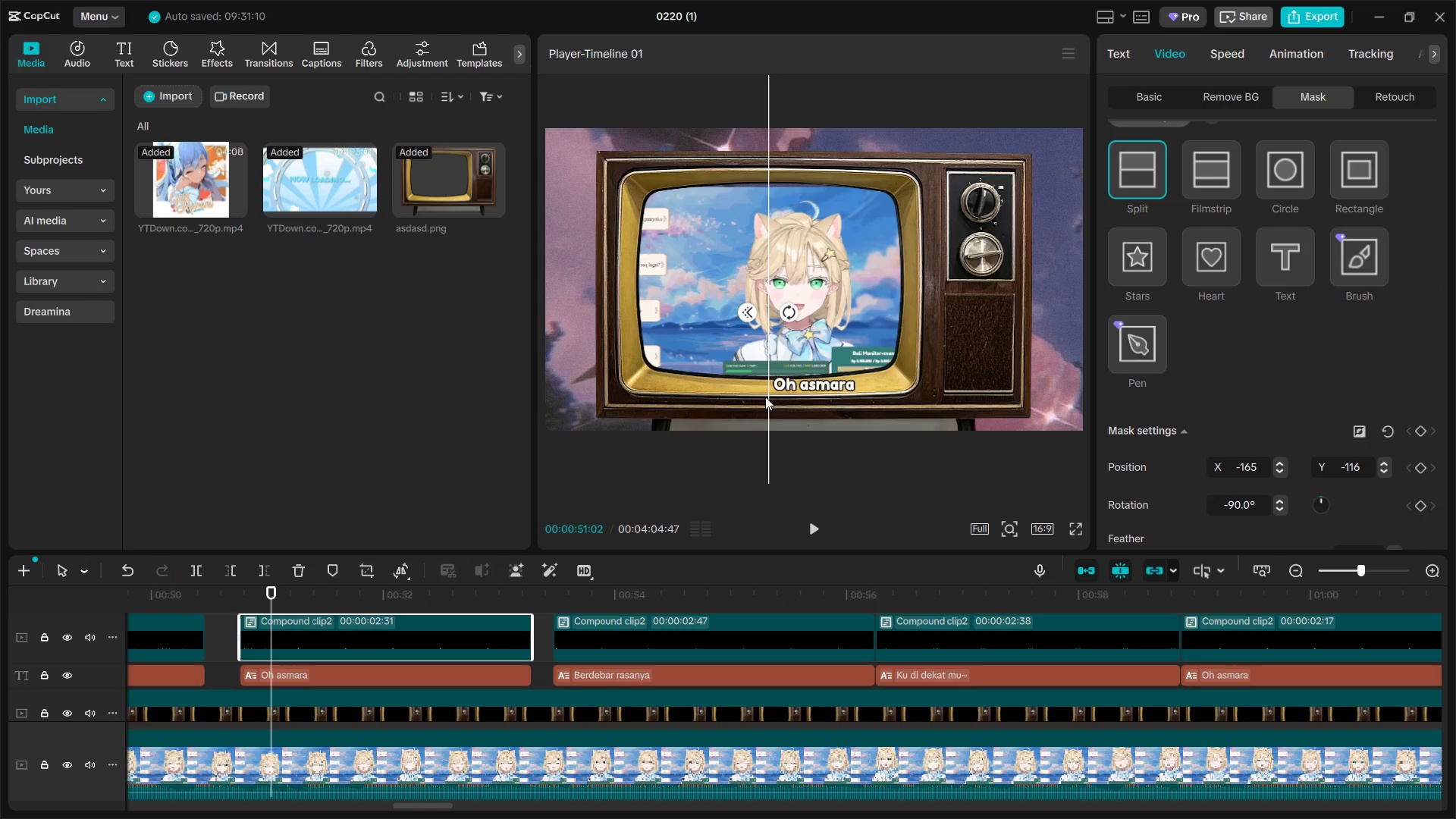 
left_click_drag(start_coordinate=[764, 400], to_coordinate=[792, 405])
 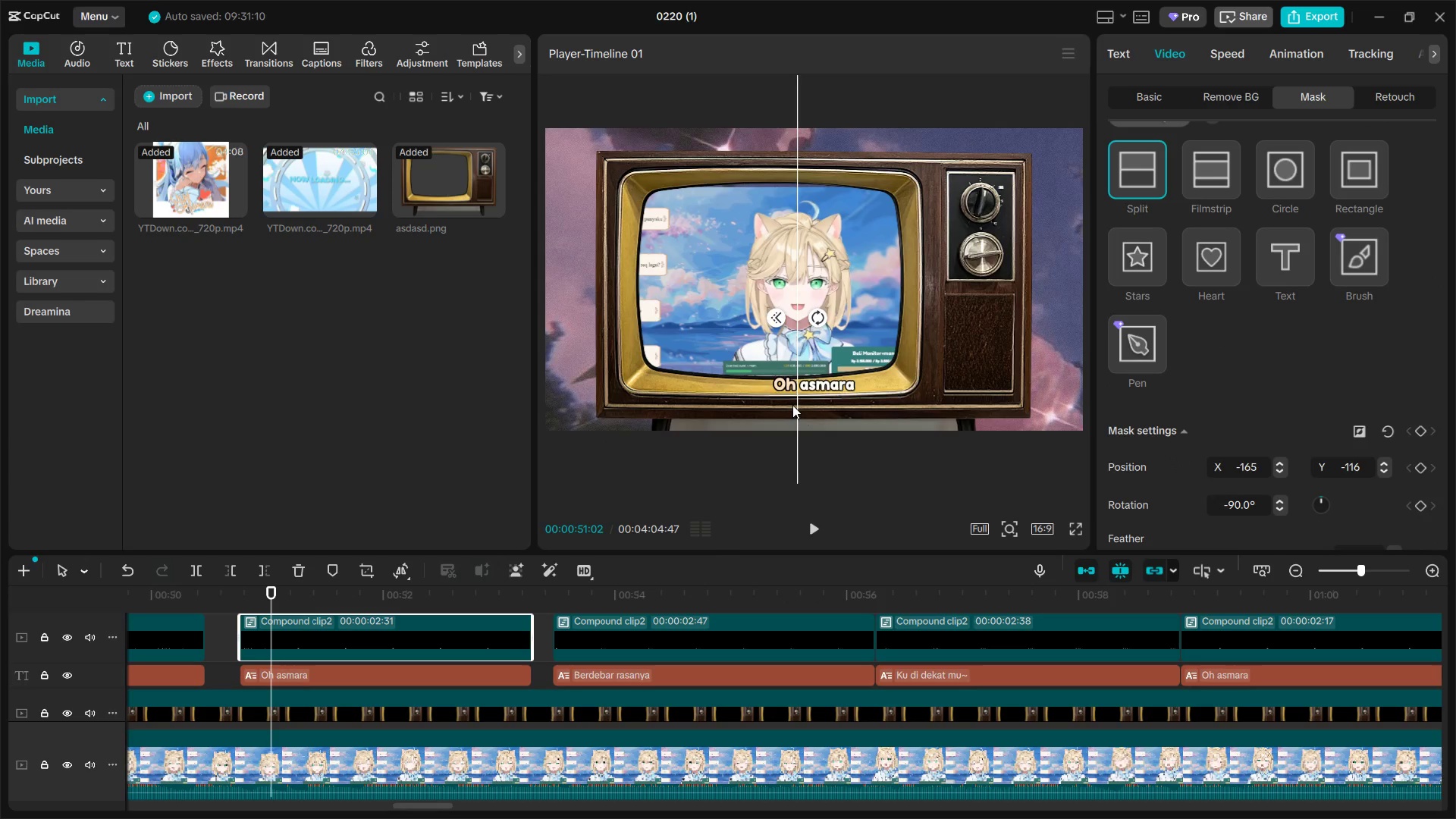 
key(Space)
 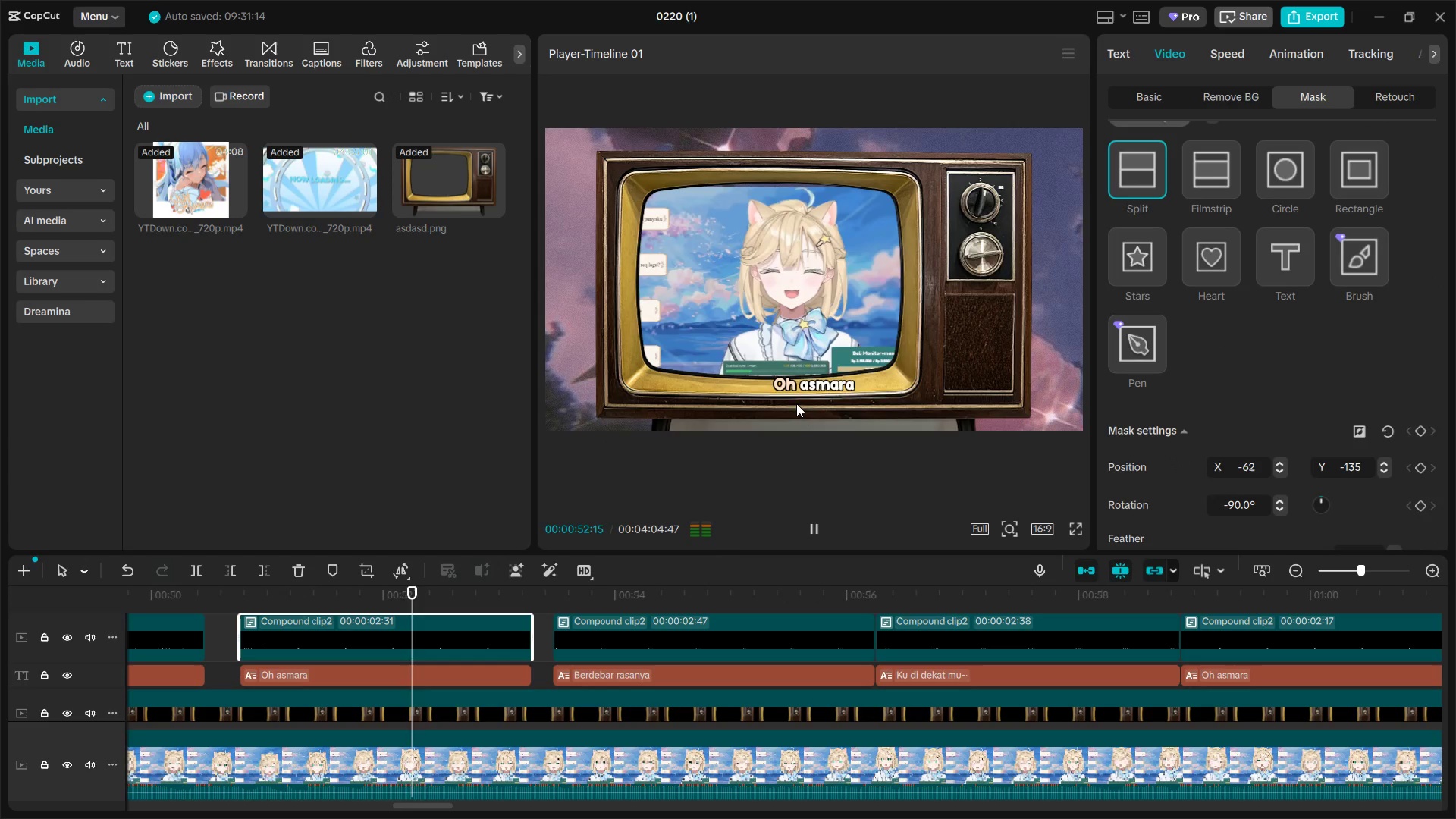 
key(Space)
 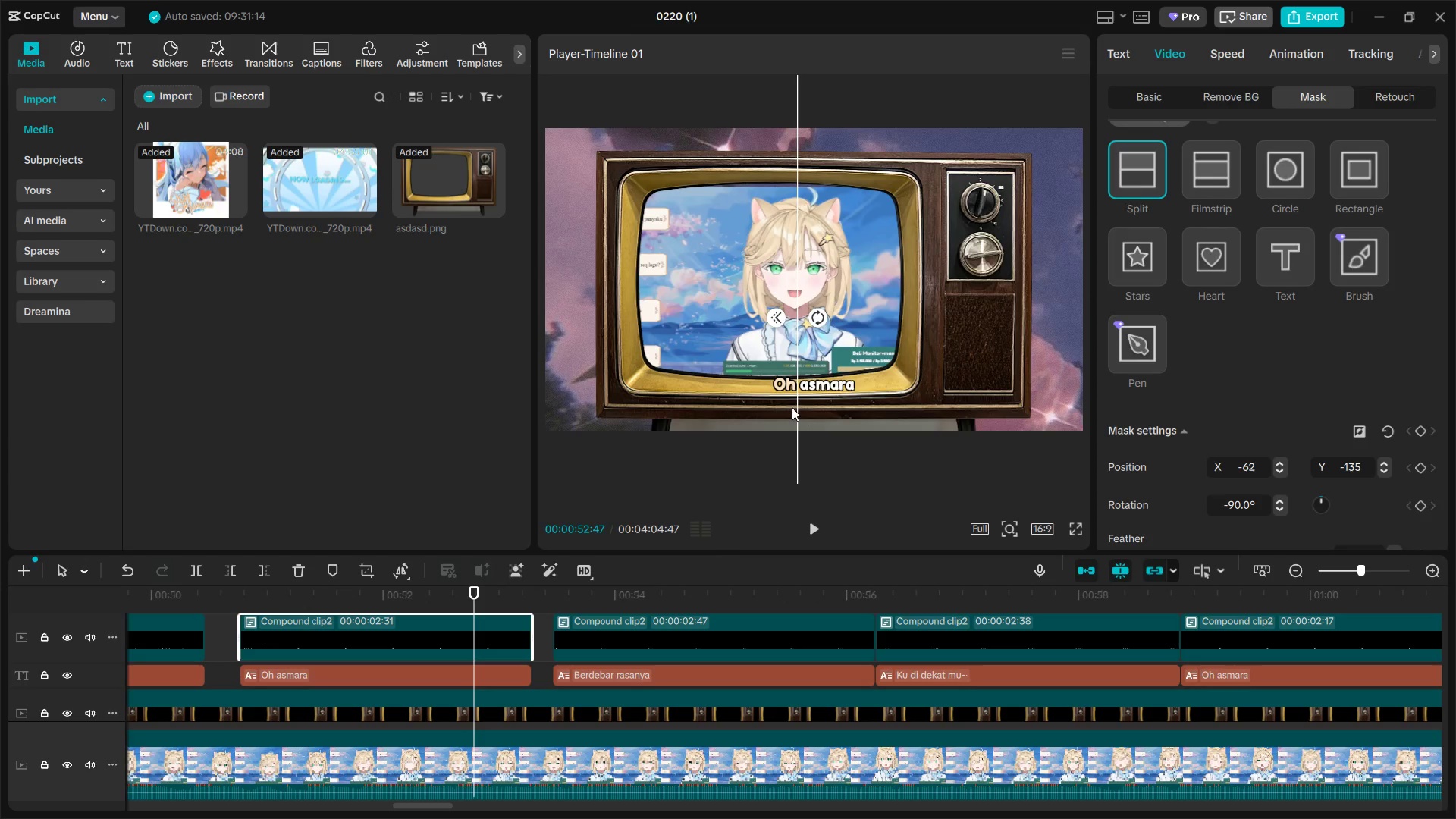 
left_click_drag(start_coordinate=[792, 408], to_coordinate=[857, 420])
 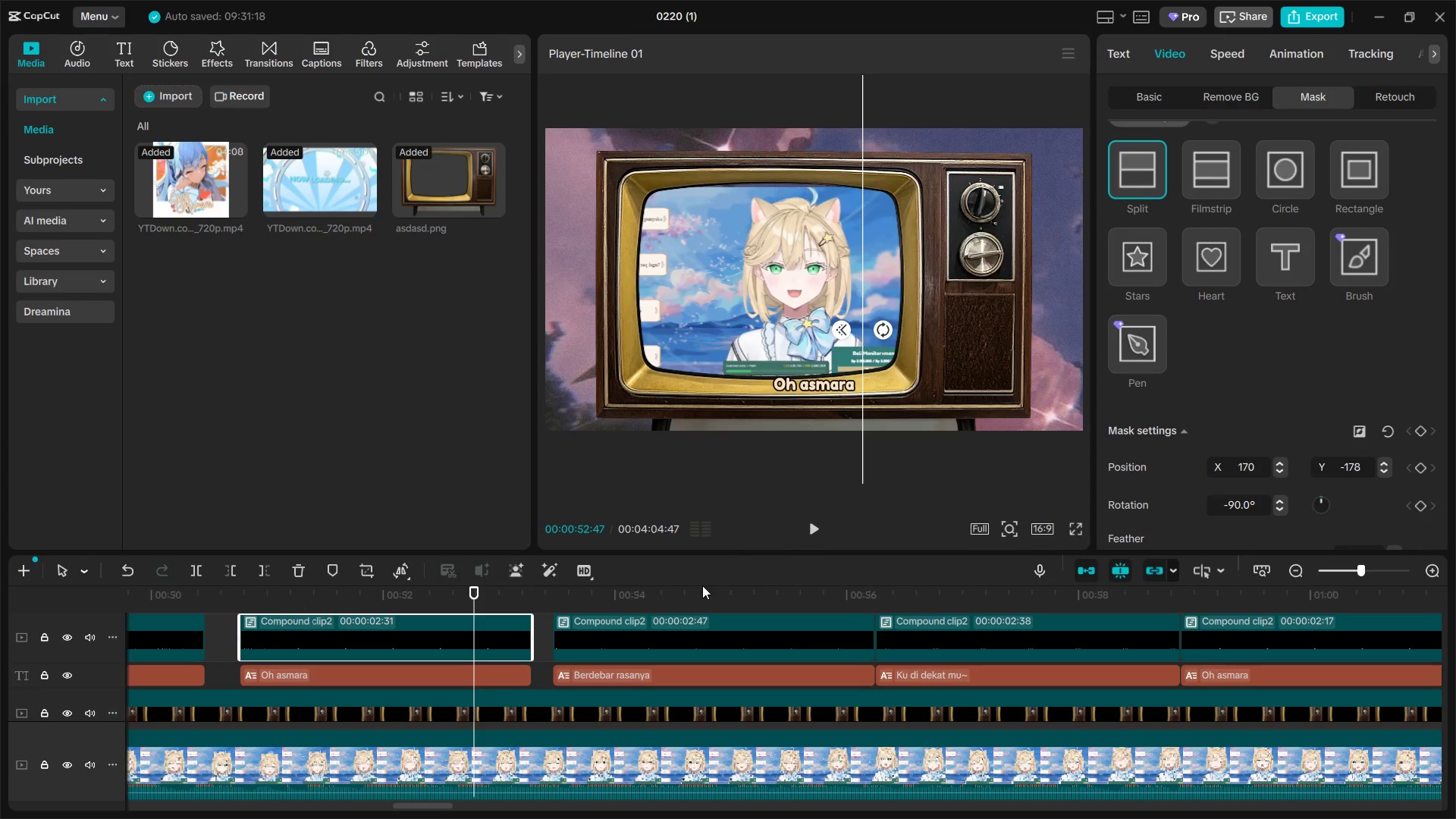 
key(Space)
 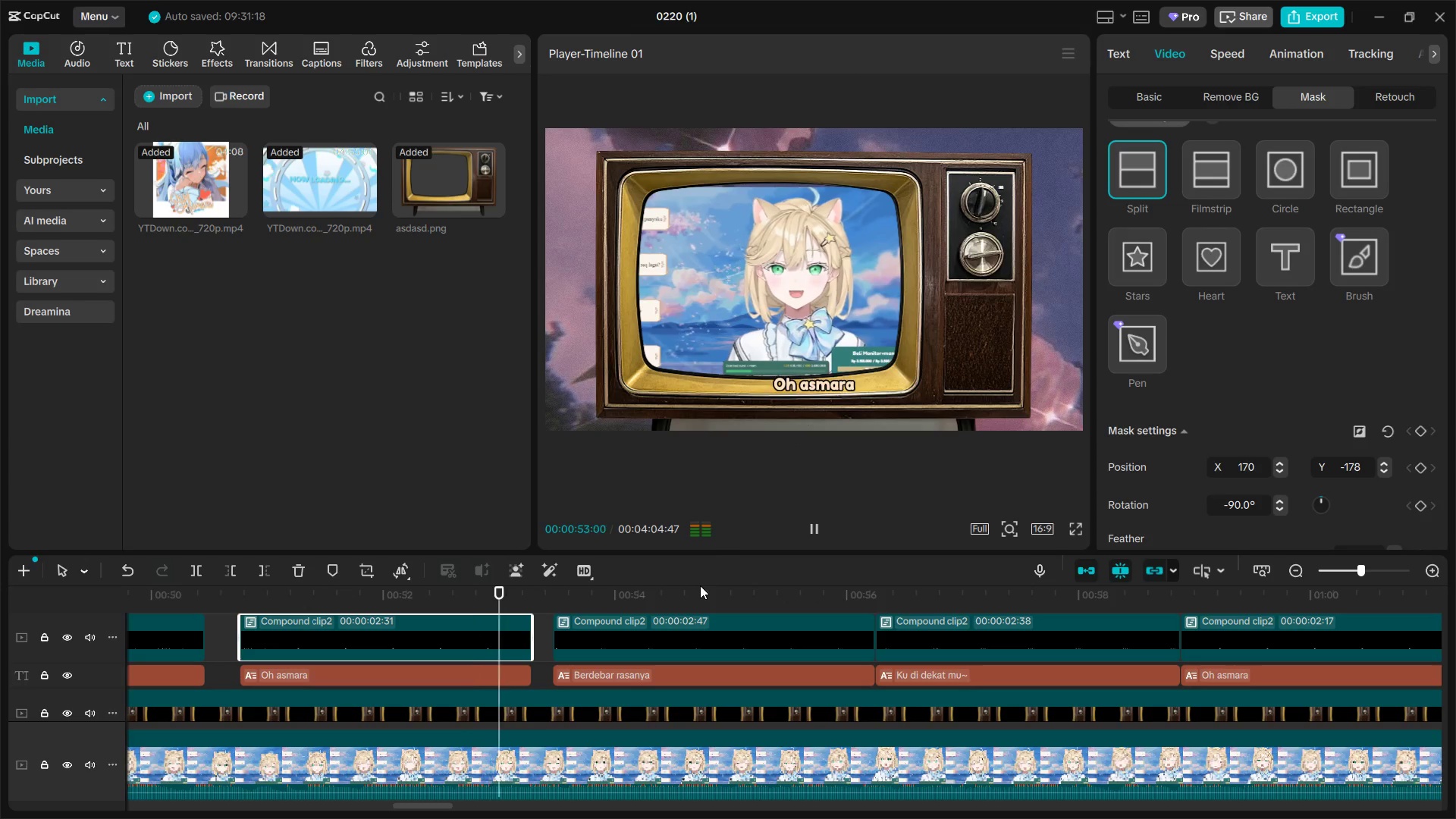 
key(Space)
 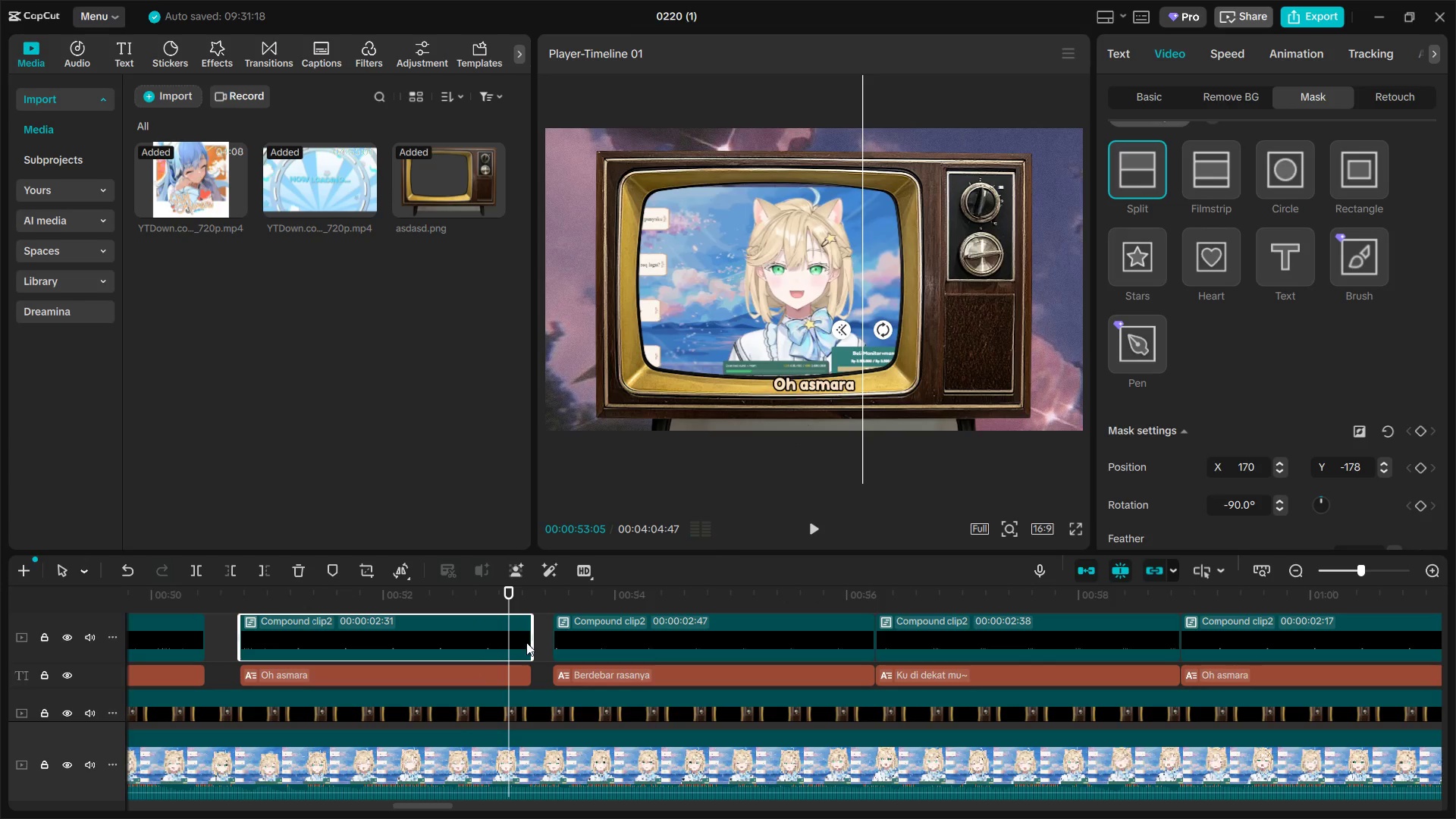 
left_click([518, 641])
 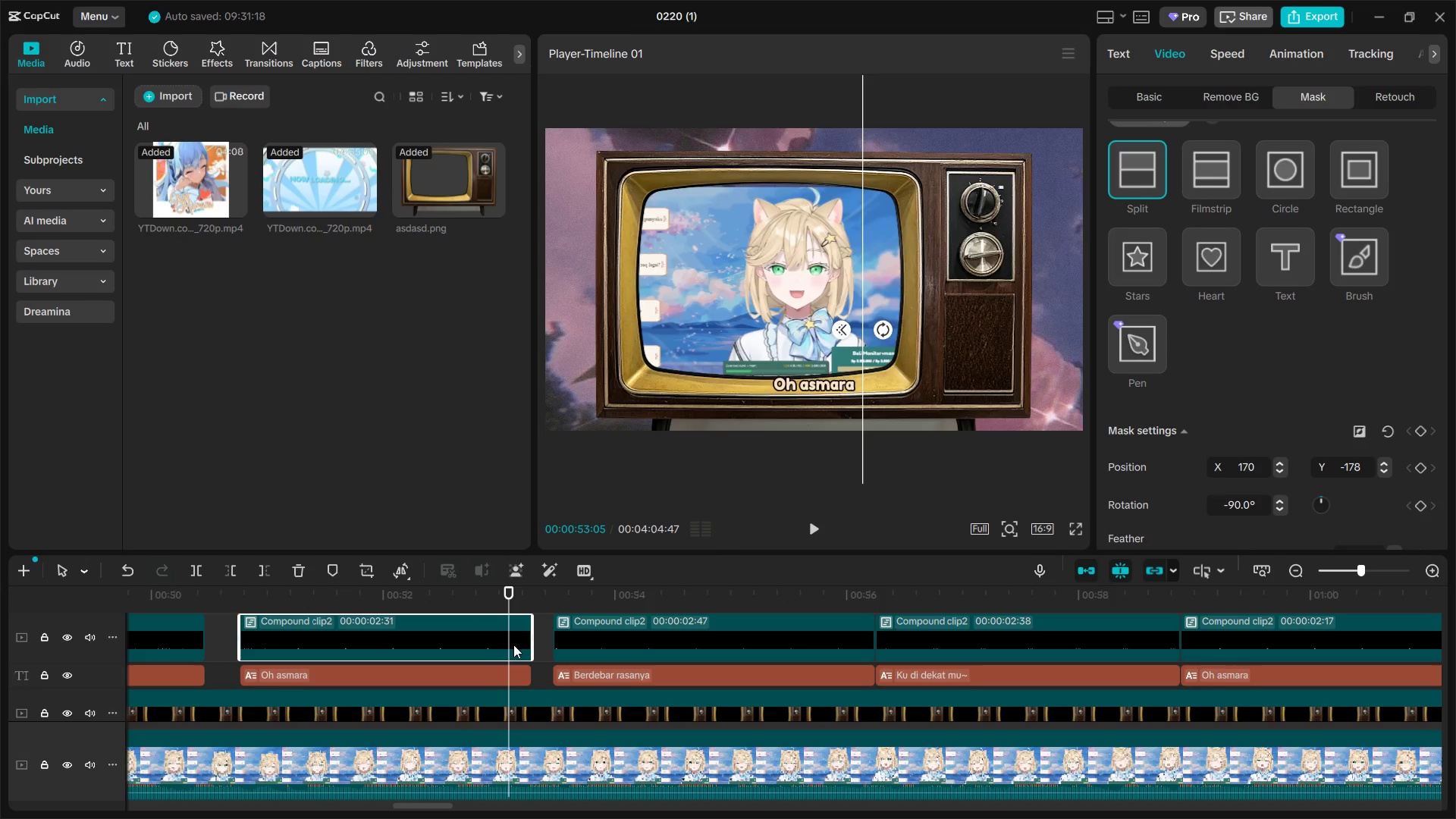 
key(W)
 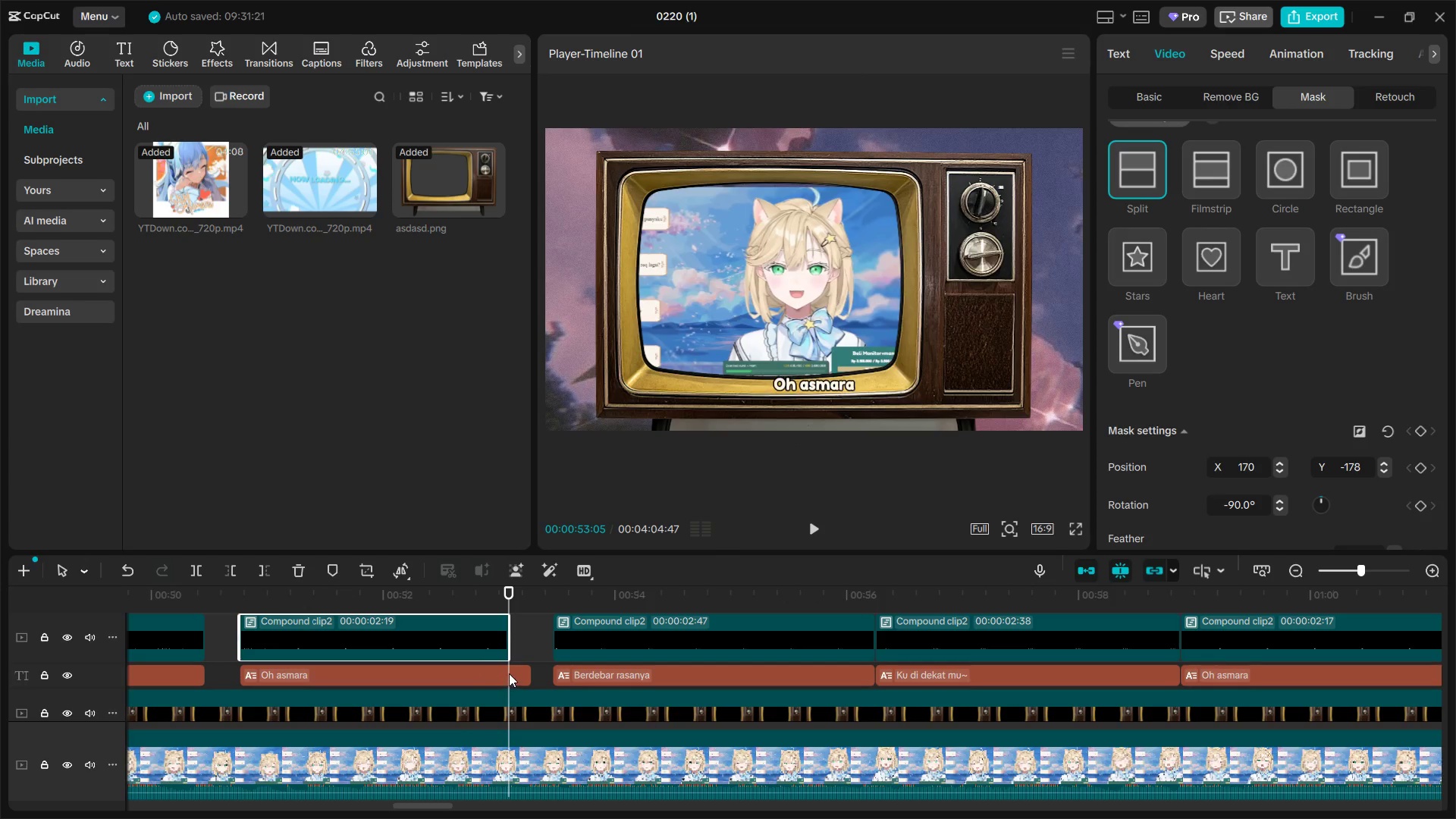 
left_click([510, 673])
 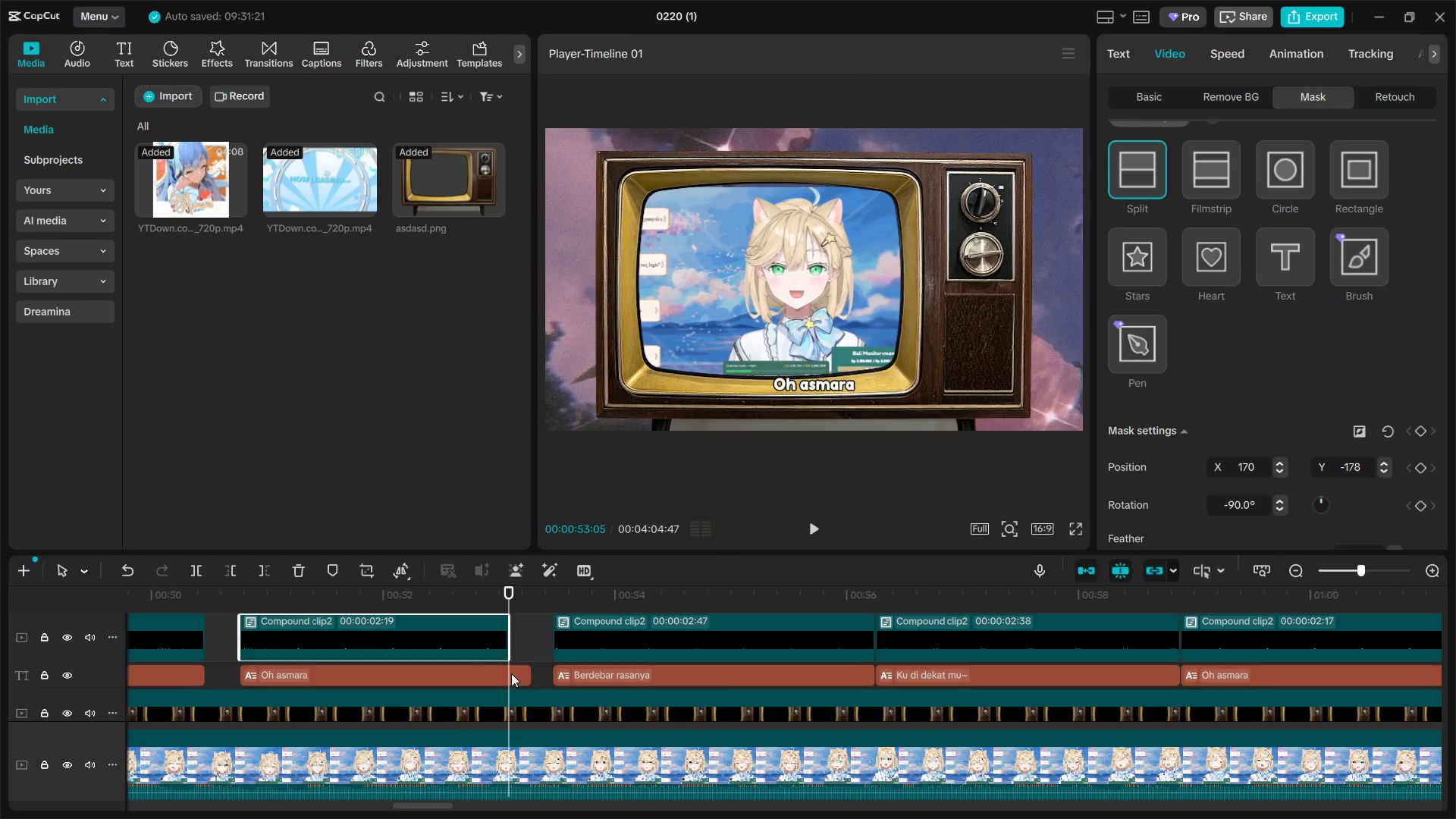 
key(W)
 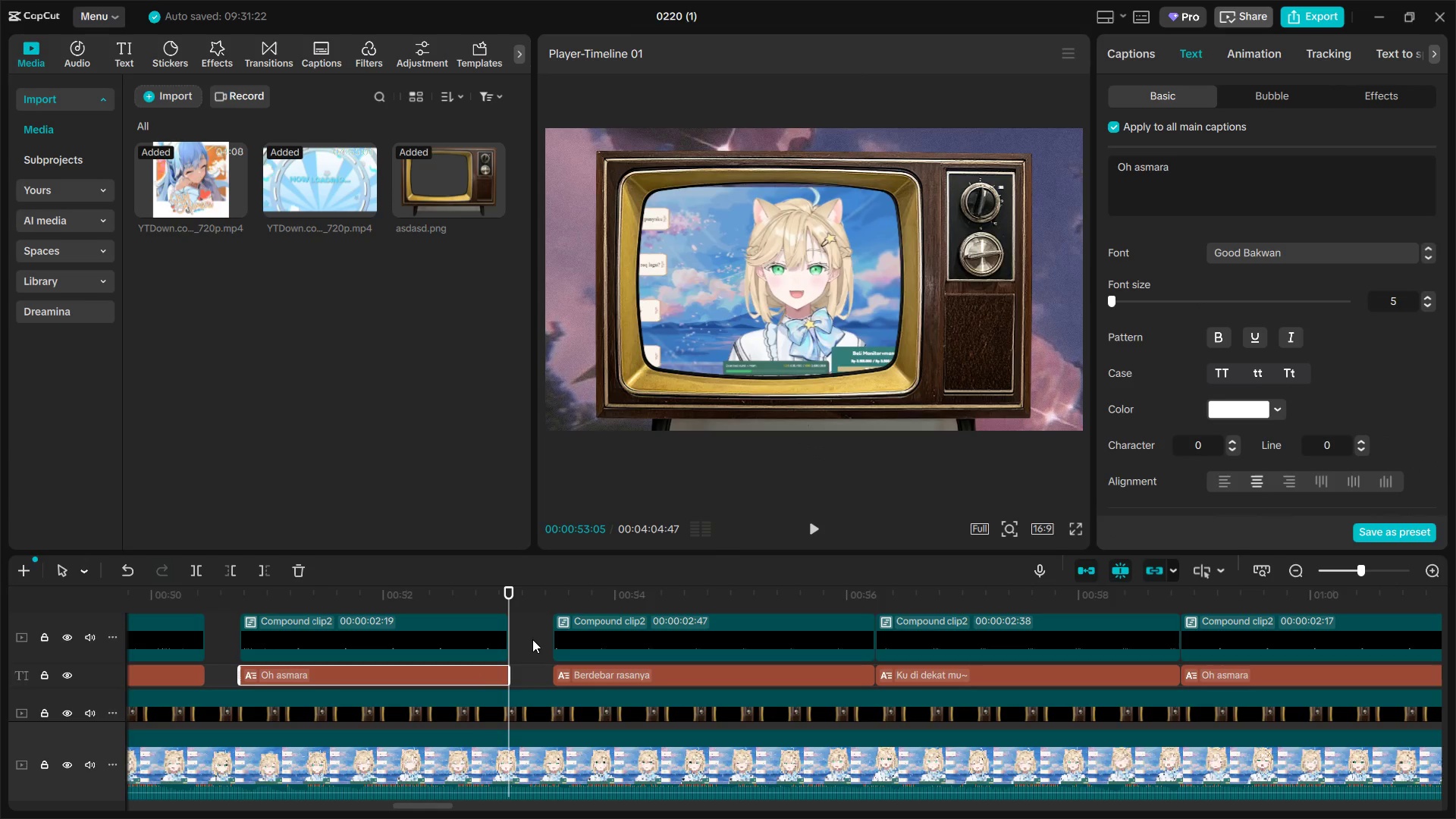 
left_click_drag(start_coordinate=[539, 645], to_coordinate=[569, 677])
 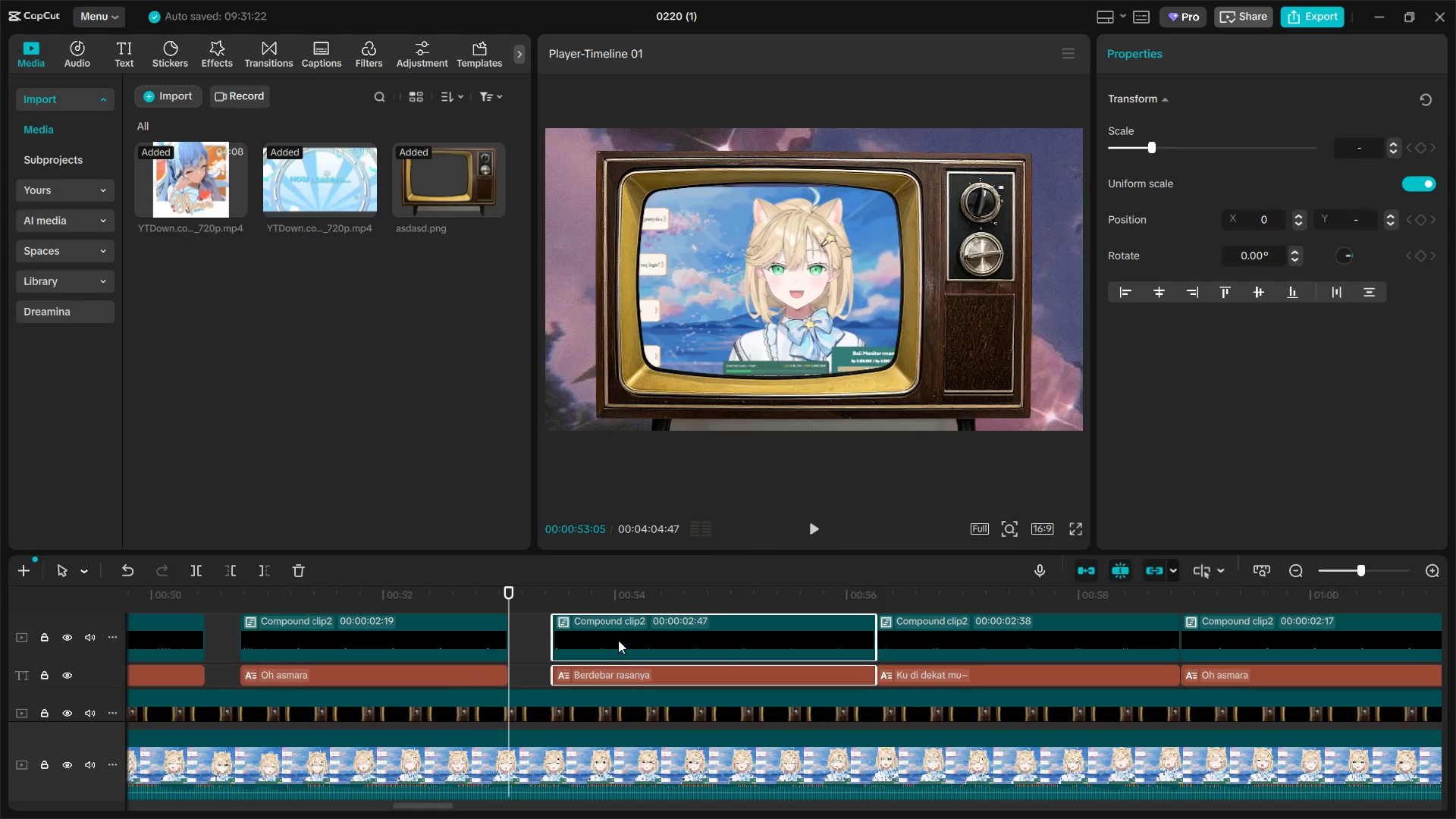 
left_click_drag(start_coordinate=[618, 639], to_coordinate=[577, 641])
 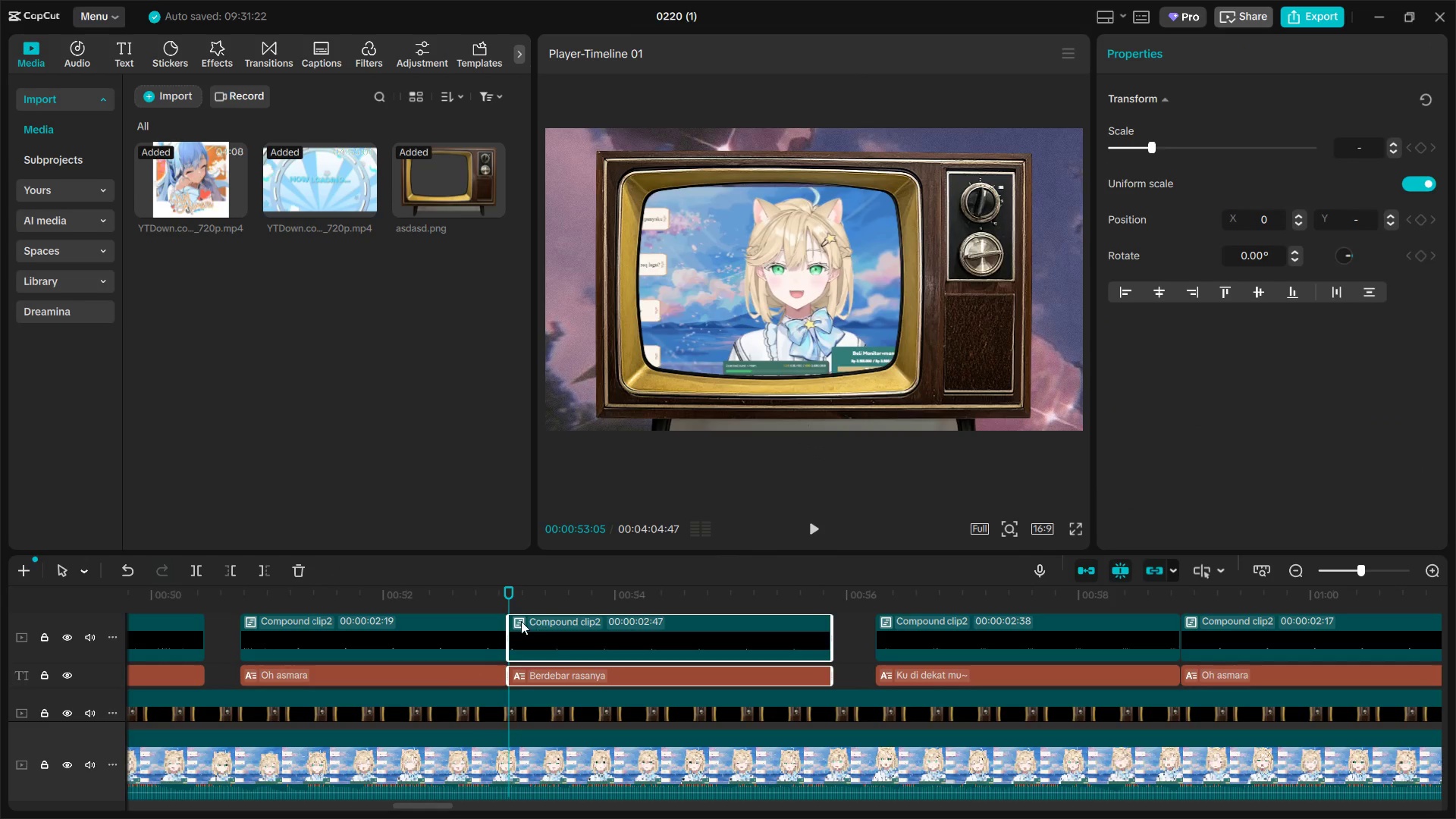 
key(Space)
 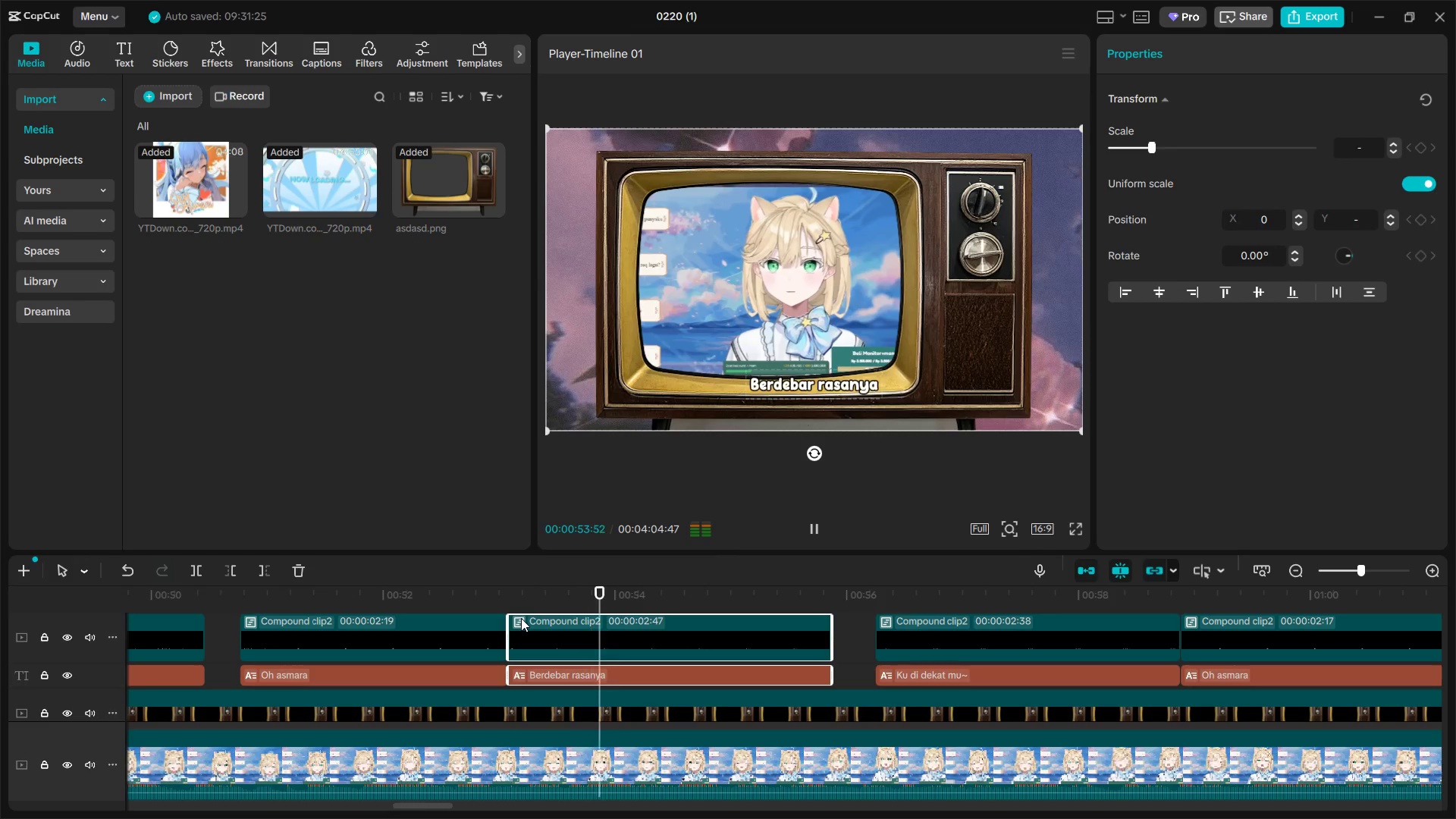 
key(Space)
 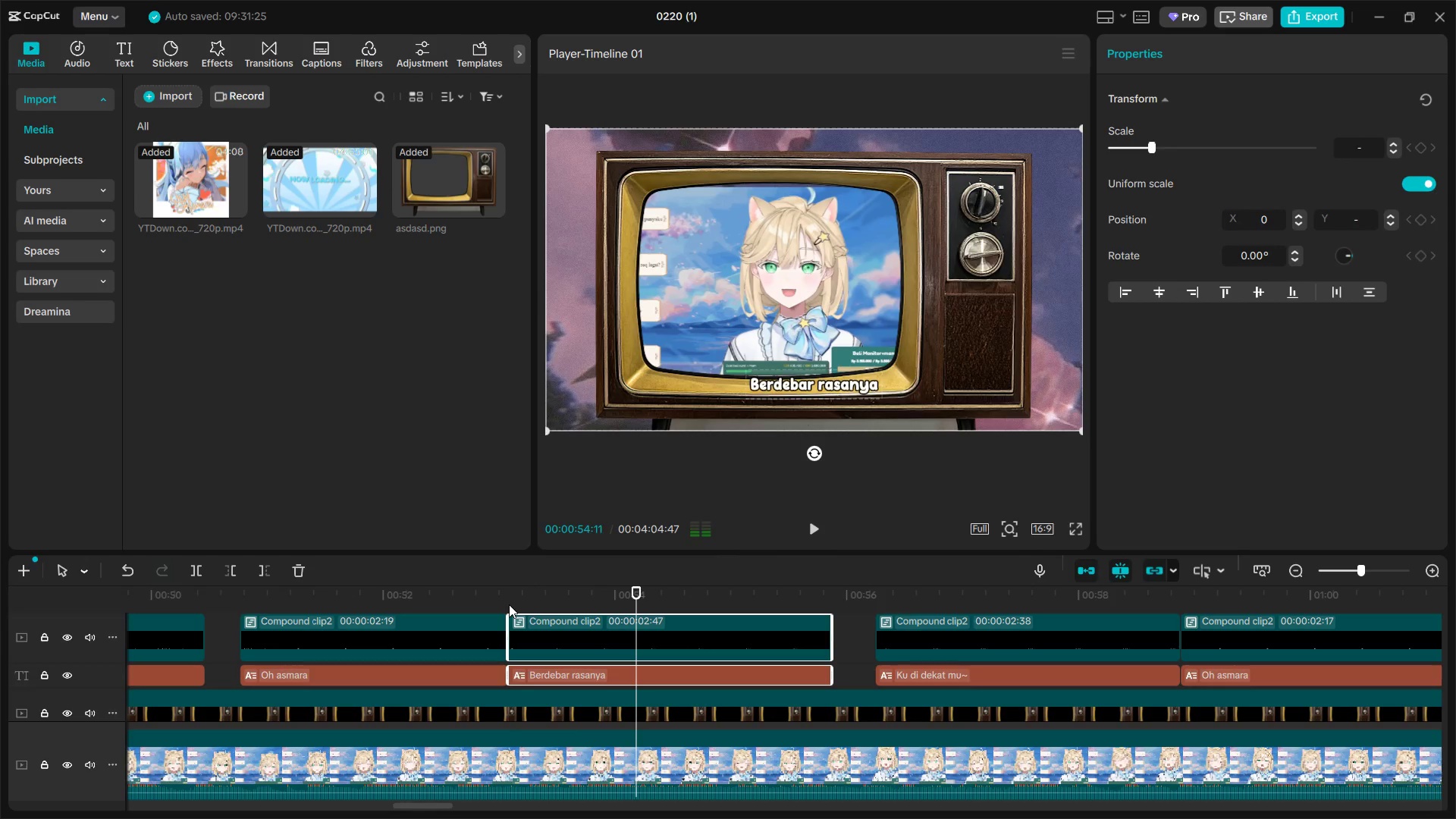 
left_click([509, 604])
 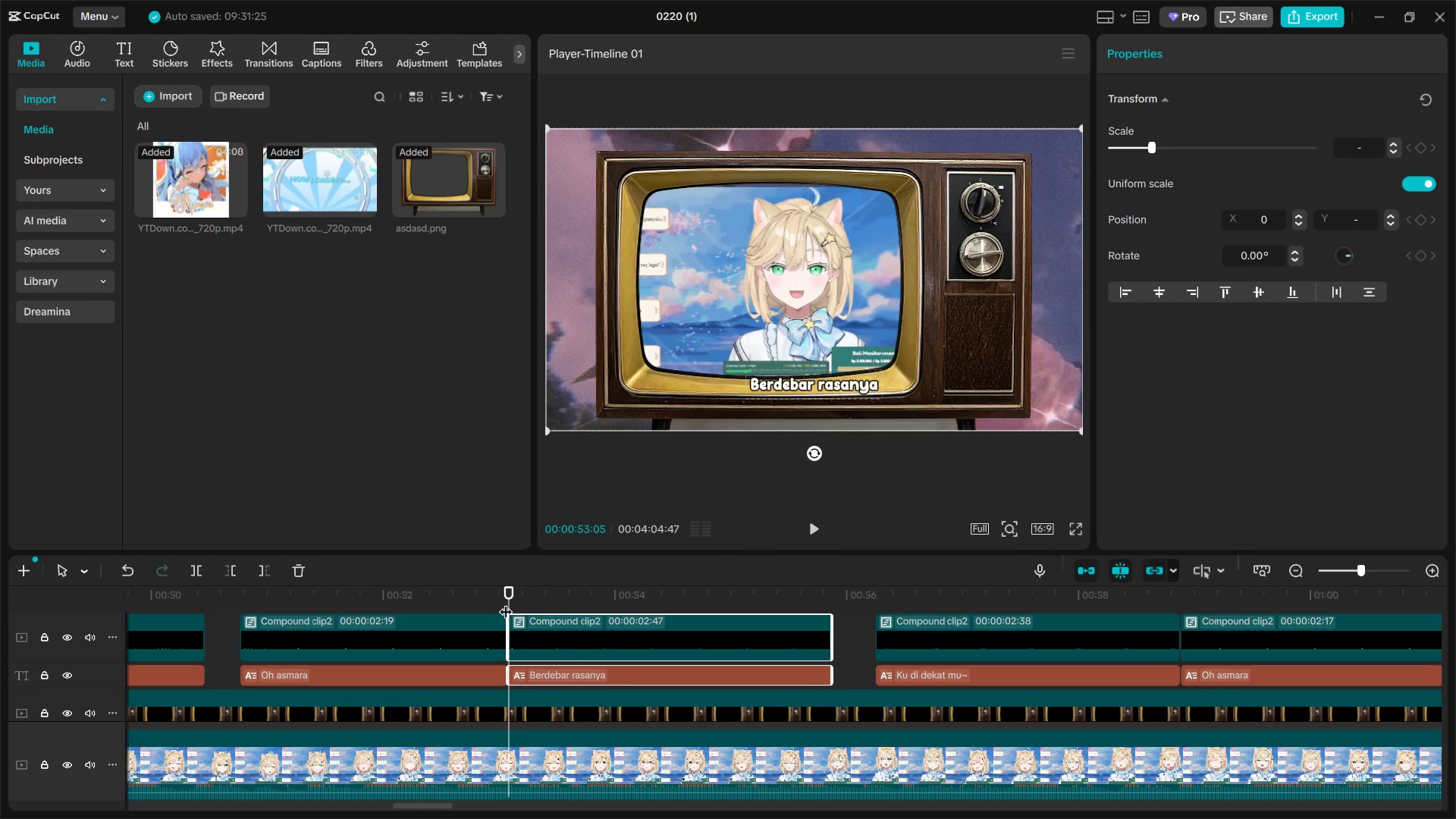 
triple_click([529, 623])
 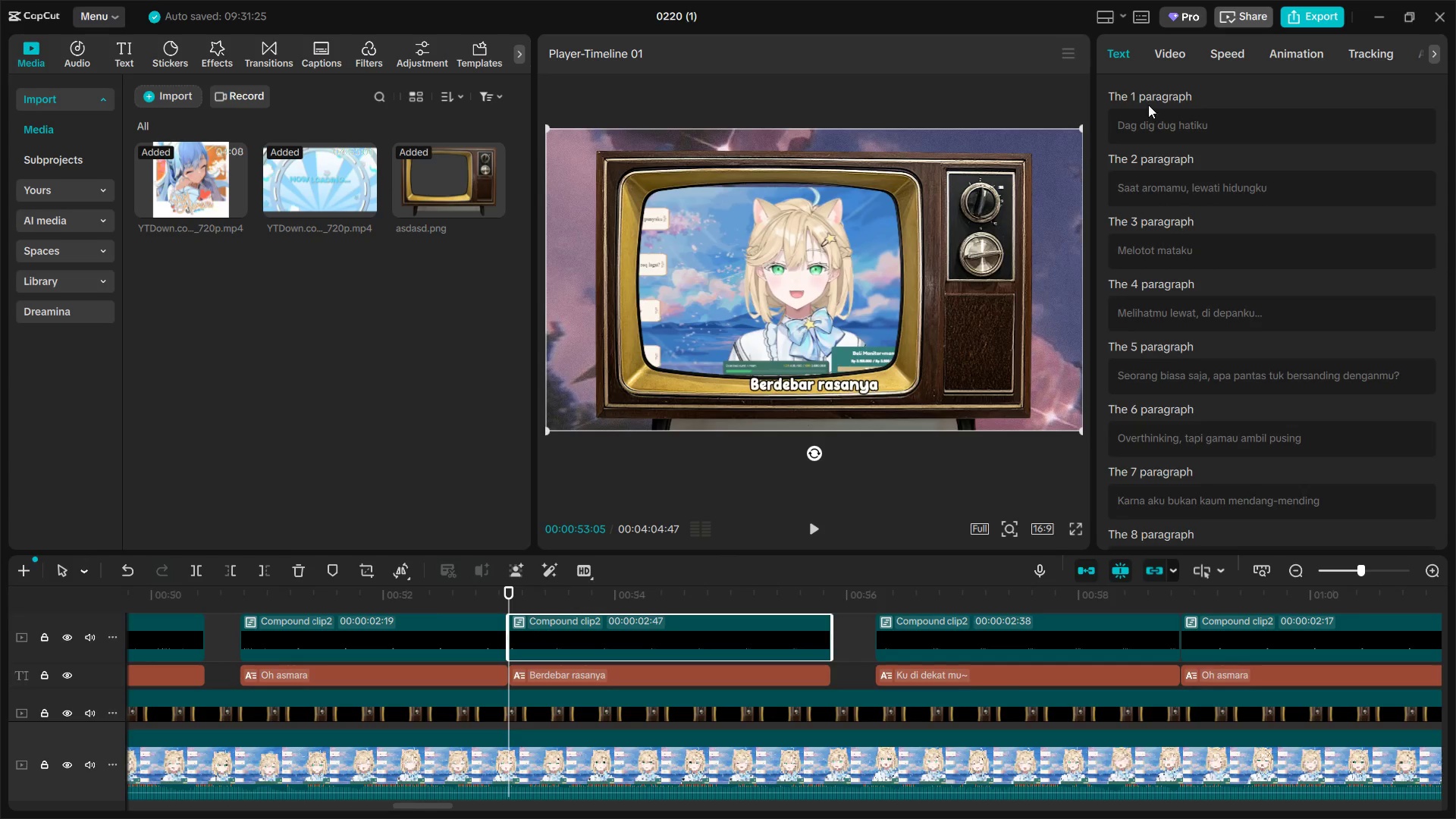 
left_click([1178, 57])
 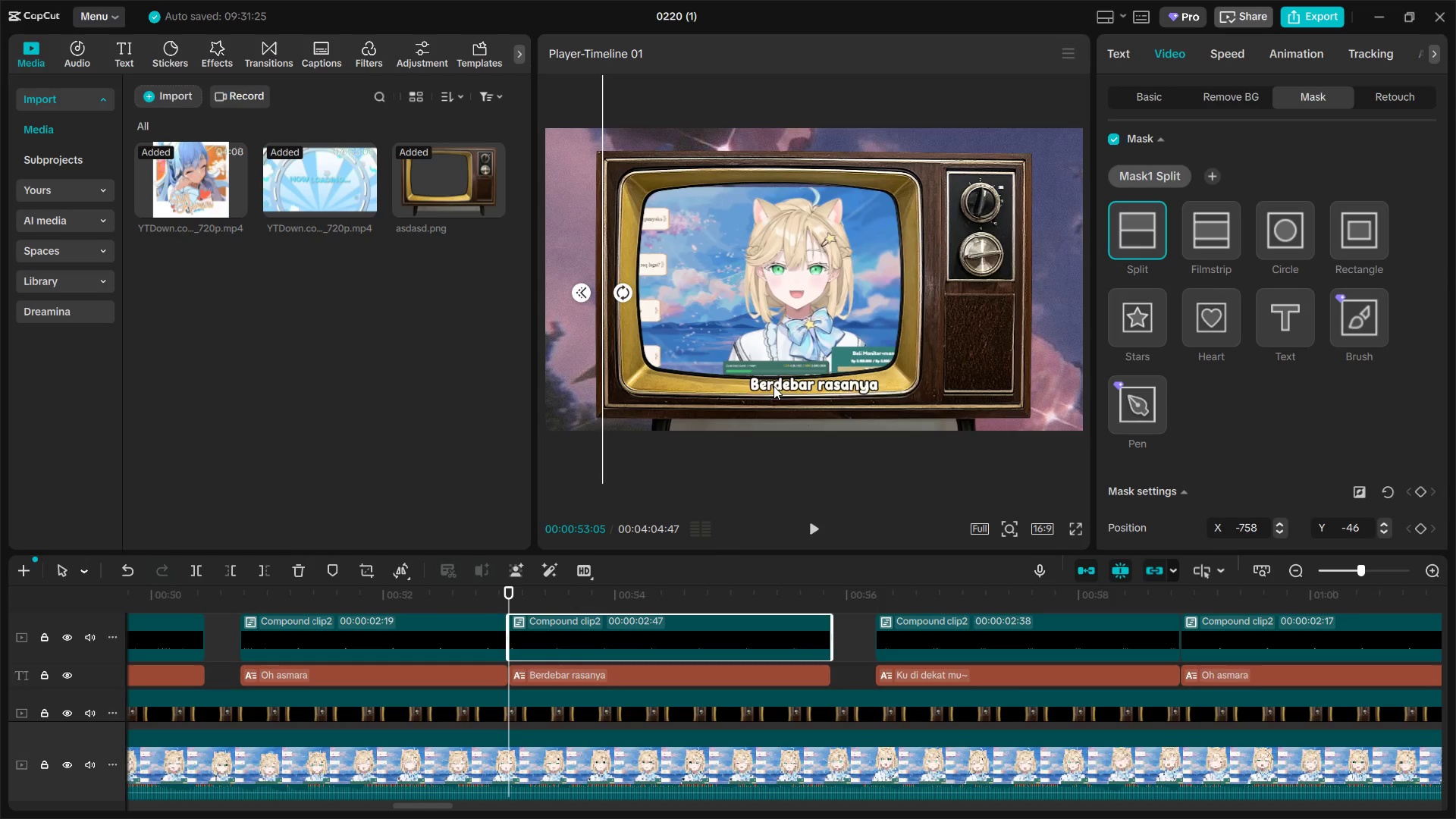 
left_click_drag(start_coordinate=[601, 377], to_coordinate=[741, 389])
 